 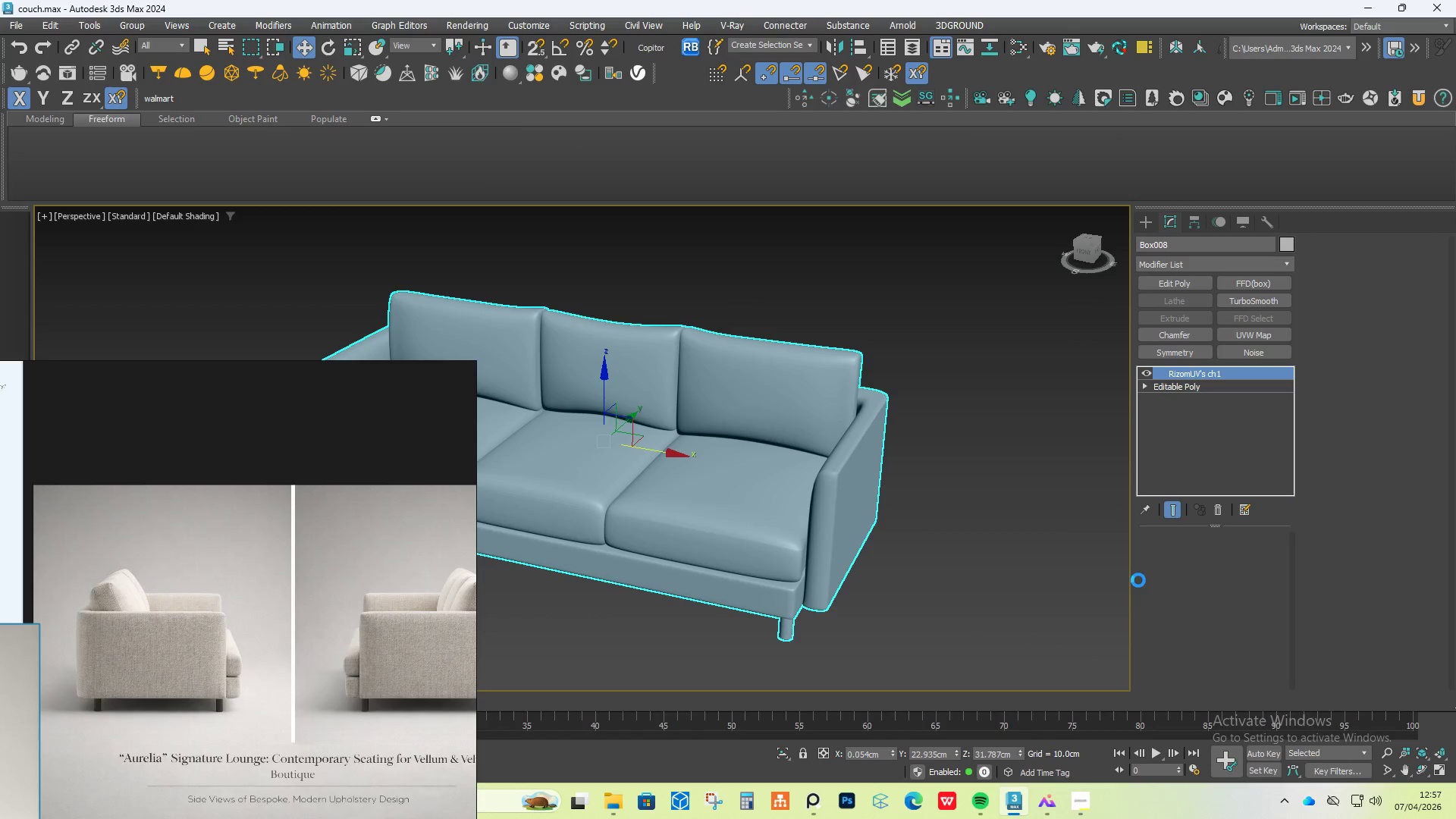 
left_click([837, 601])
 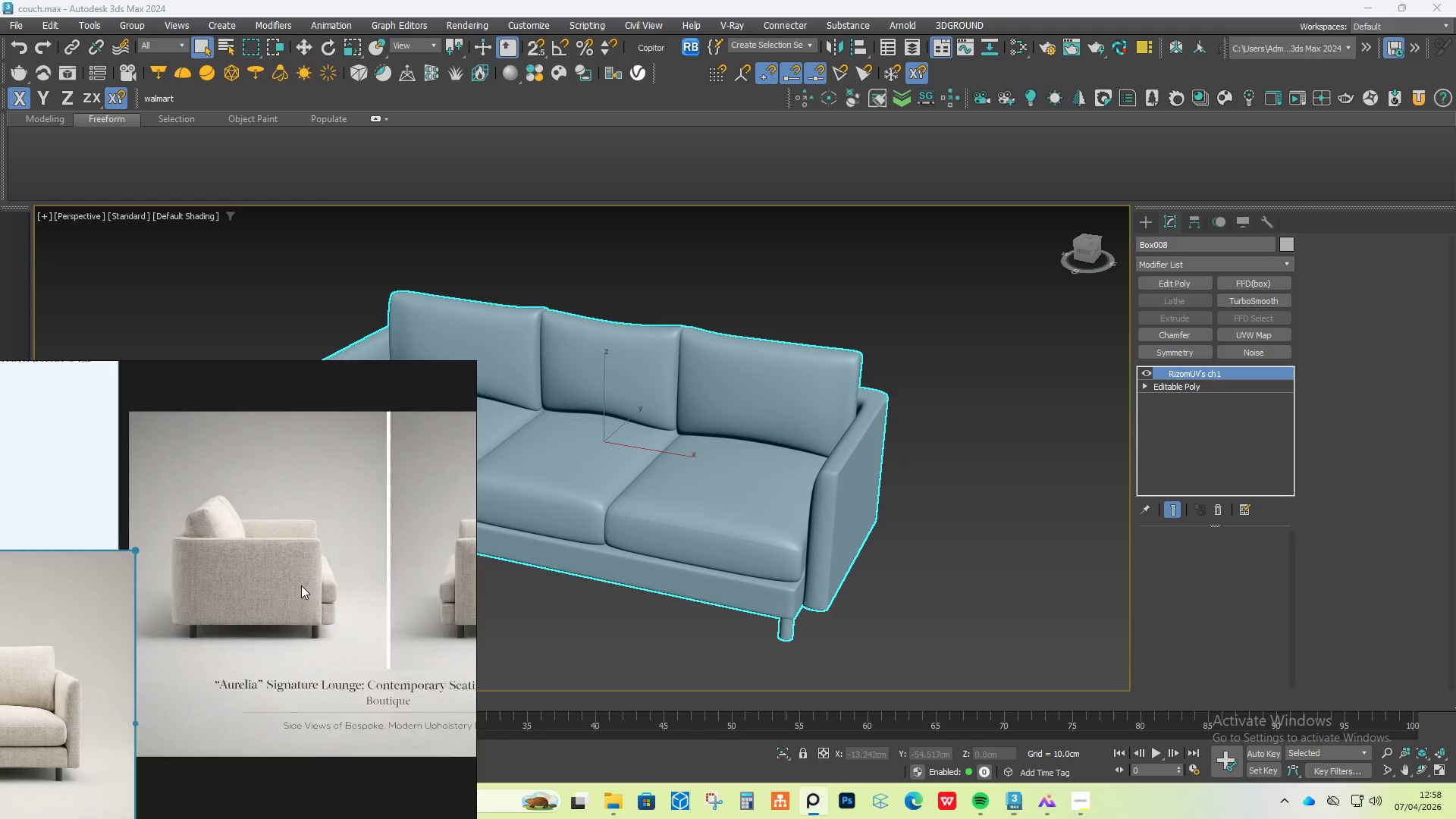 
wait(7.5)
 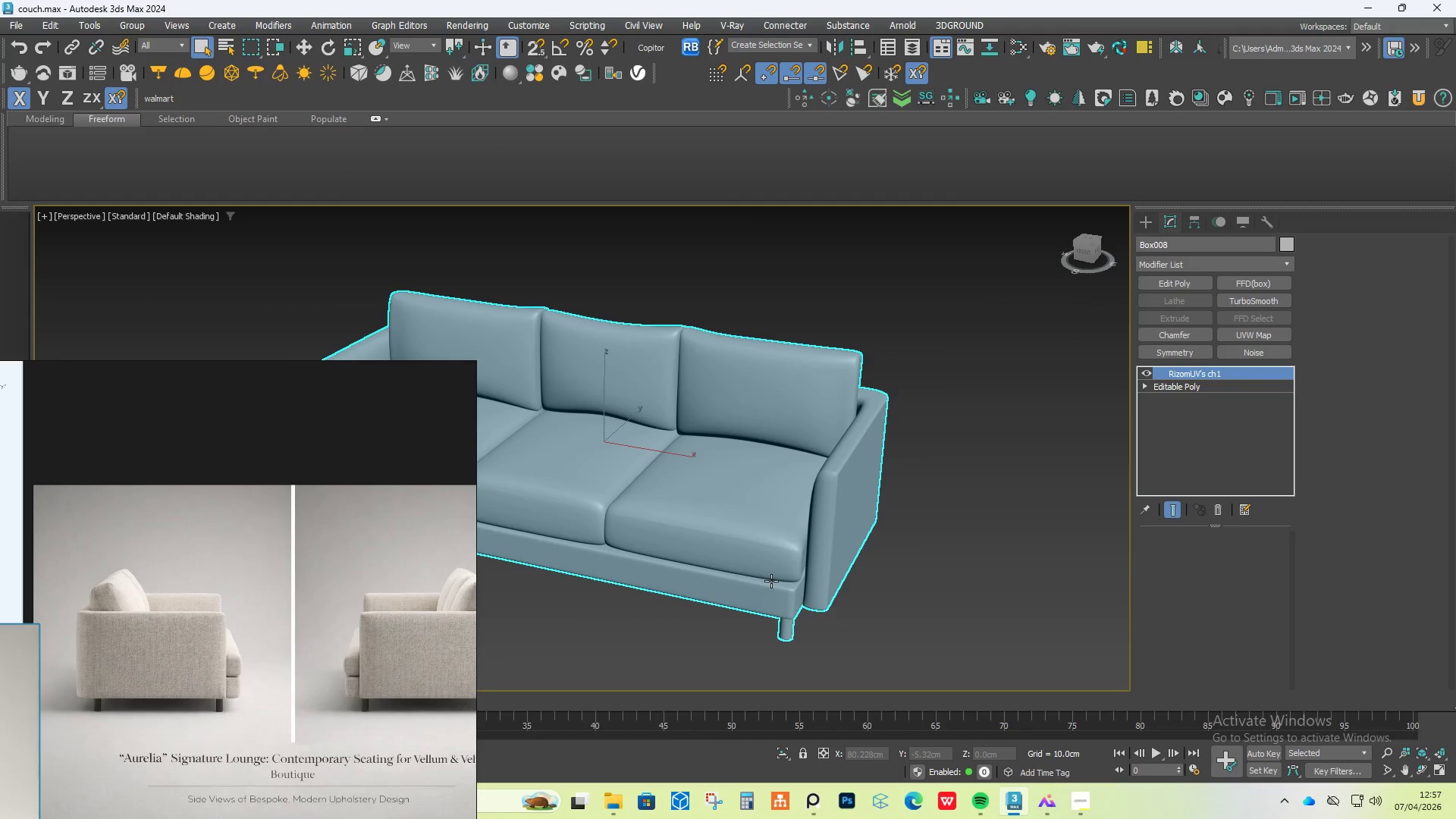 
scroll: coordinate [213, 701], scroll_direction: up, amount: 8.0
 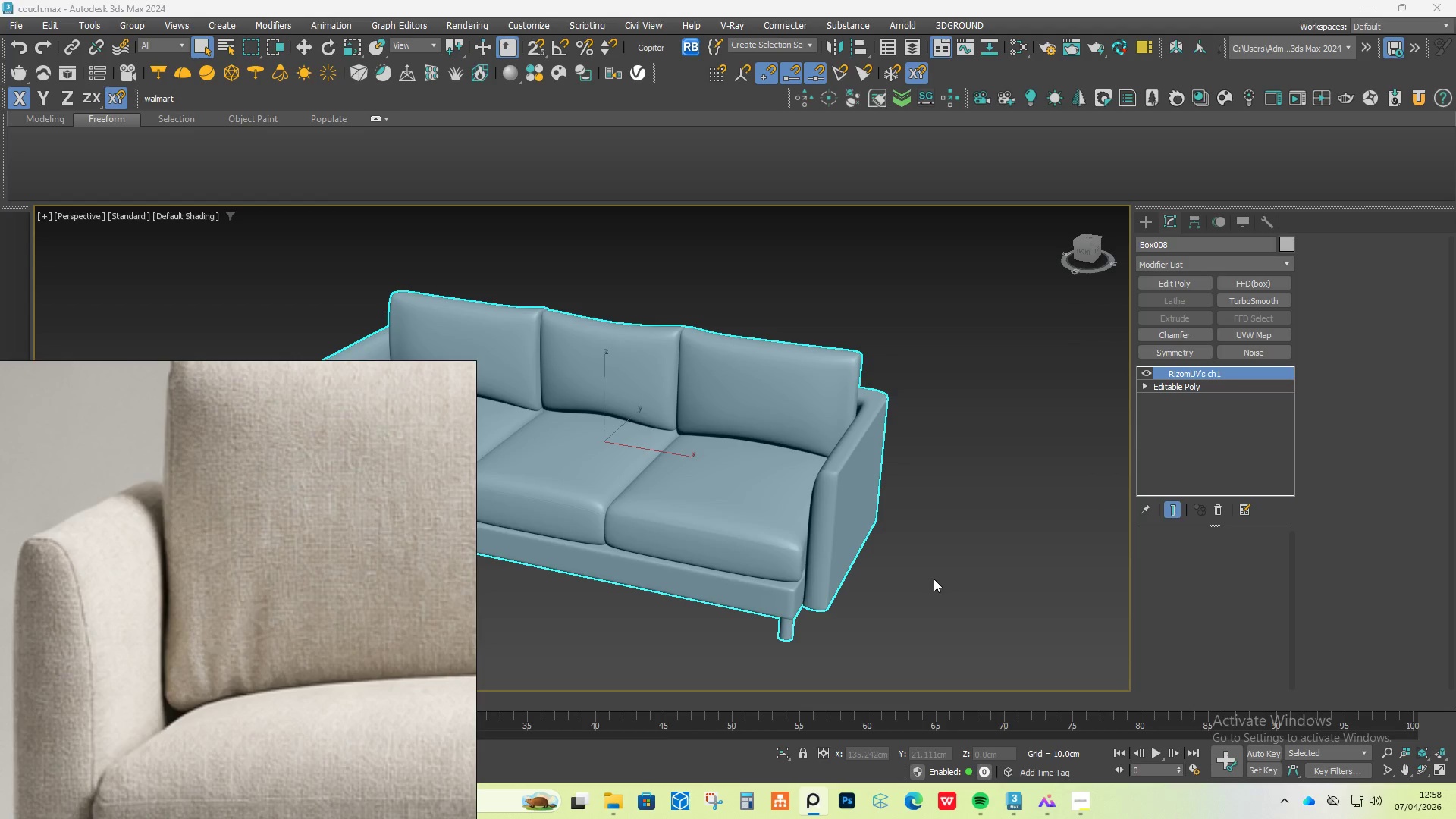 
wait(6.19)
 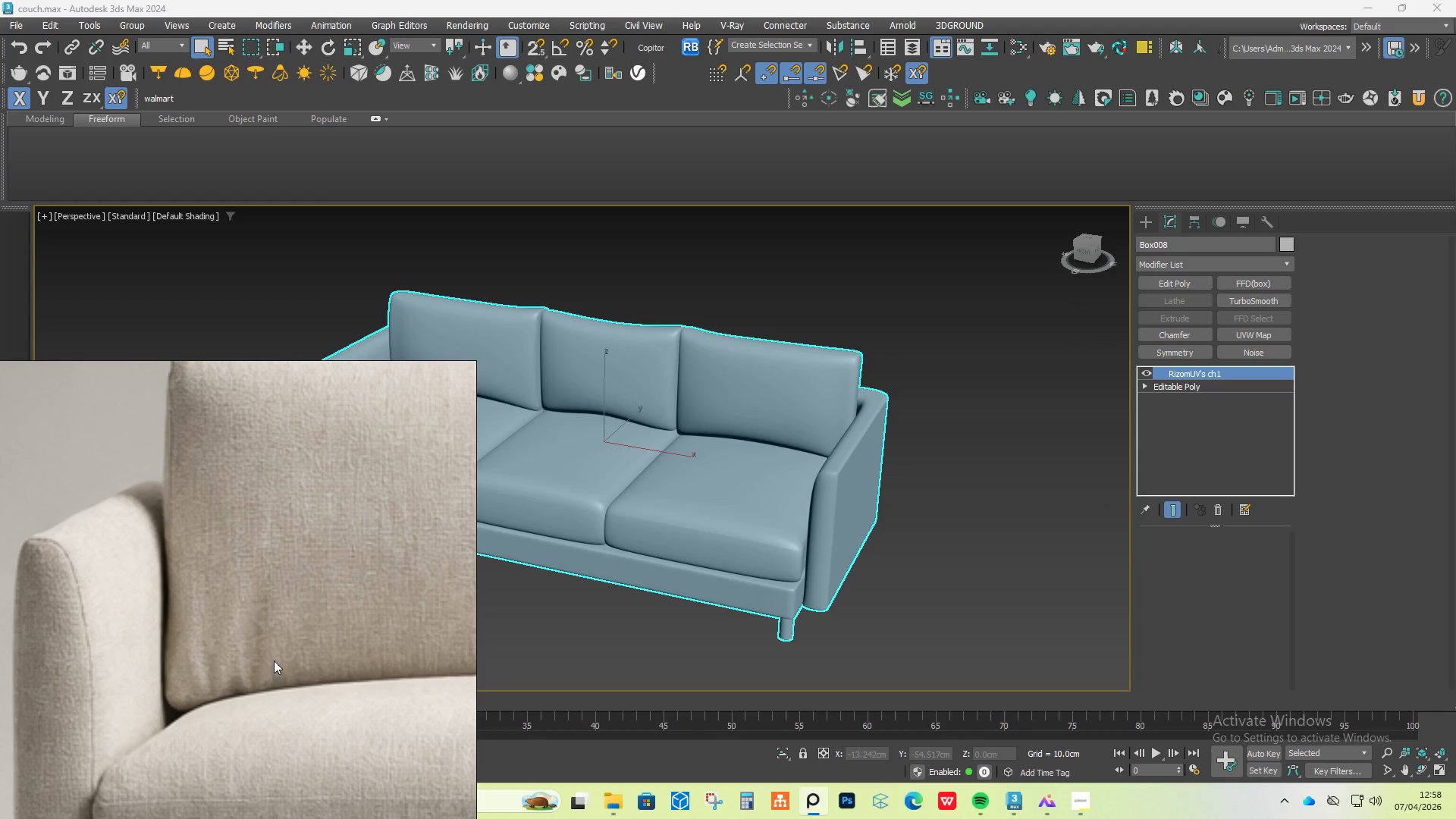 
scroll: coordinate [666, 428], scroll_direction: up, amount: 3.0
 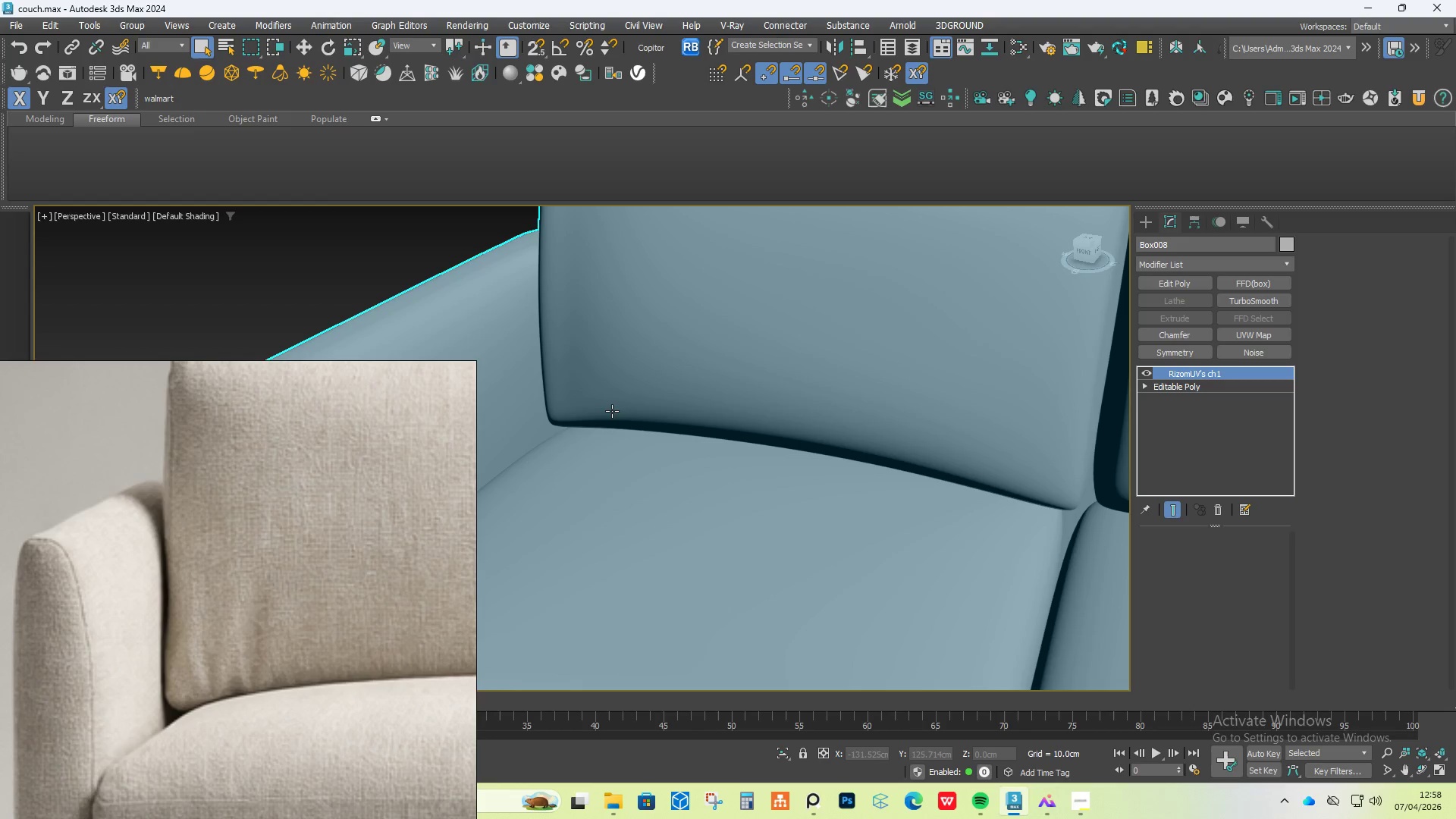 
scroll: coordinate [616, 411], scroll_direction: down, amount: 1.0
 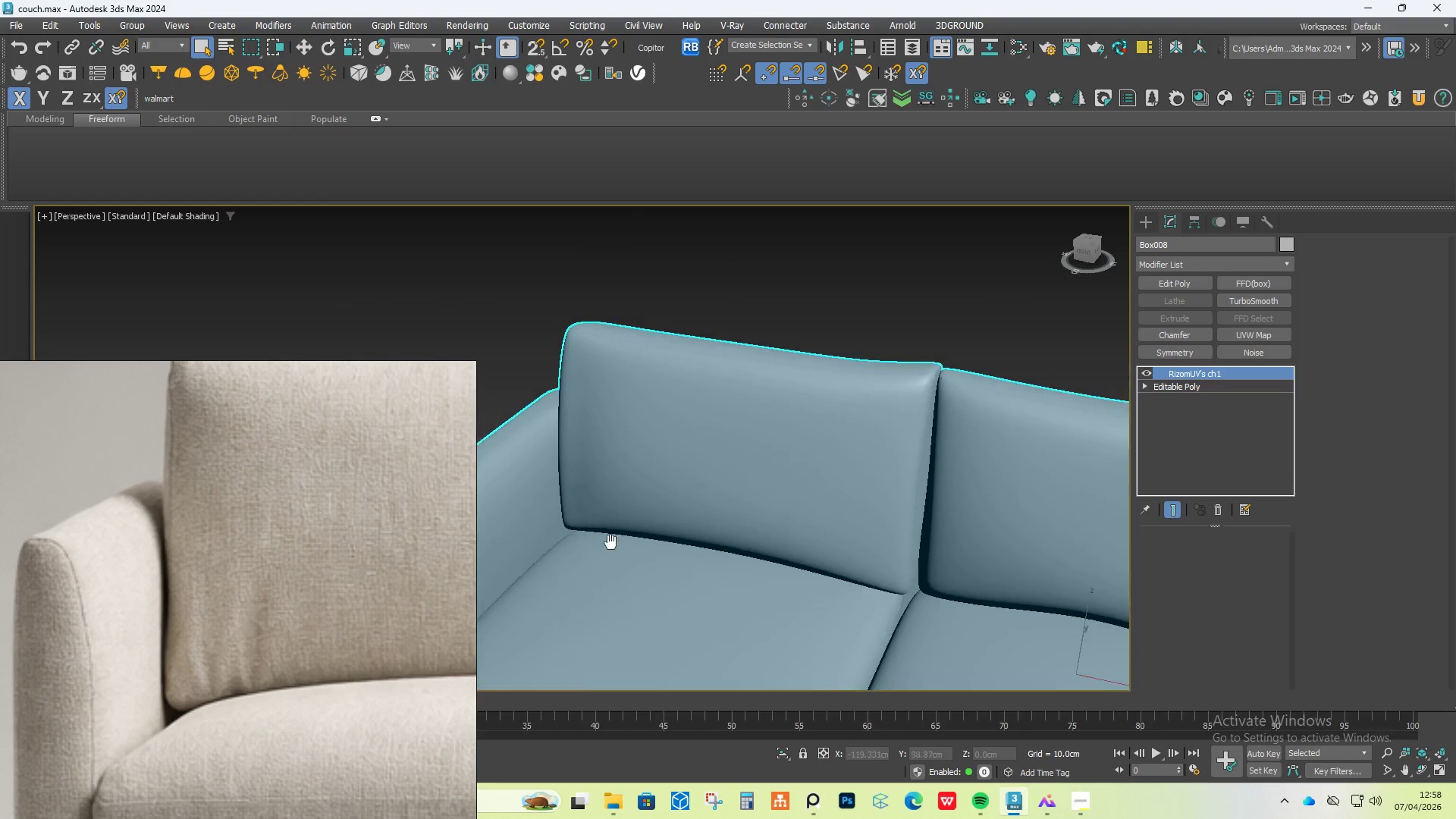 
hold_key(key=AltLeft, duration=0.66)
 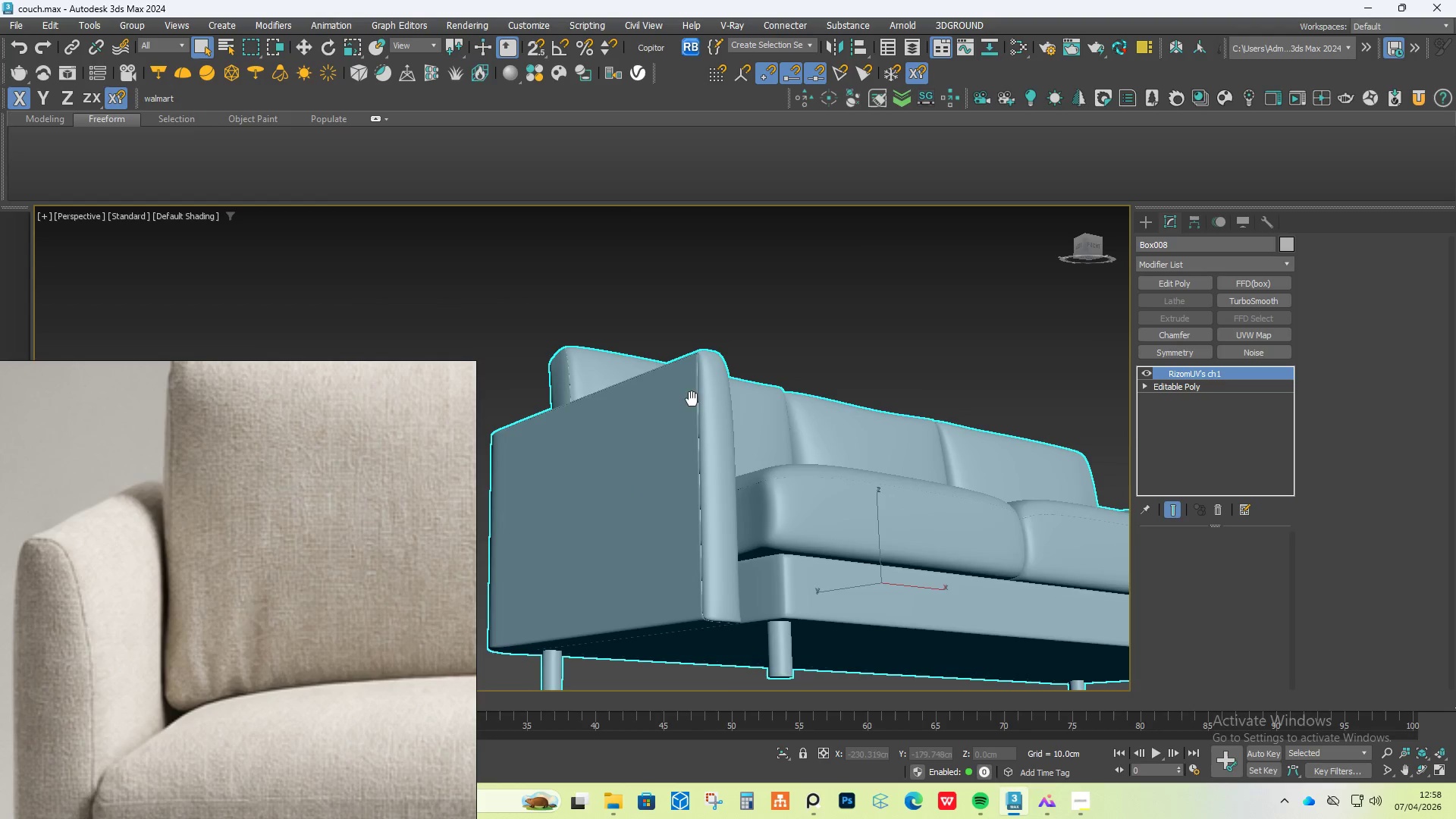 
scroll: coordinate [605, 556], scroll_direction: down, amount: 1.0
 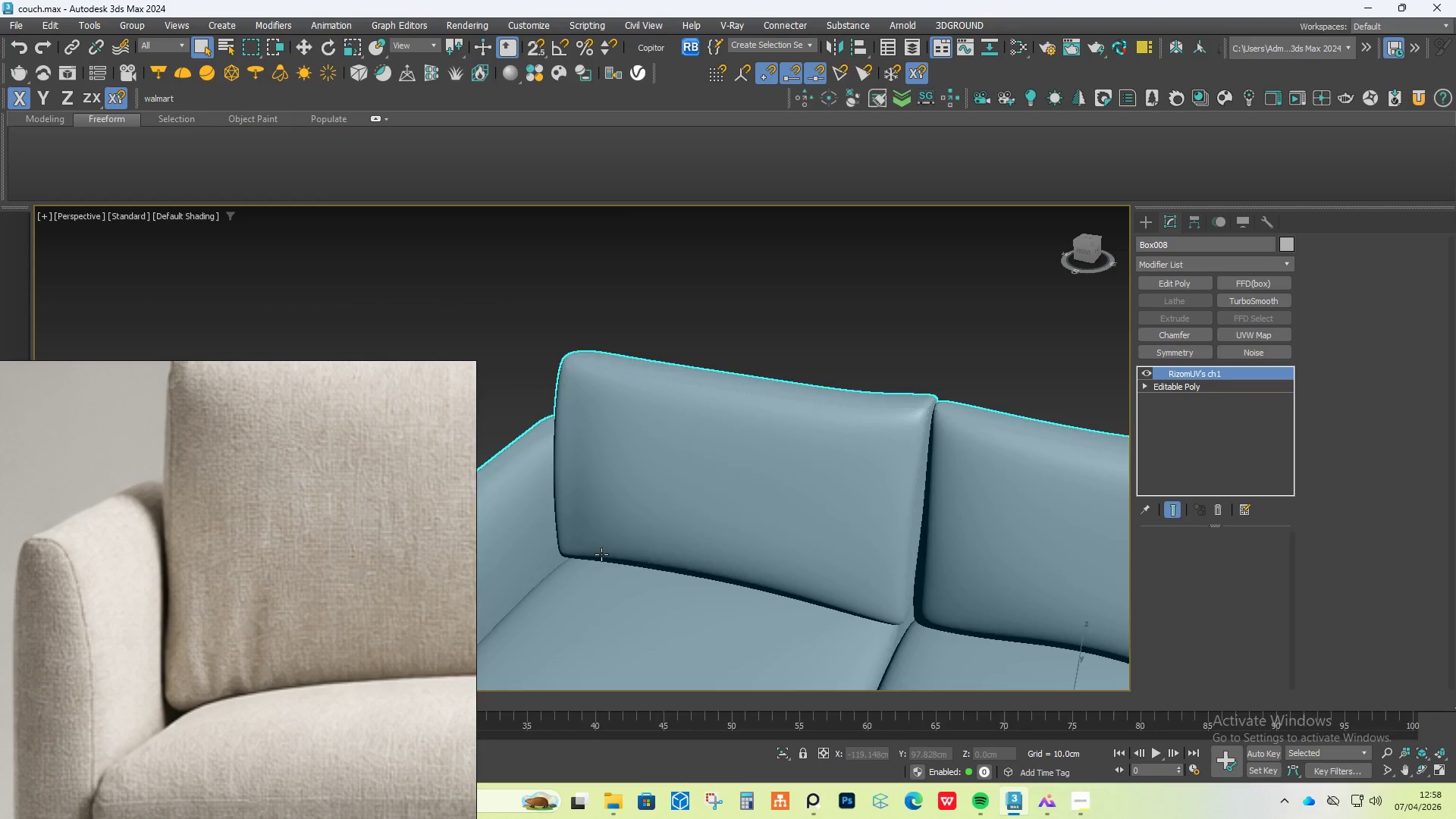 
hold_key(key=AltLeft, duration=0.44)
 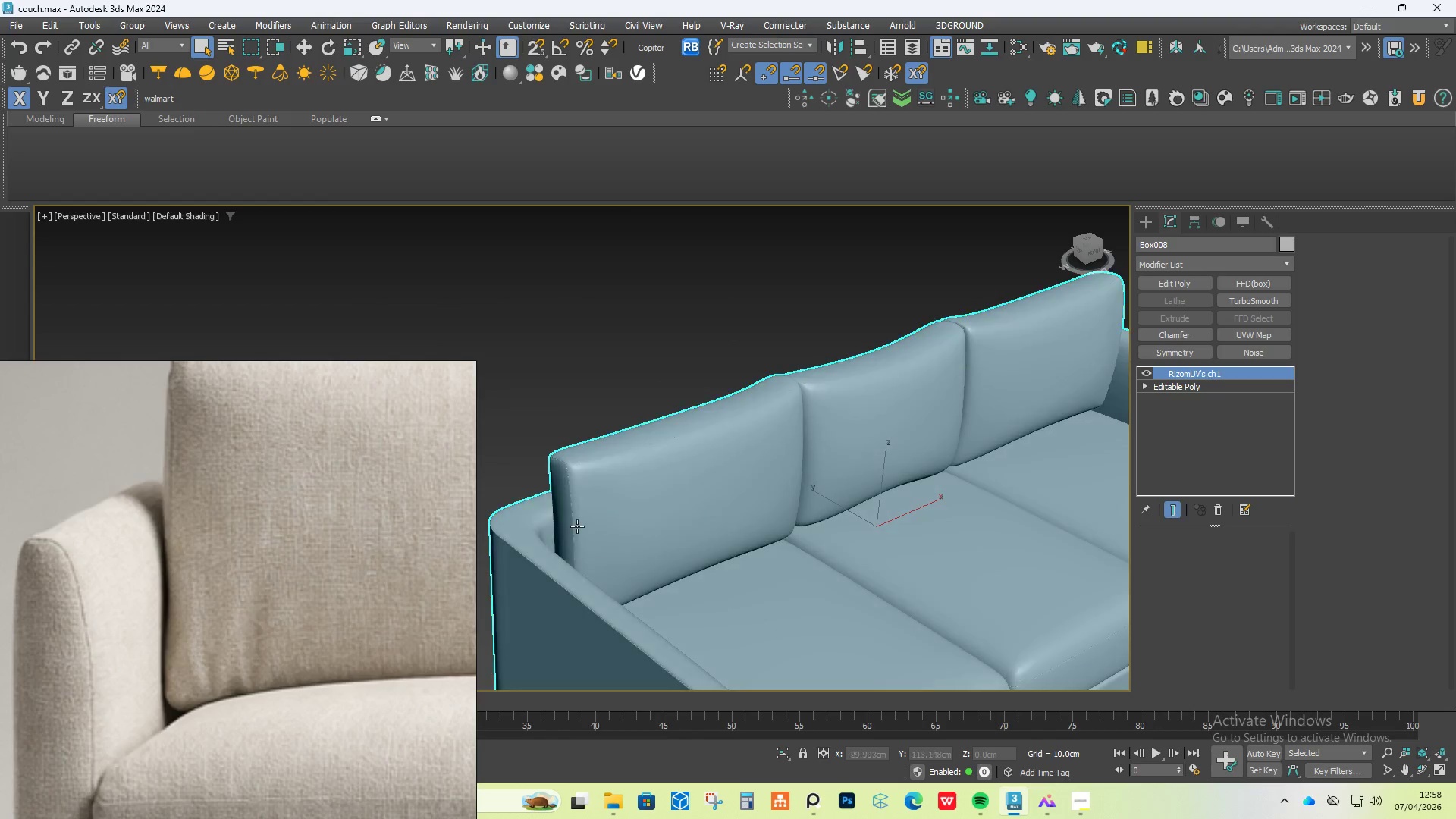 
scroll: coordinate [556, 550], scroll_direction: up, amount: 4.0
 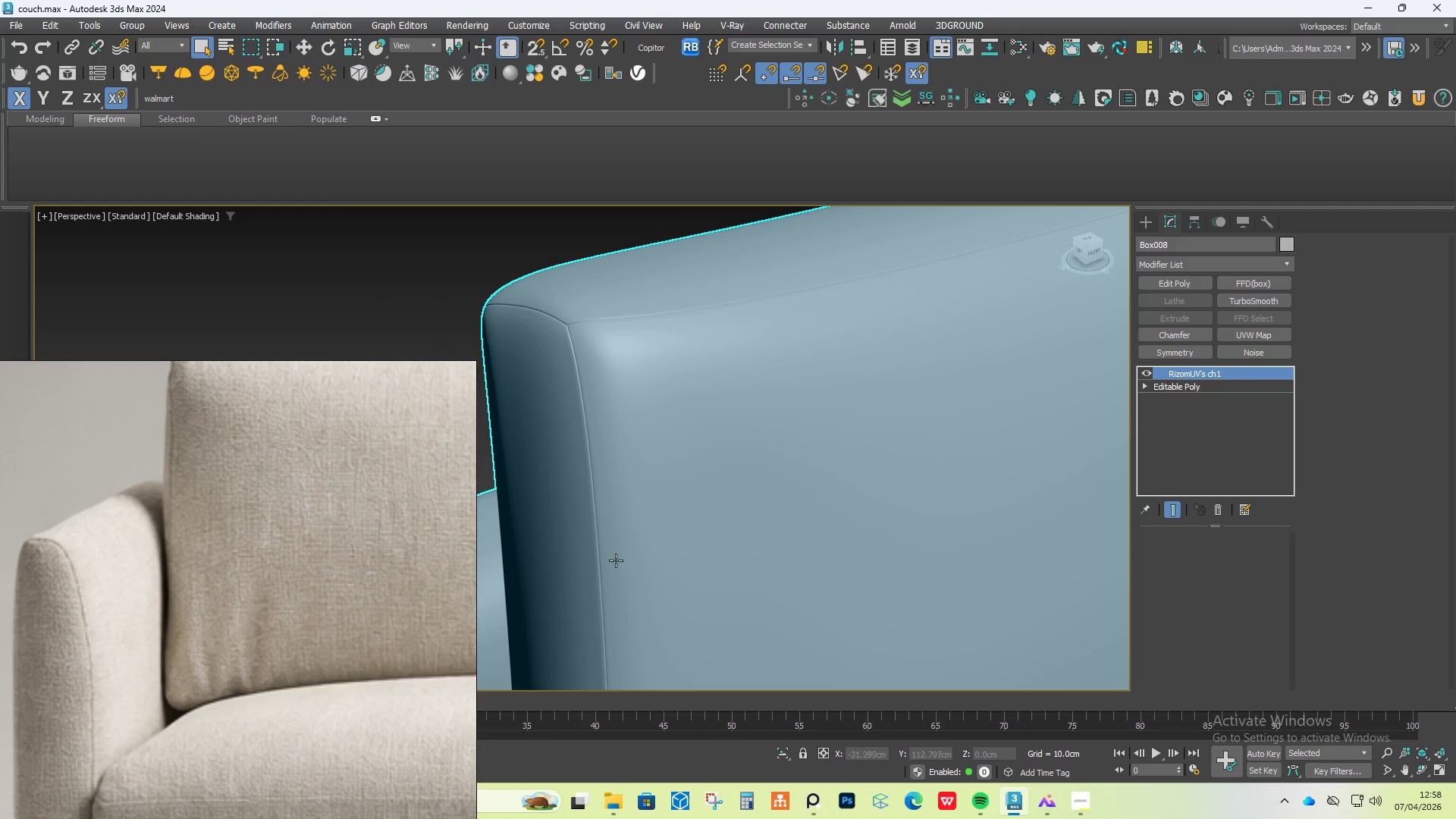 
hold_key(key=AltLeft, duration=0.62)
 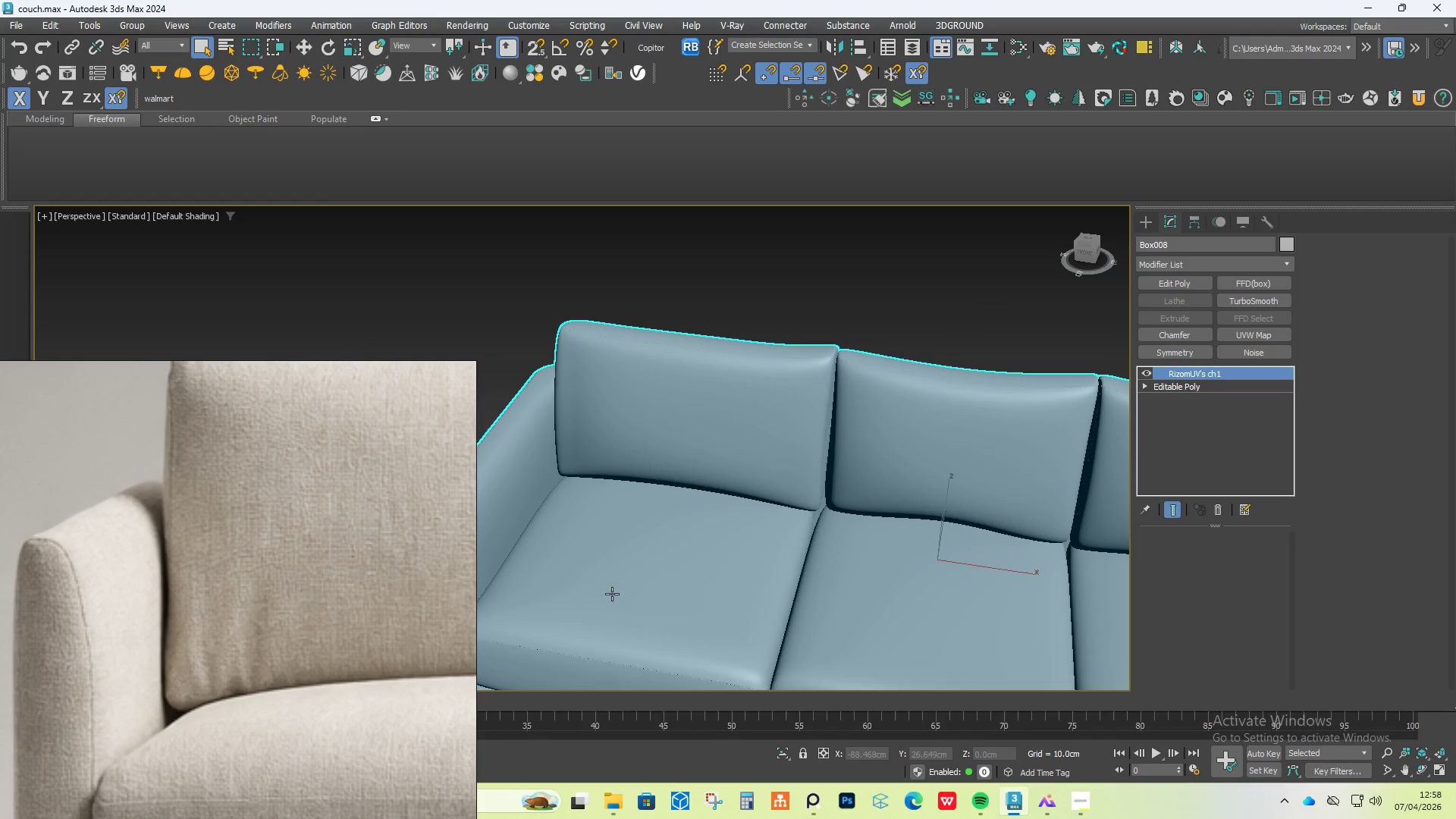 
scroll: coordinate [632, 477], scroll_direction: down, amount: 5.0
 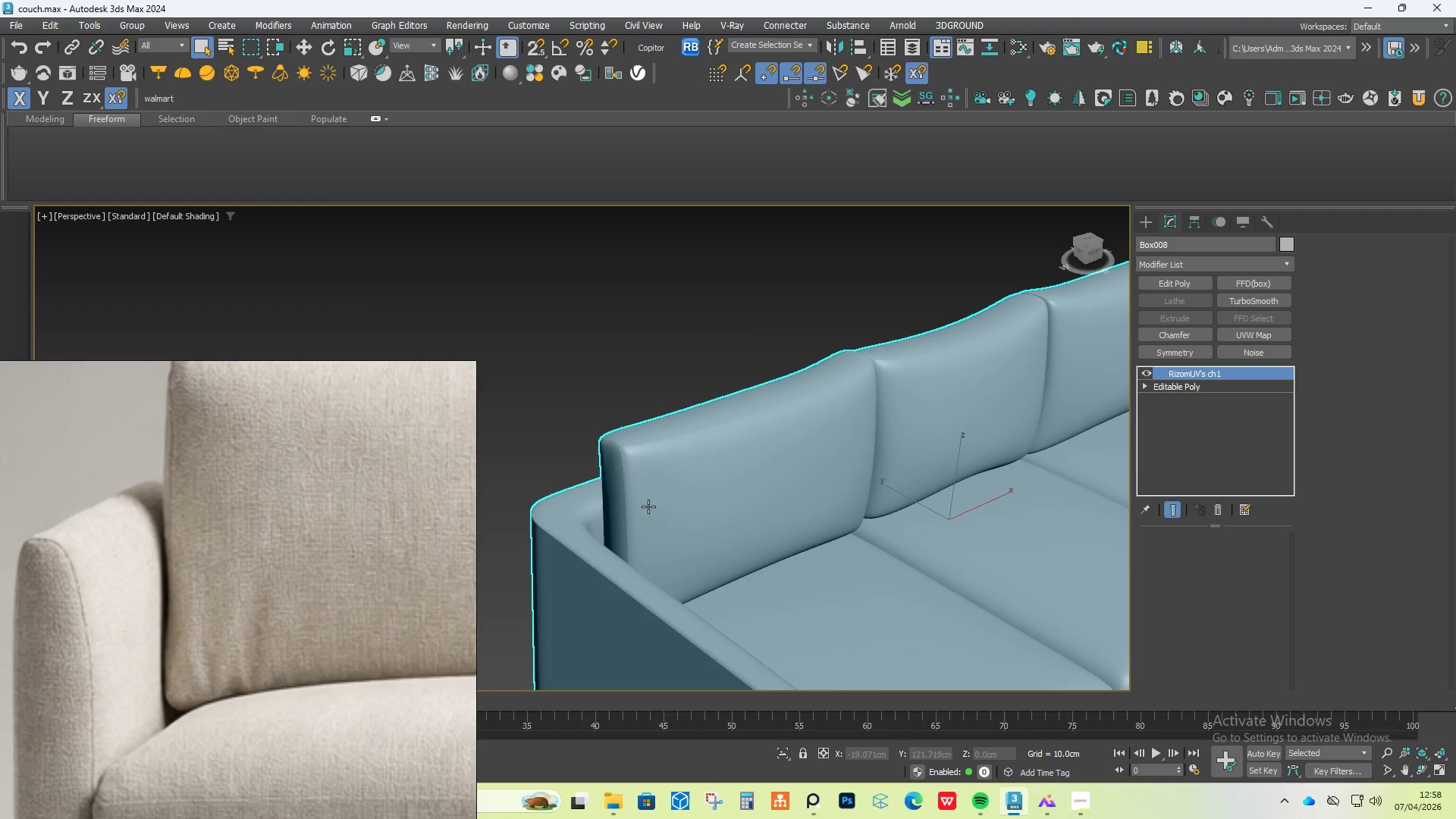 
scroll: coordinate [827, 522], scroll_direction: up, amount: 4.0
 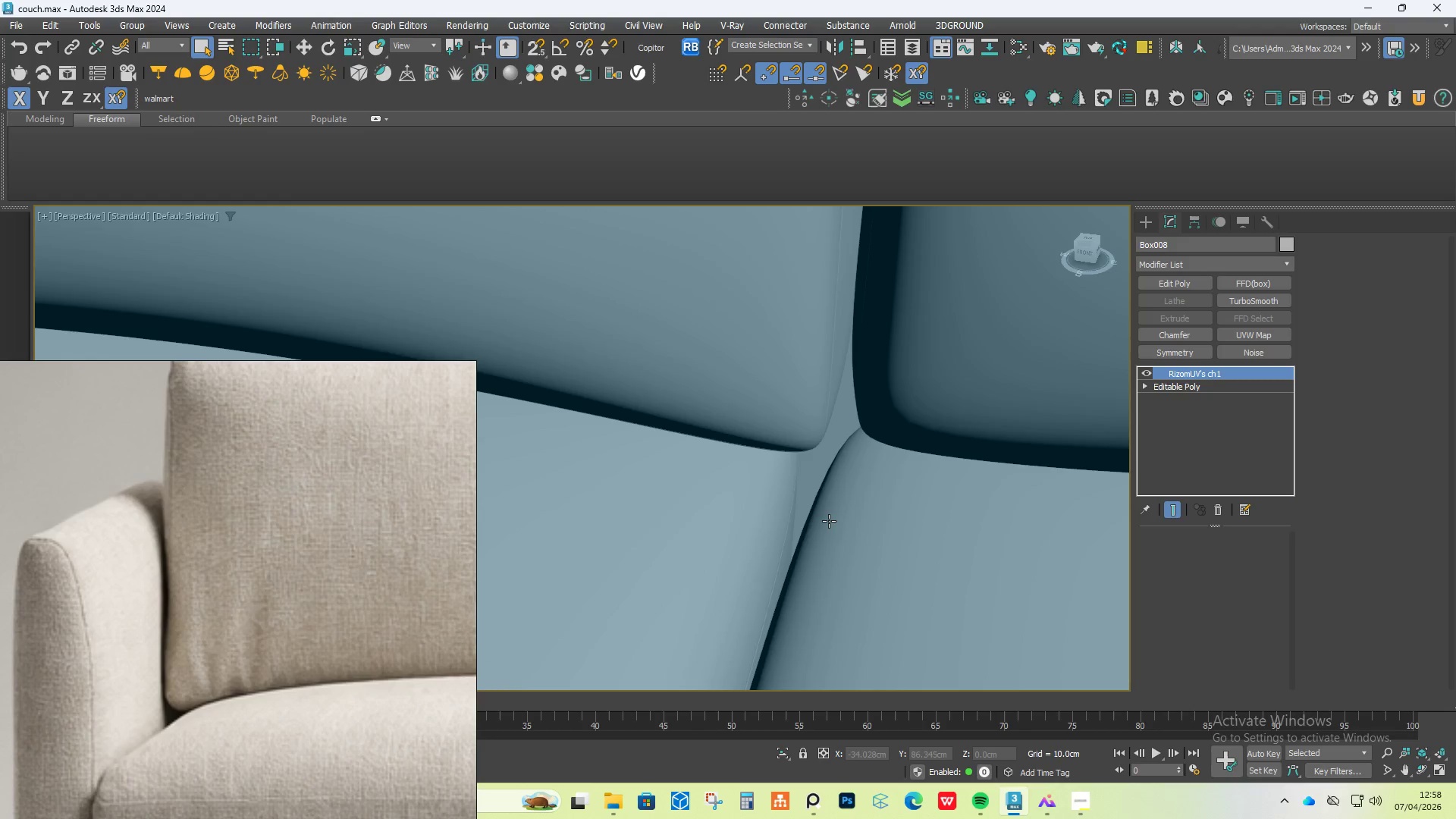 
hold_key(key=AltLeft, duration=0.52)
 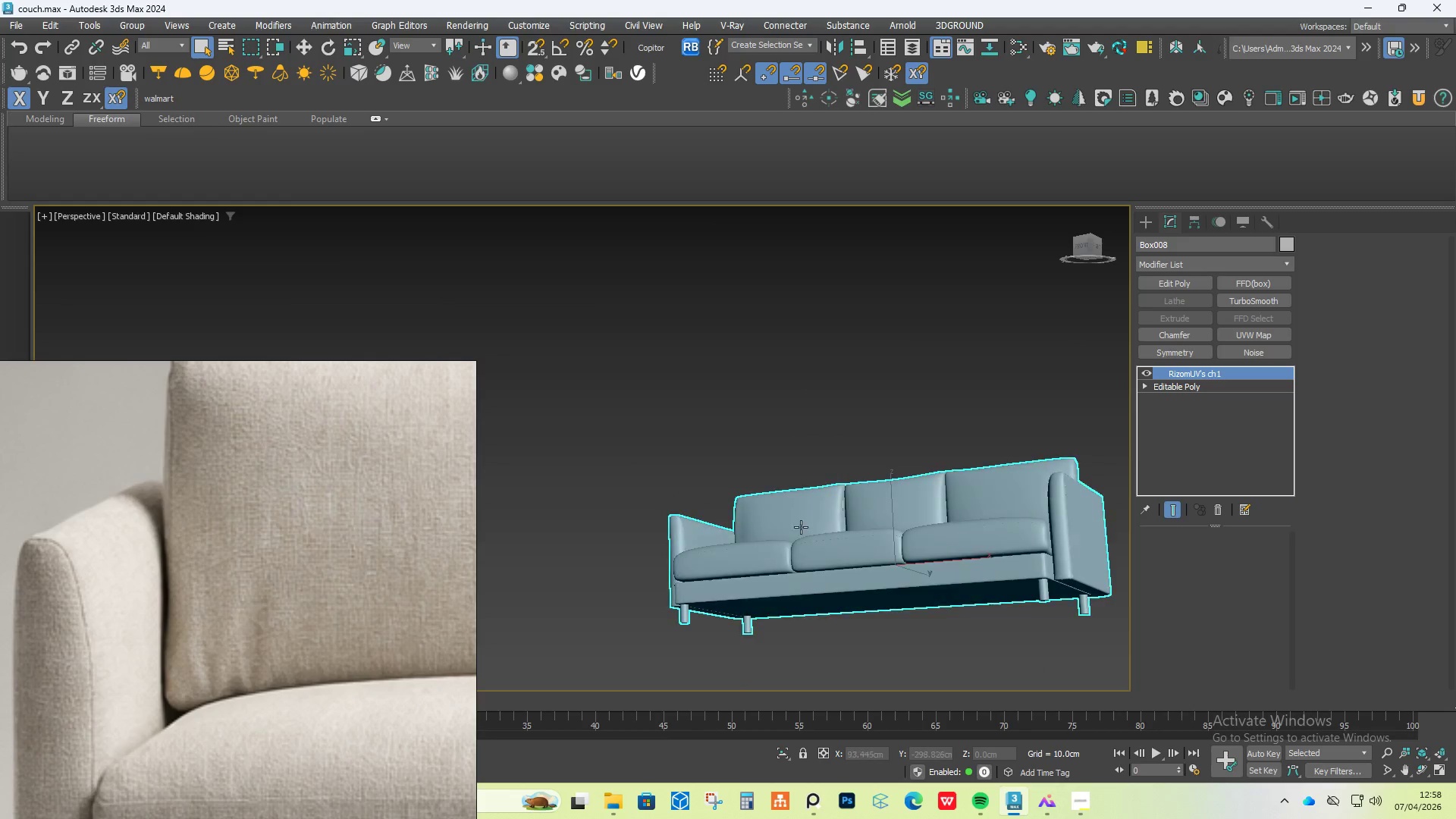 
scroll: coordinate [829, 521], scroll_direction: down, amount: 6.0
 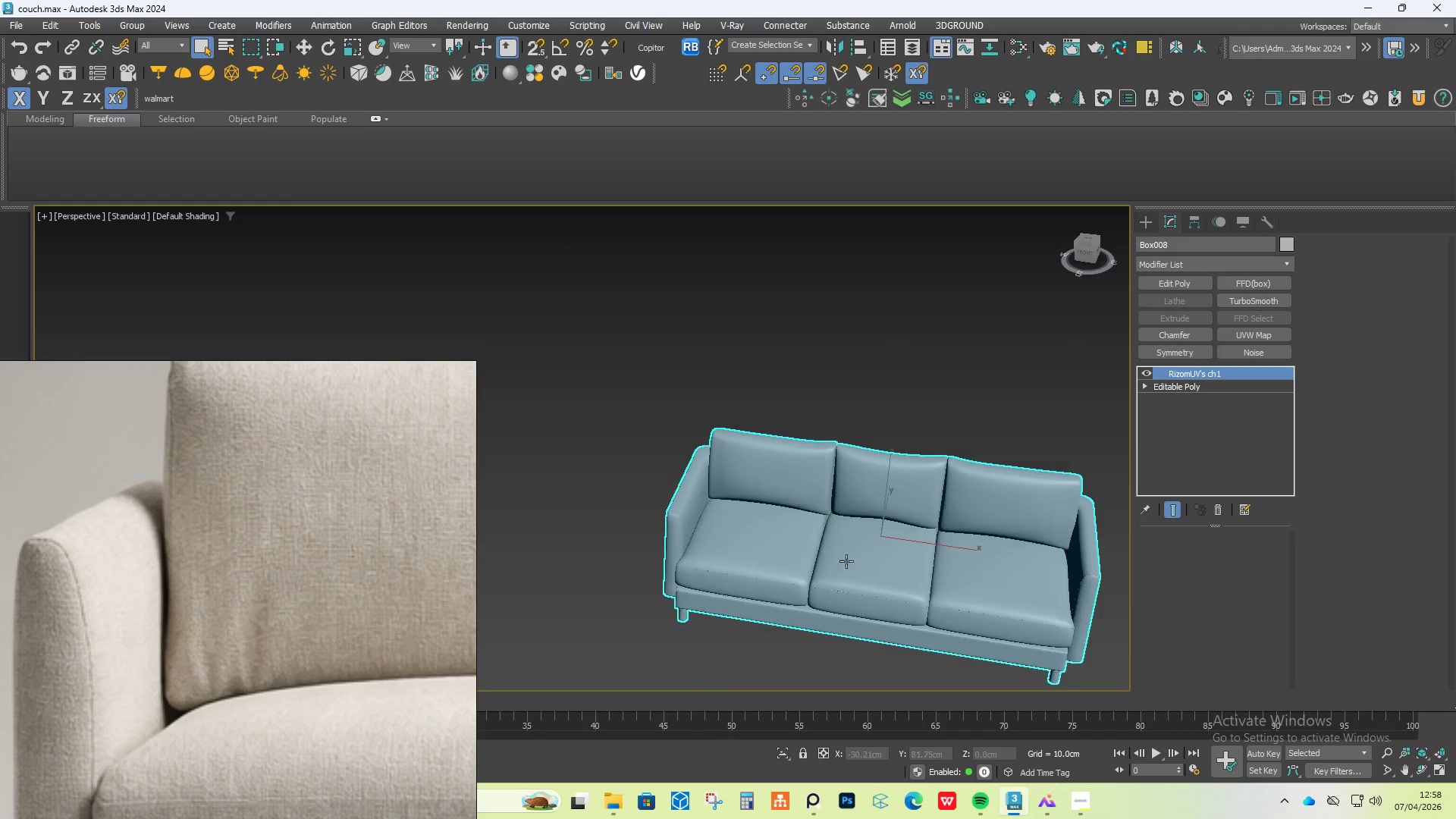 
scroll: coordinate [786, 590], scroll_direction: up, amount: 7.0
 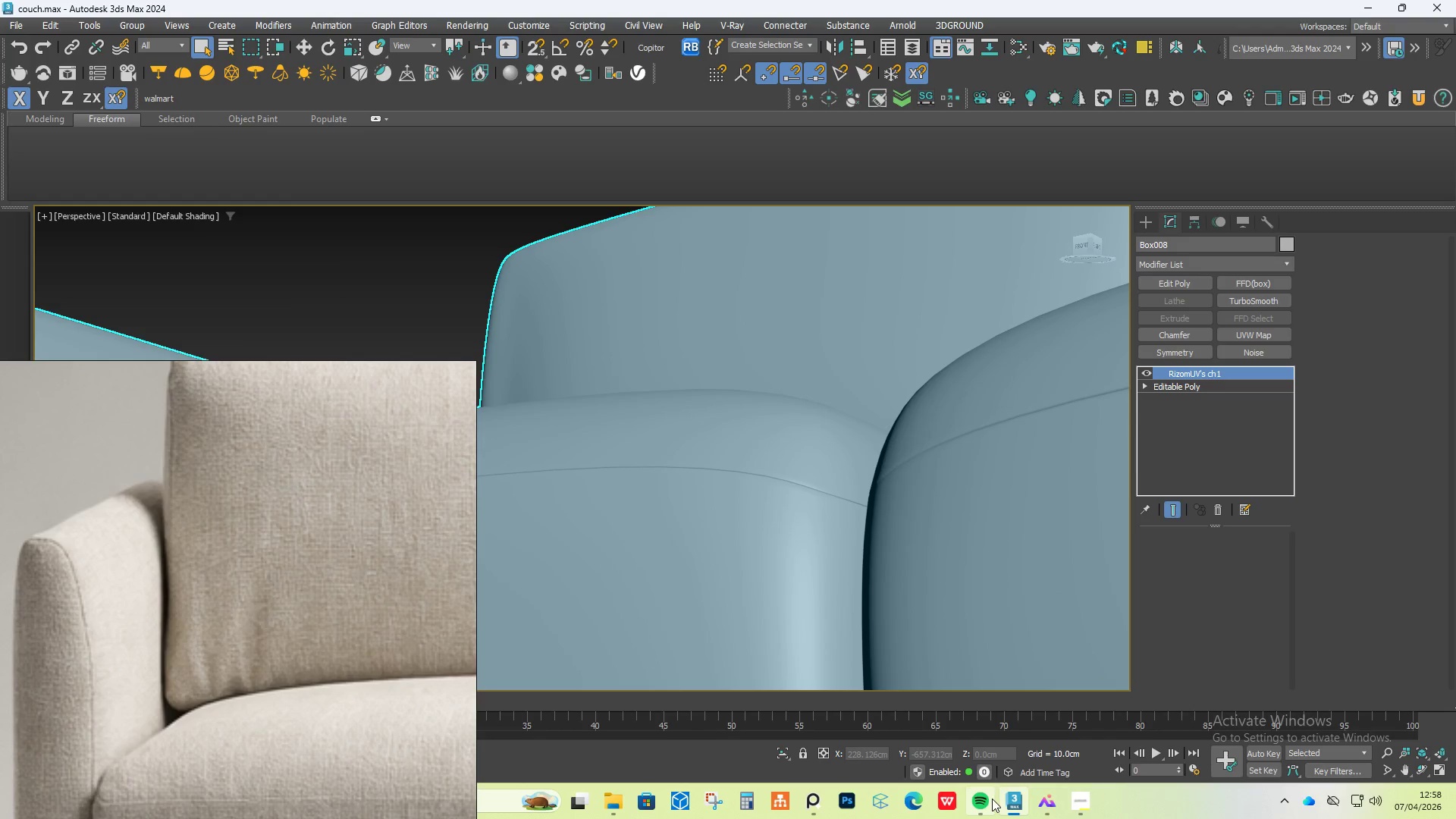 
wait(6.24)
 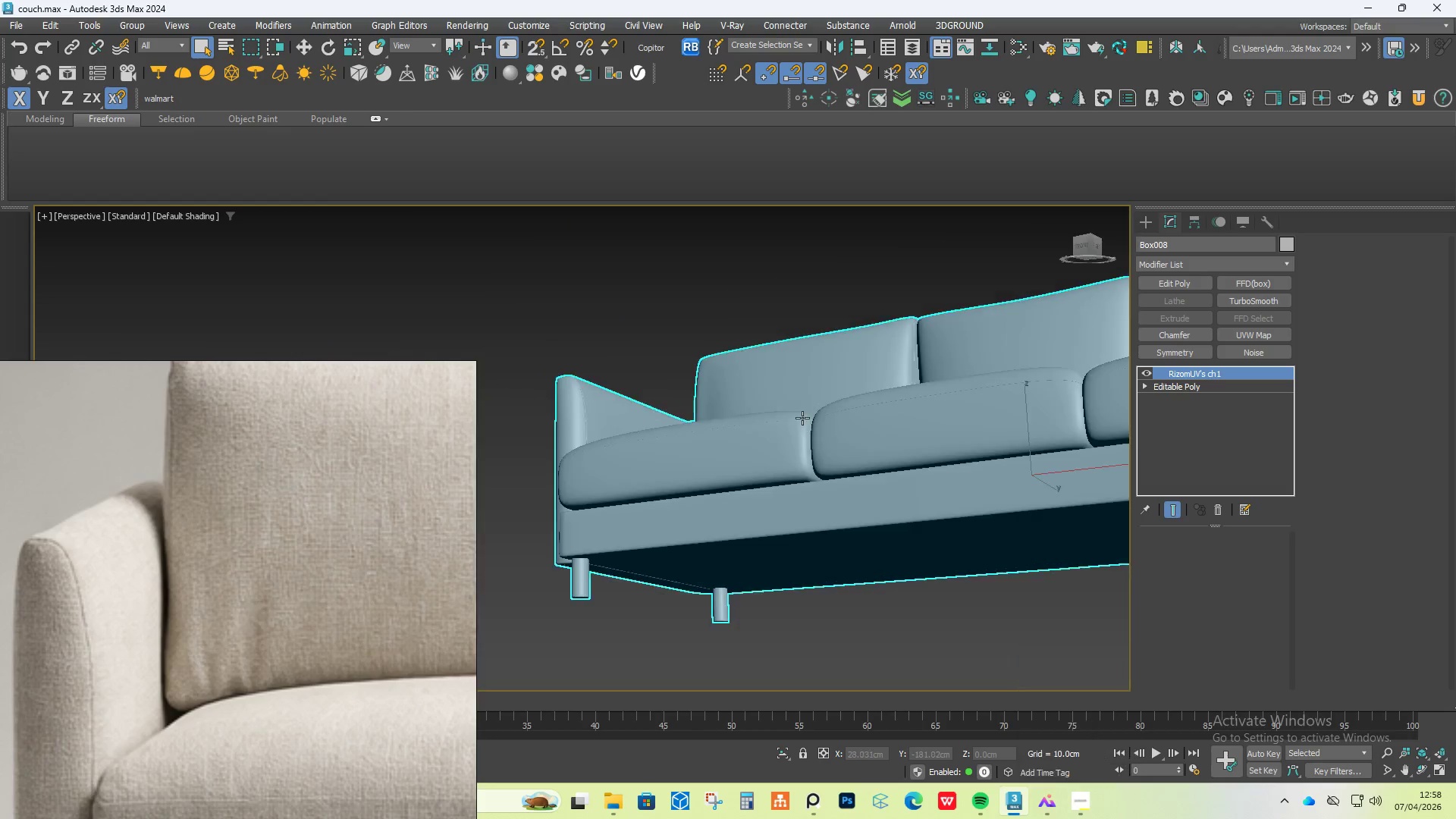 
hold_key(key=AltLeft, duration=0.47)
 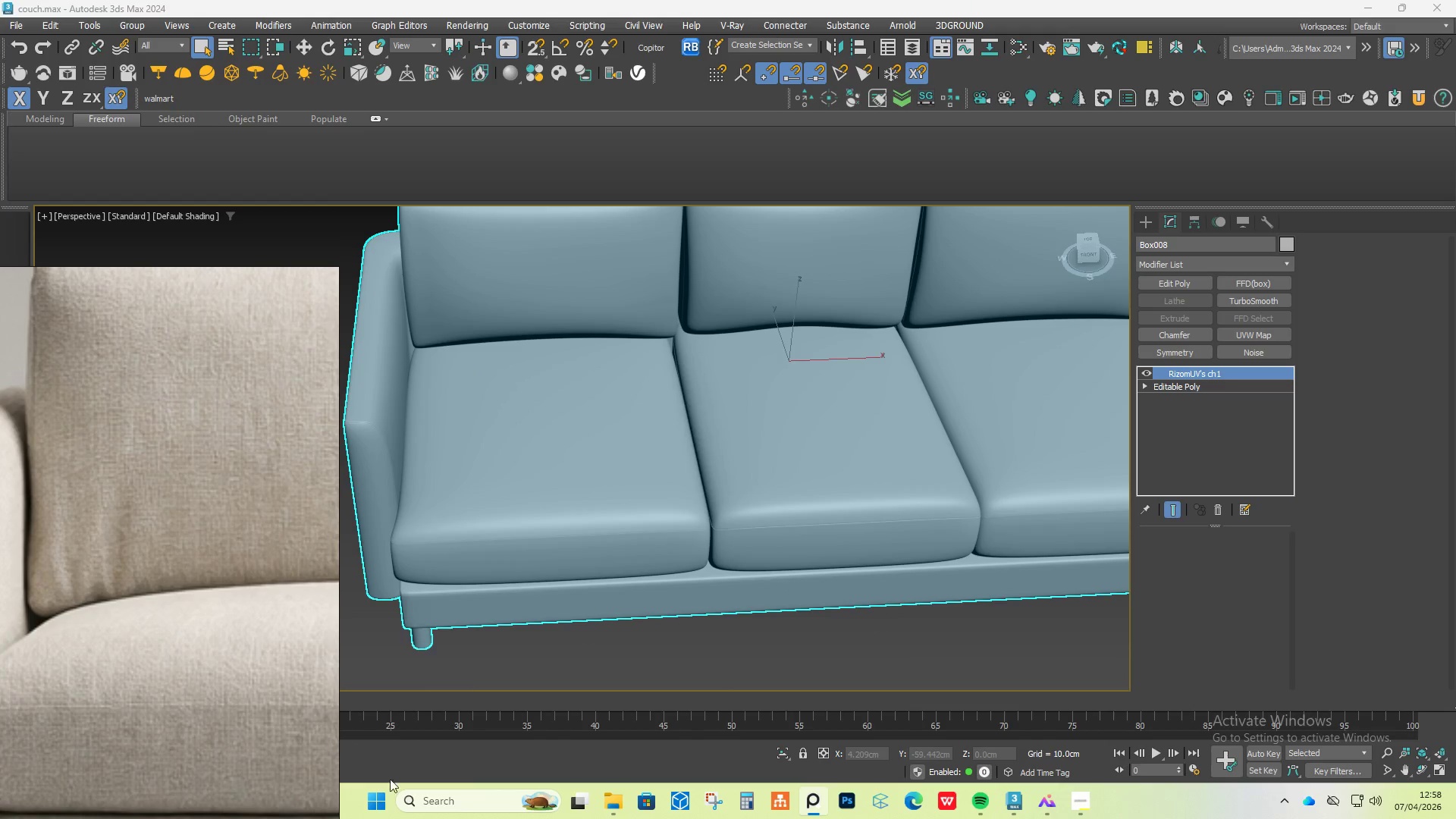 
scroll: coordinate [802, 418], scroll_direction: down, amount: 7.0
 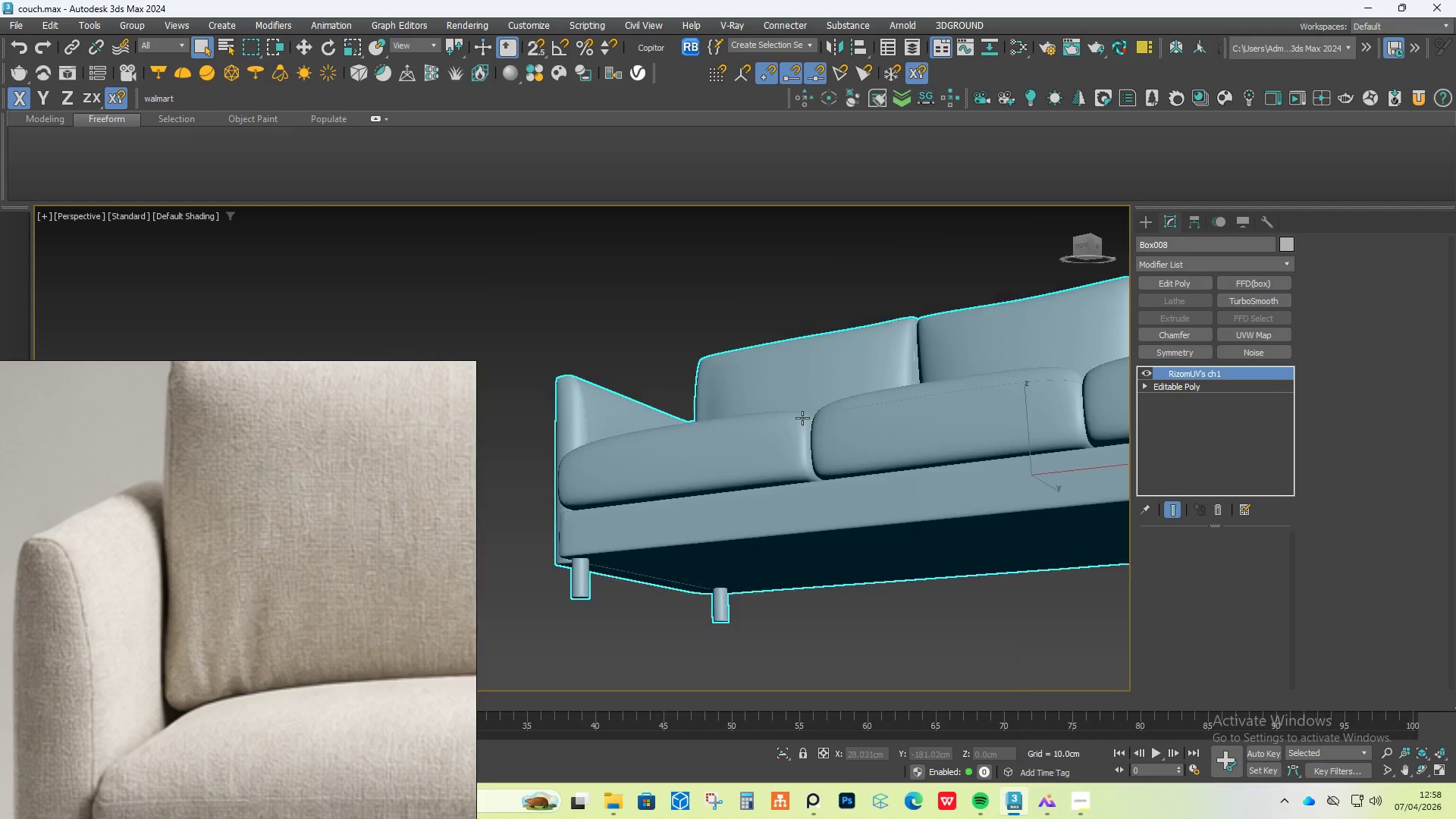 
left_click([450, 802])
 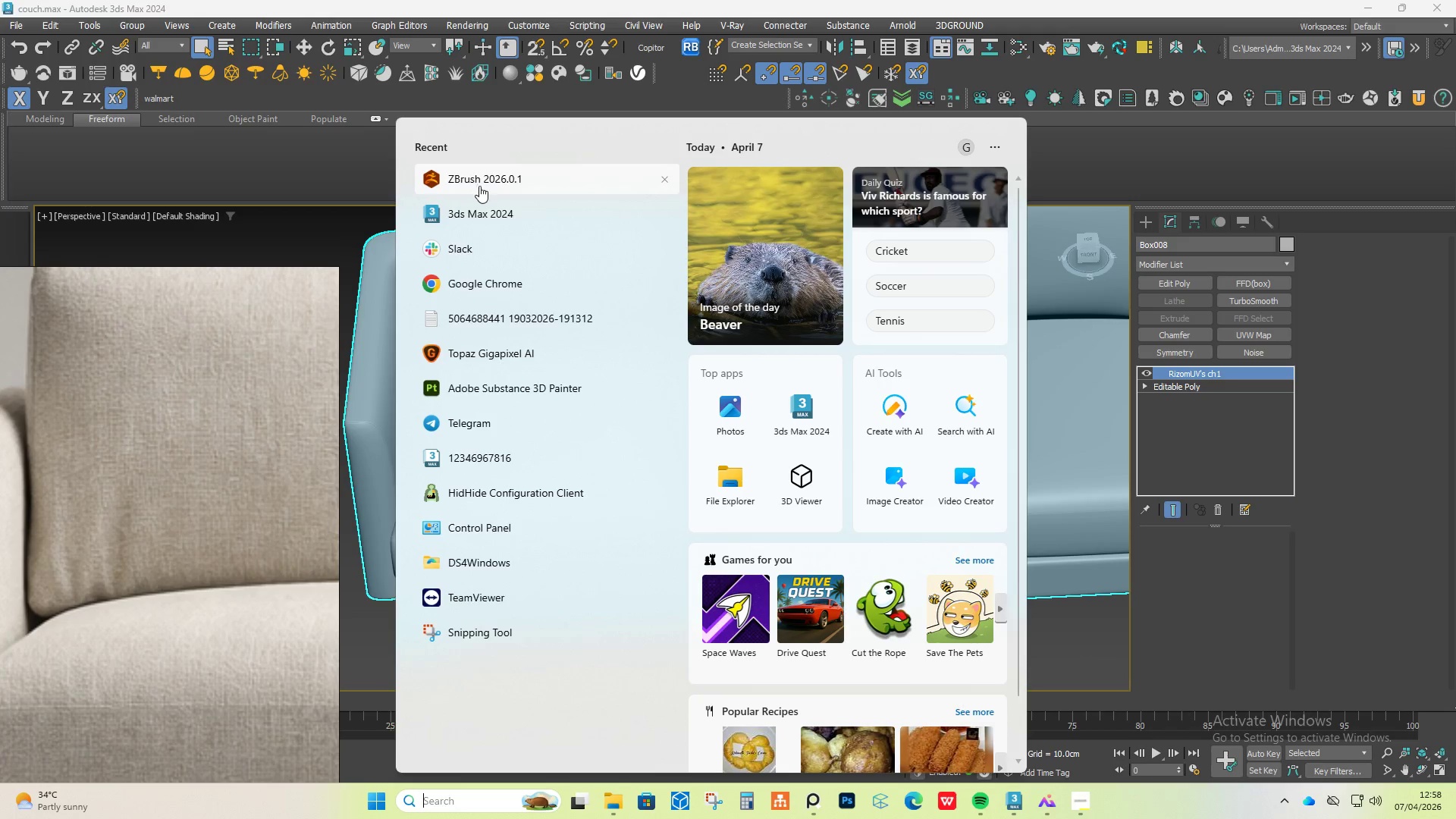 
left_click([504, 187])
 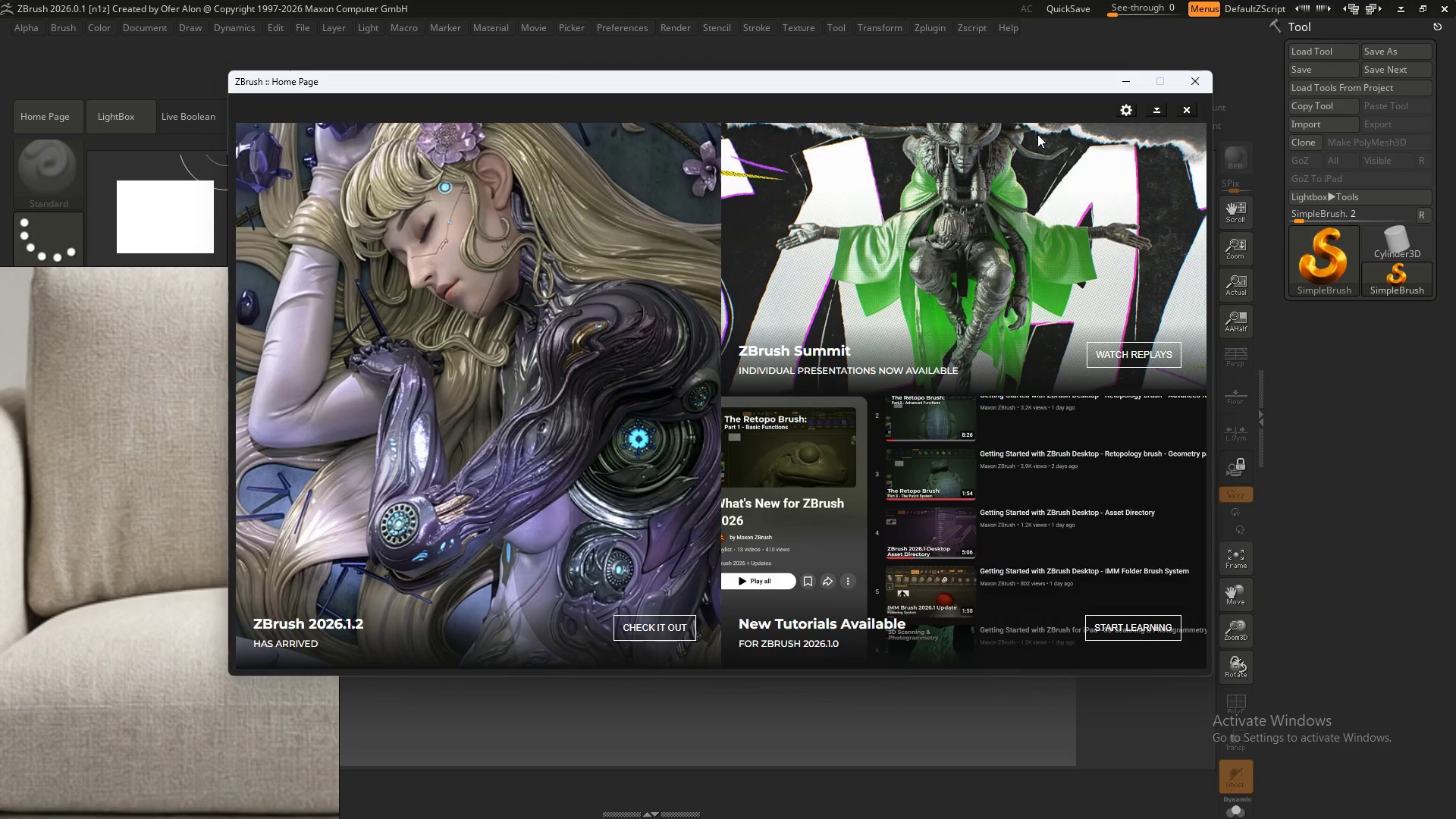 
wait(52.97)
 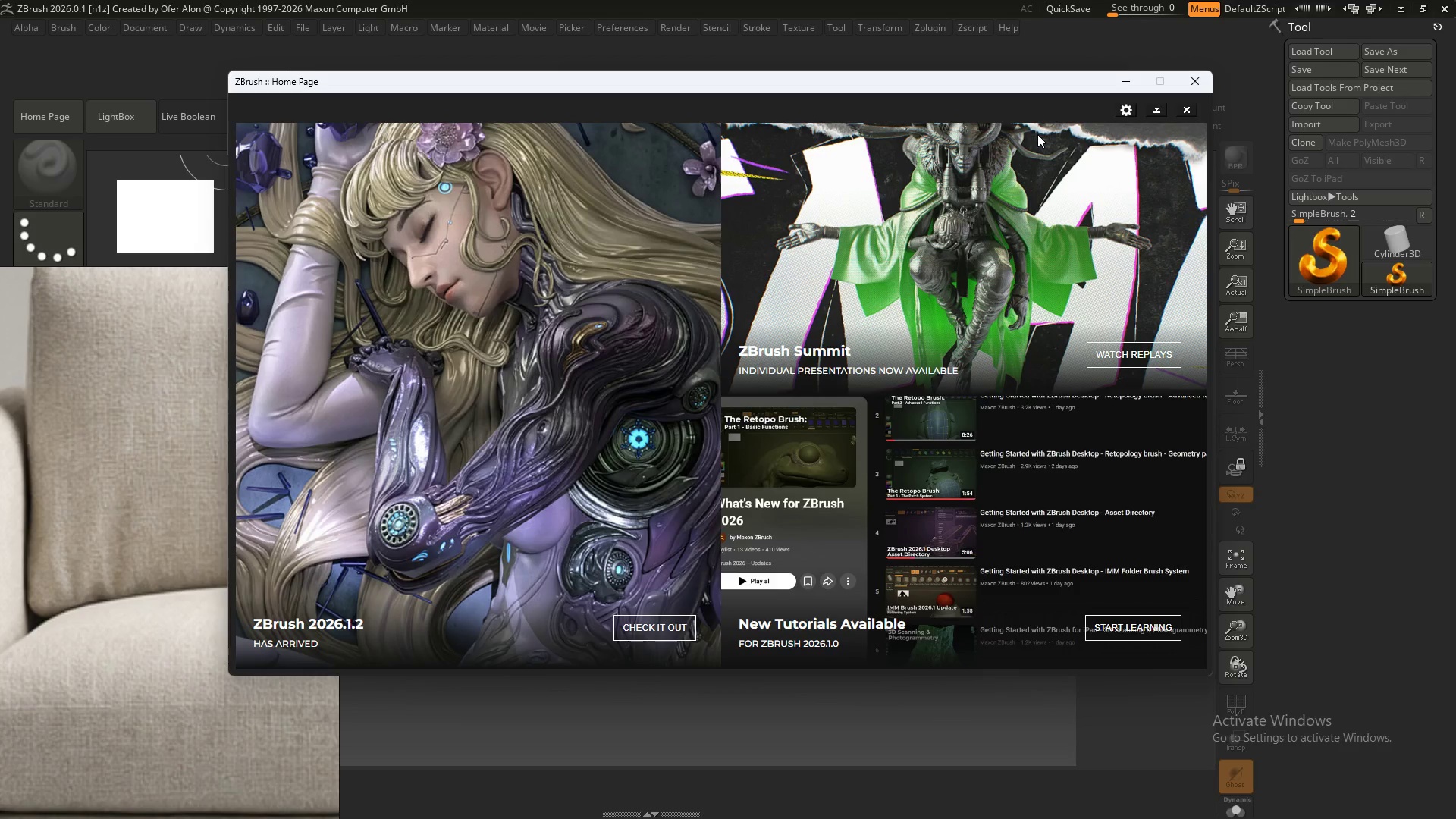 
left_click([1191, 111])
 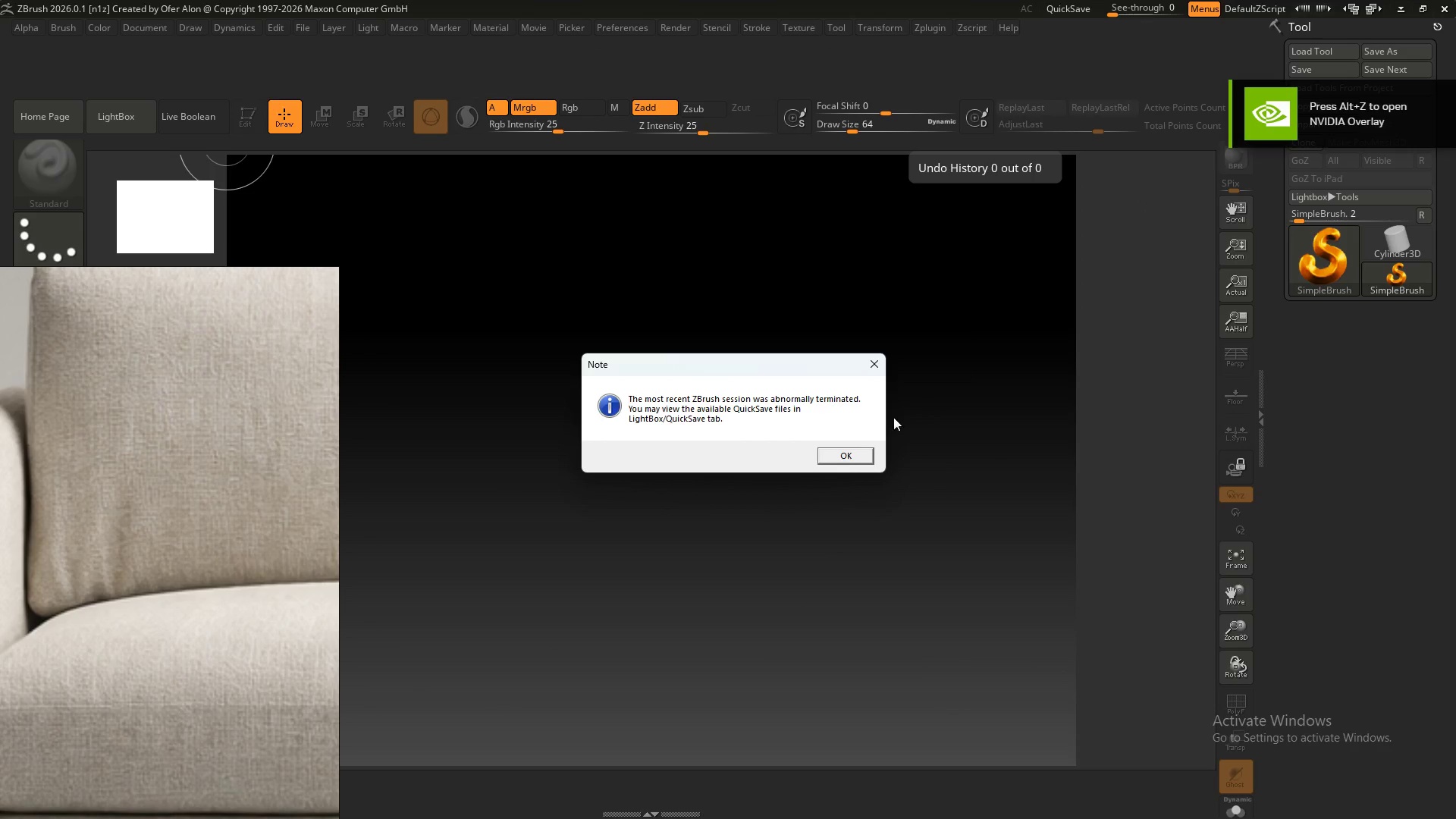 
left_click_drag(start_coordinate=[877, 447], to_coordinate=[874, 451])
 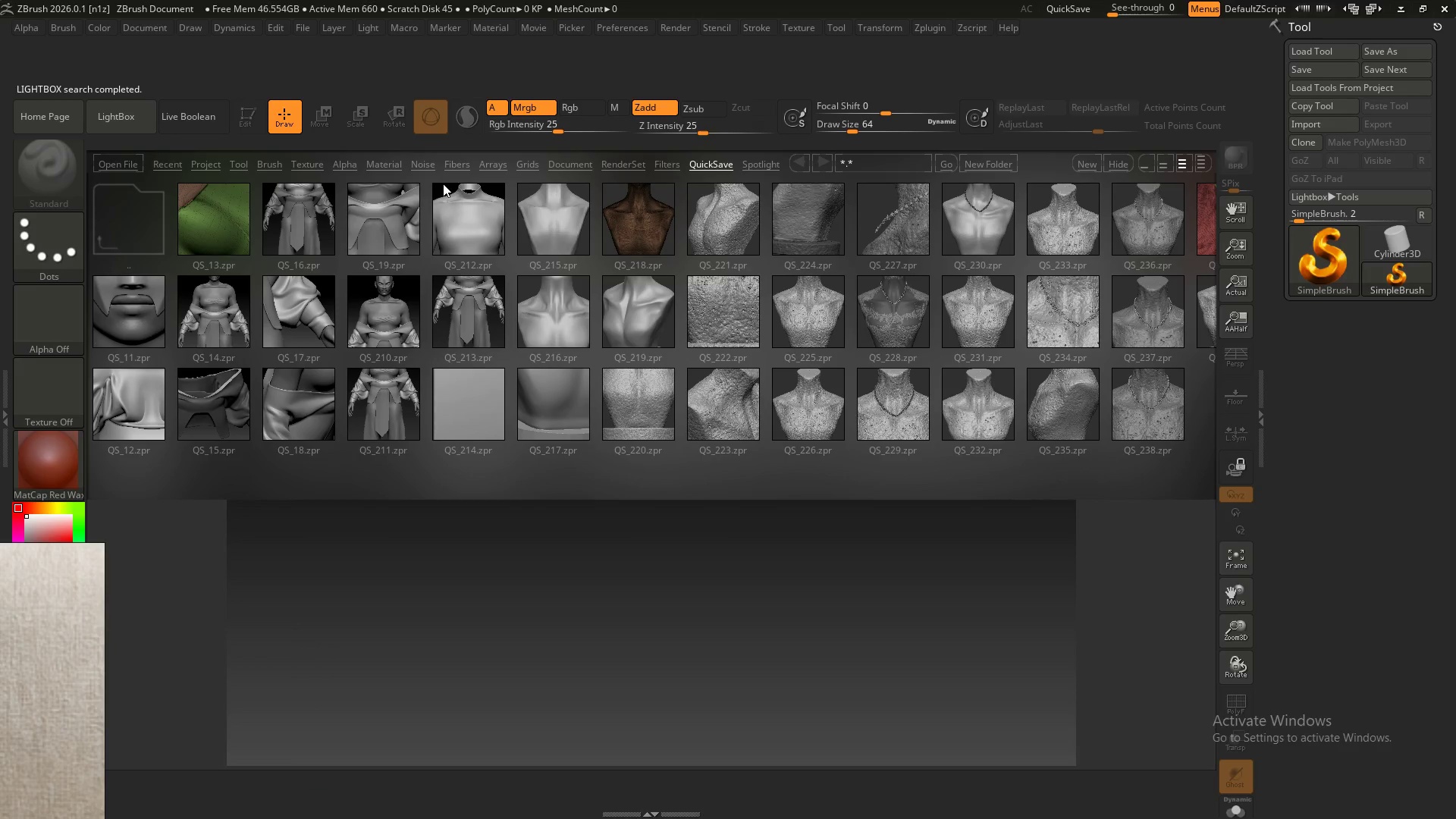 
wait(11.05)
 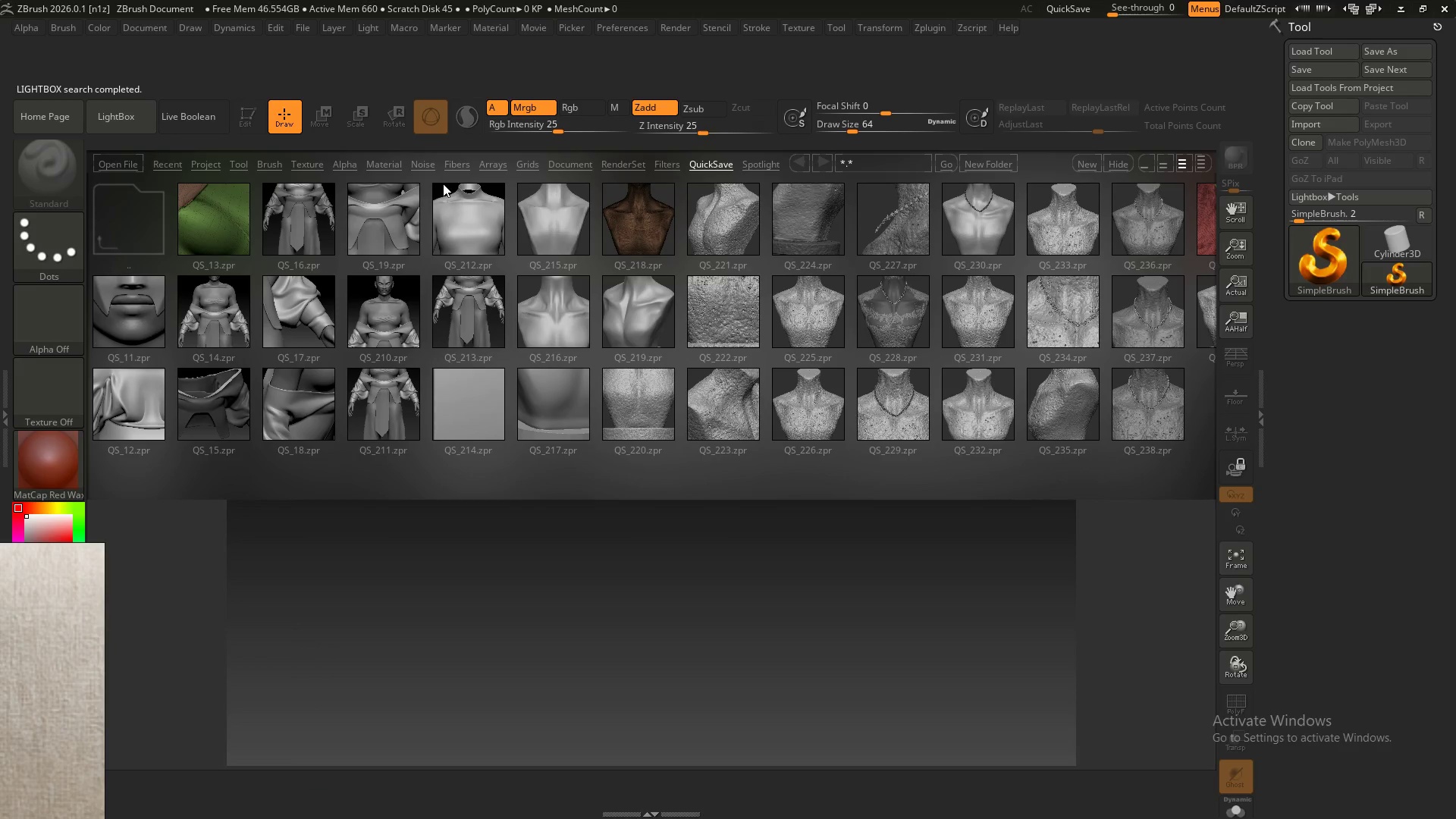 
left_click([214, 168])
 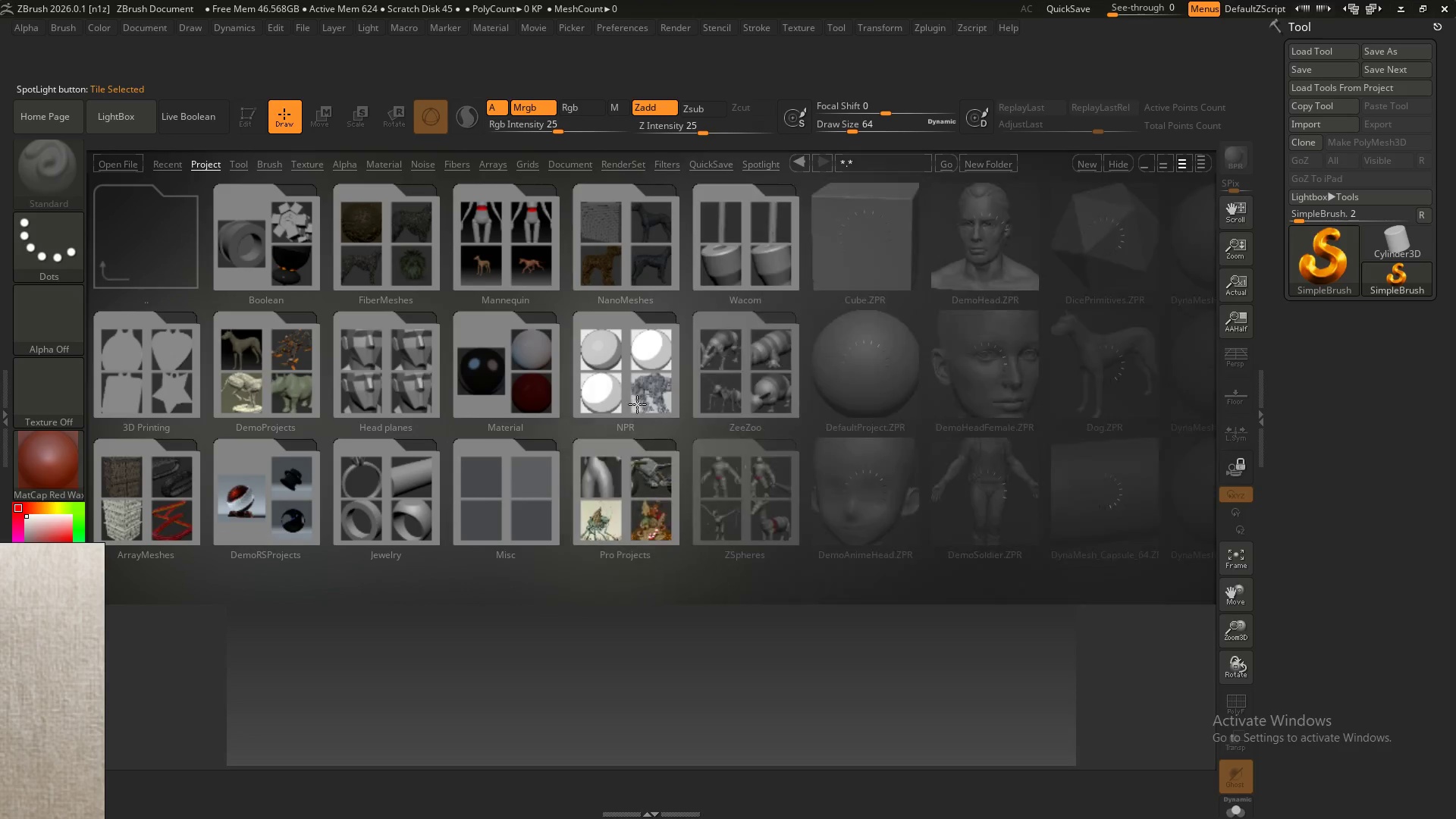 
double_click([862, 389])
 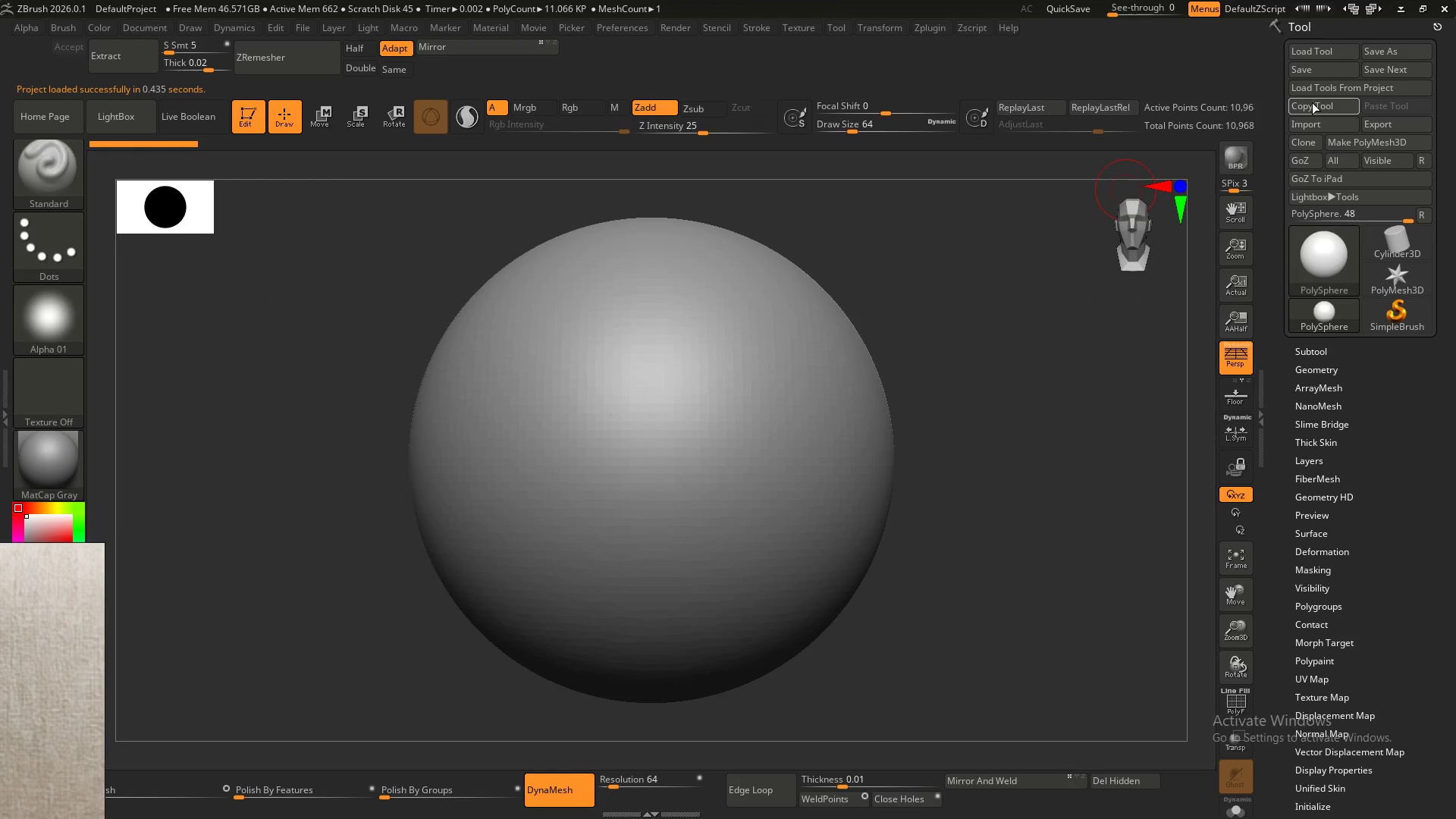 
left_click([1323, 124])
 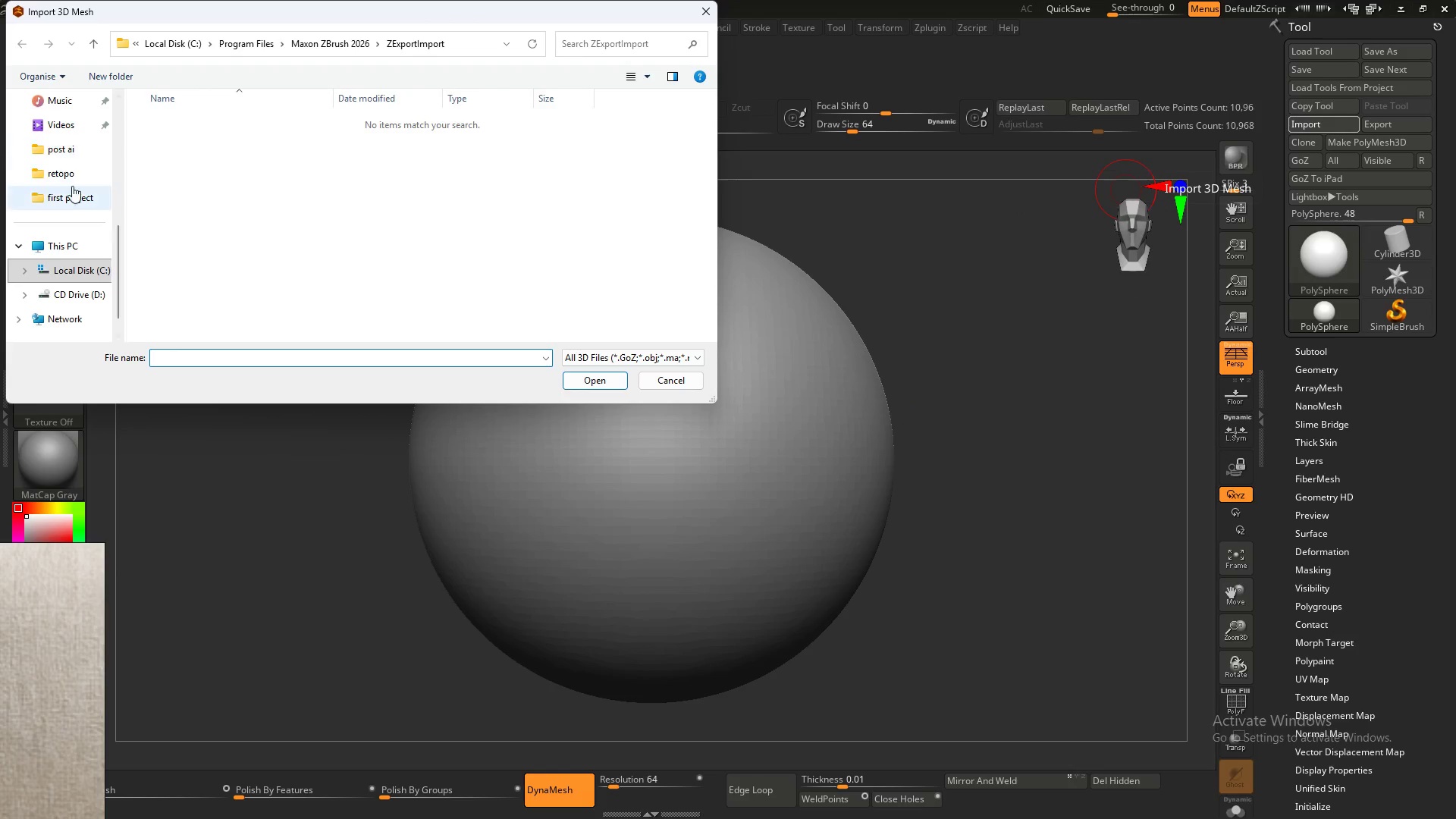 
left_click([73, 150])
 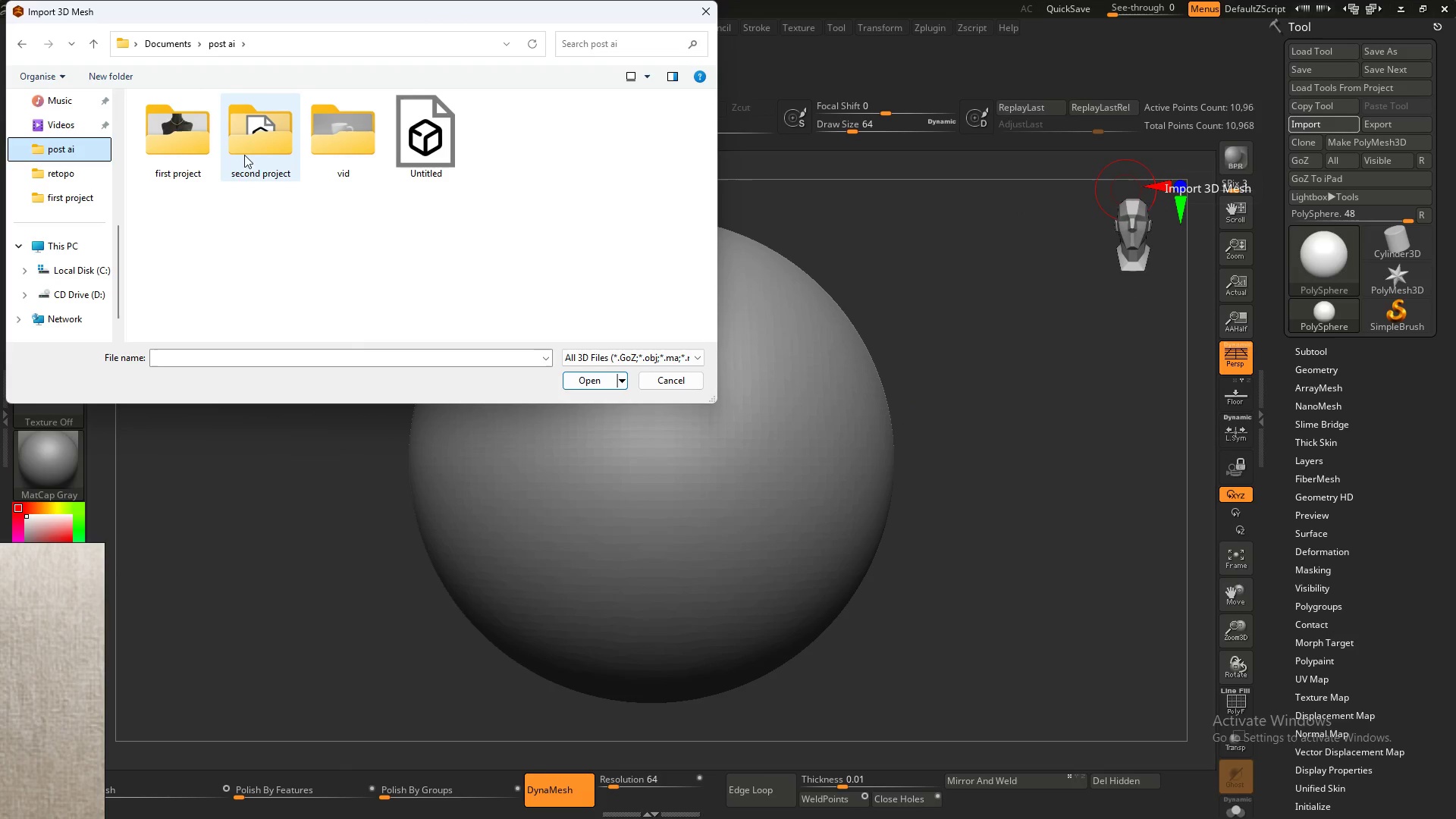 
double_click([249, 155])
 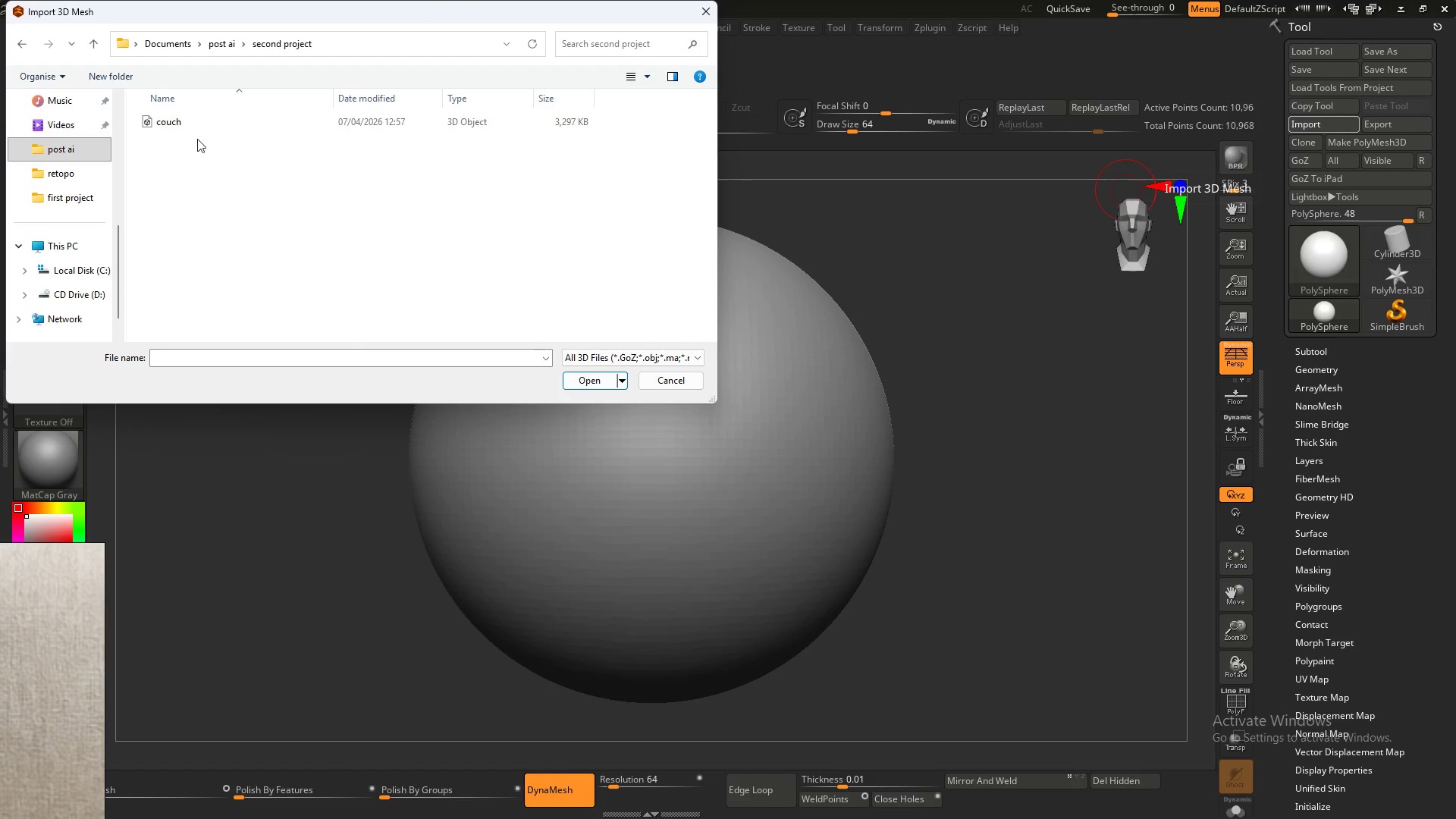 
left_click([184, 124])
 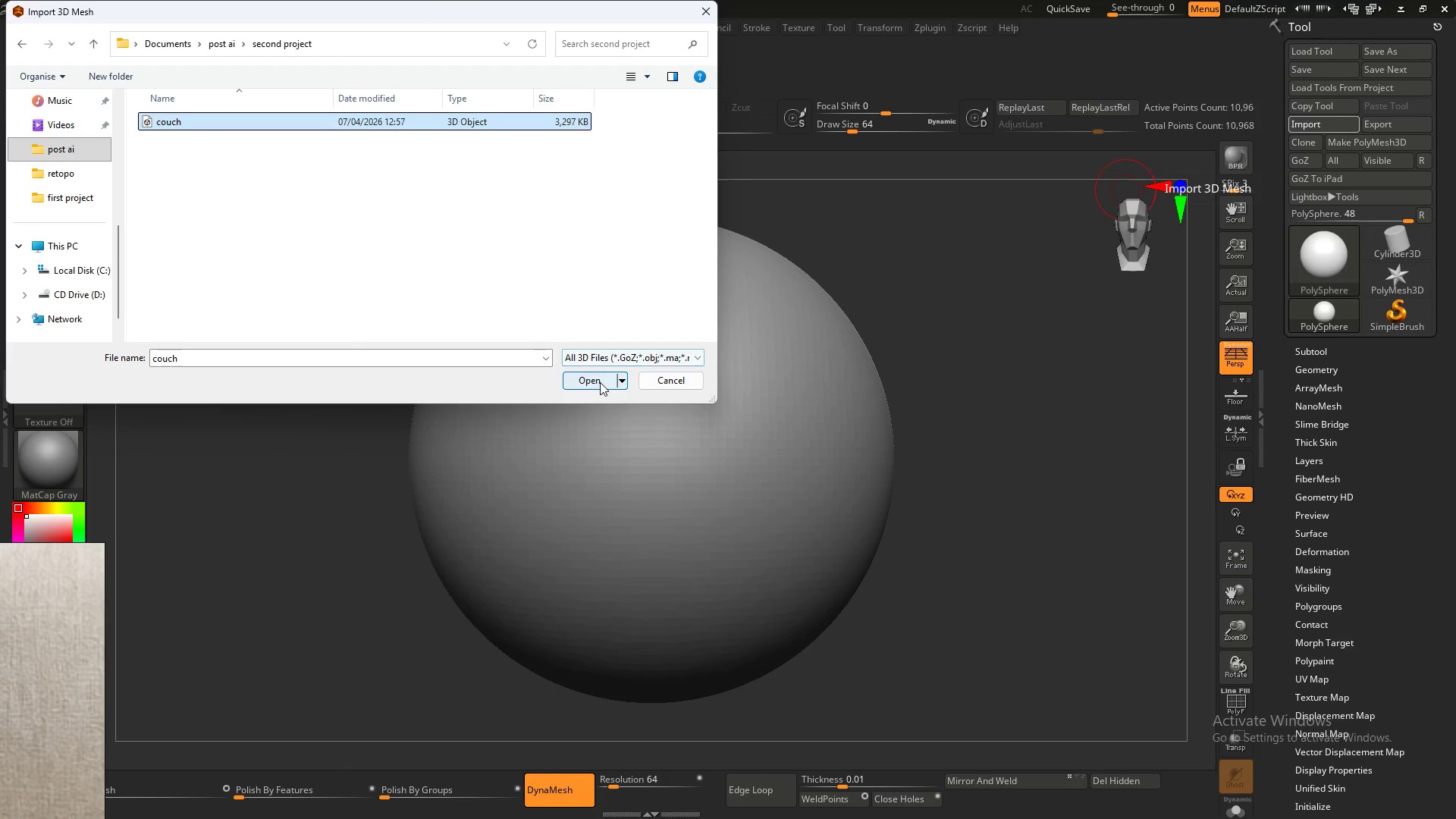 
left_click([600, 382])
 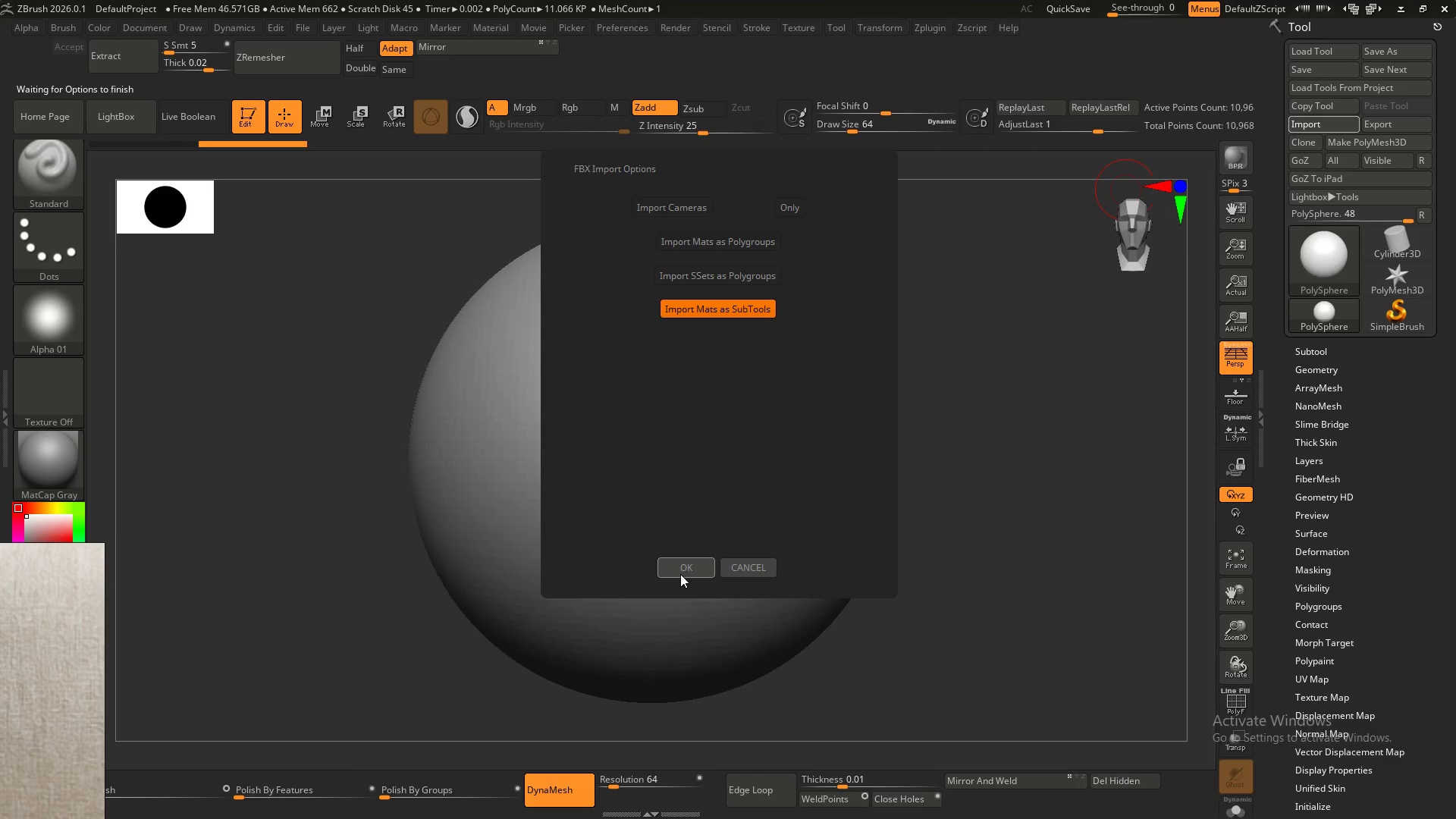 
left_click([680, 574])
 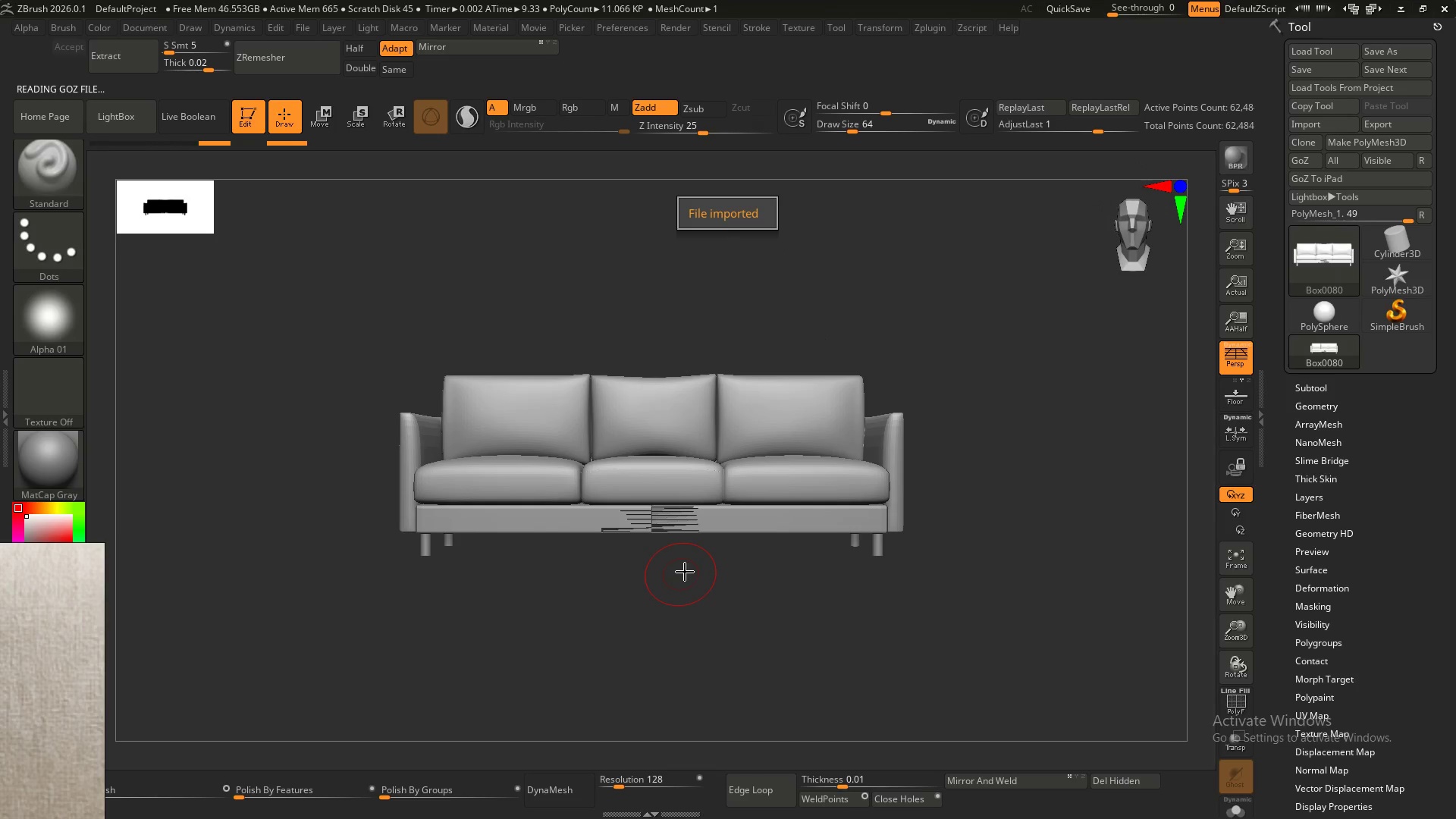 
hold_key(key=AltLeft, duration=0.56)
 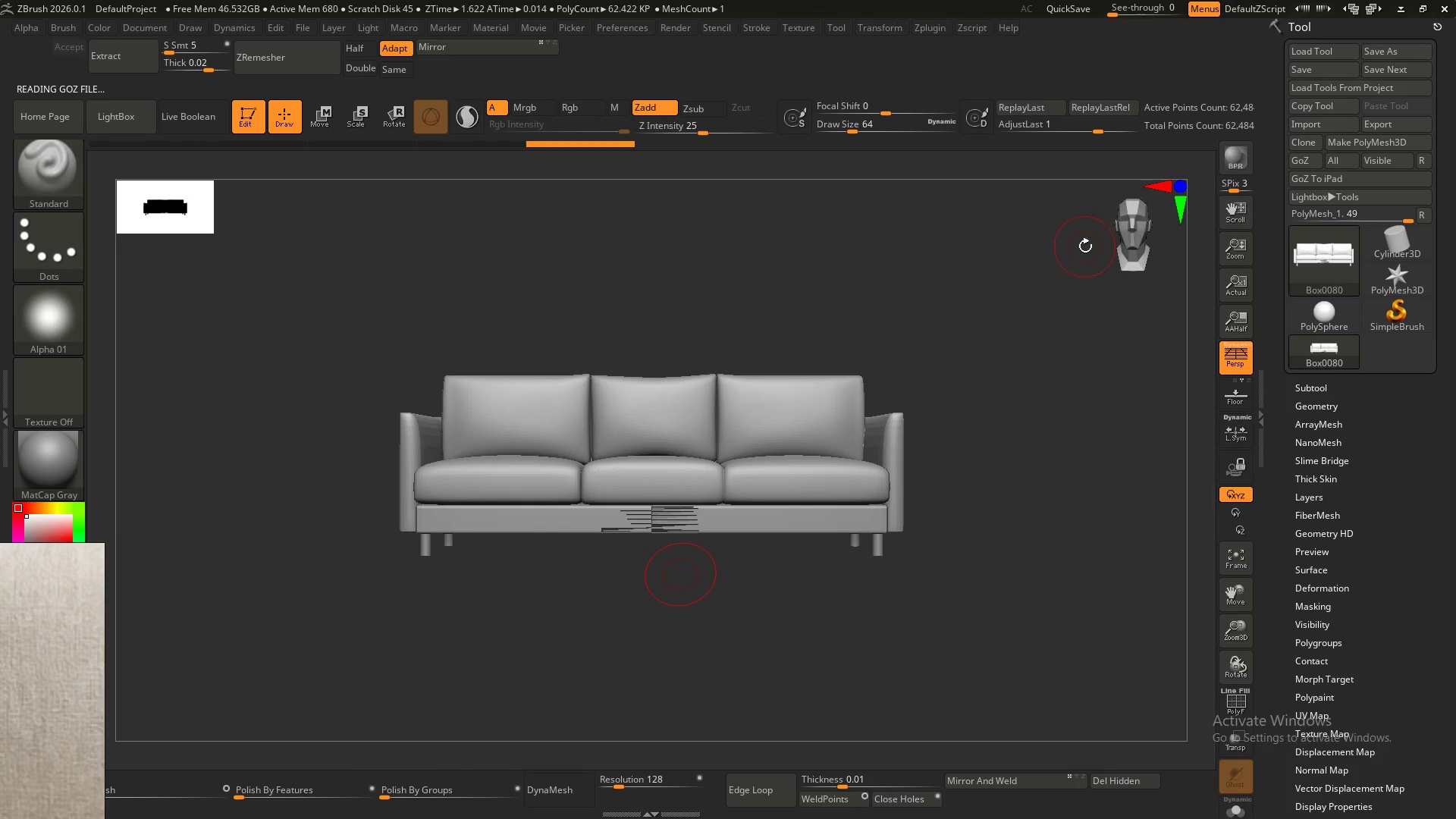 
left_click([1075, 261])
 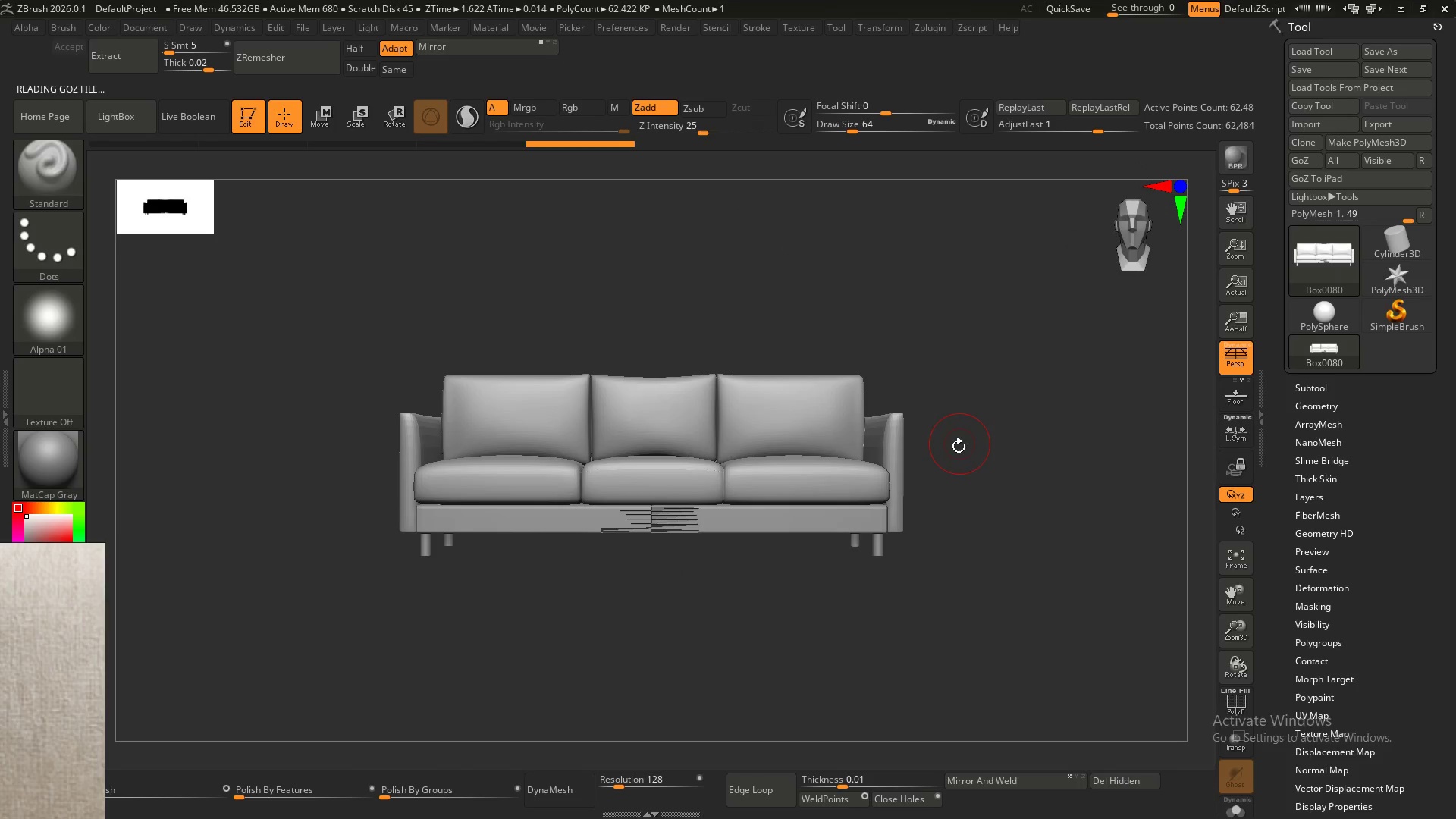 
hold_key(key=AltLeft, duration=1.5)
left_click_drag(start_coordinate=[996, 411], to_coordinate=[977, 460])
 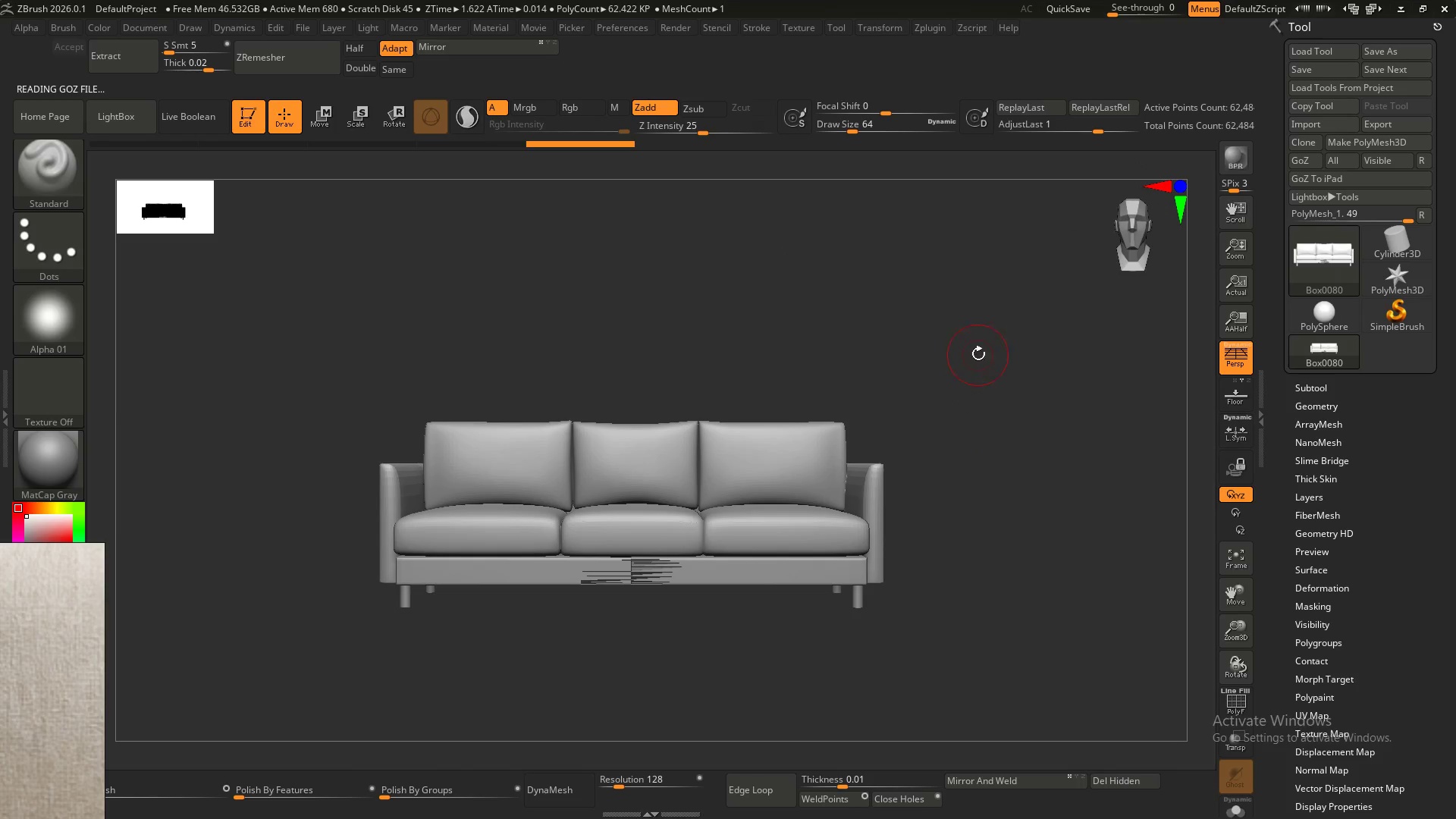 
left_click_drag(start_coordinate=[977, 354], to_coordinate=[952, 398])
 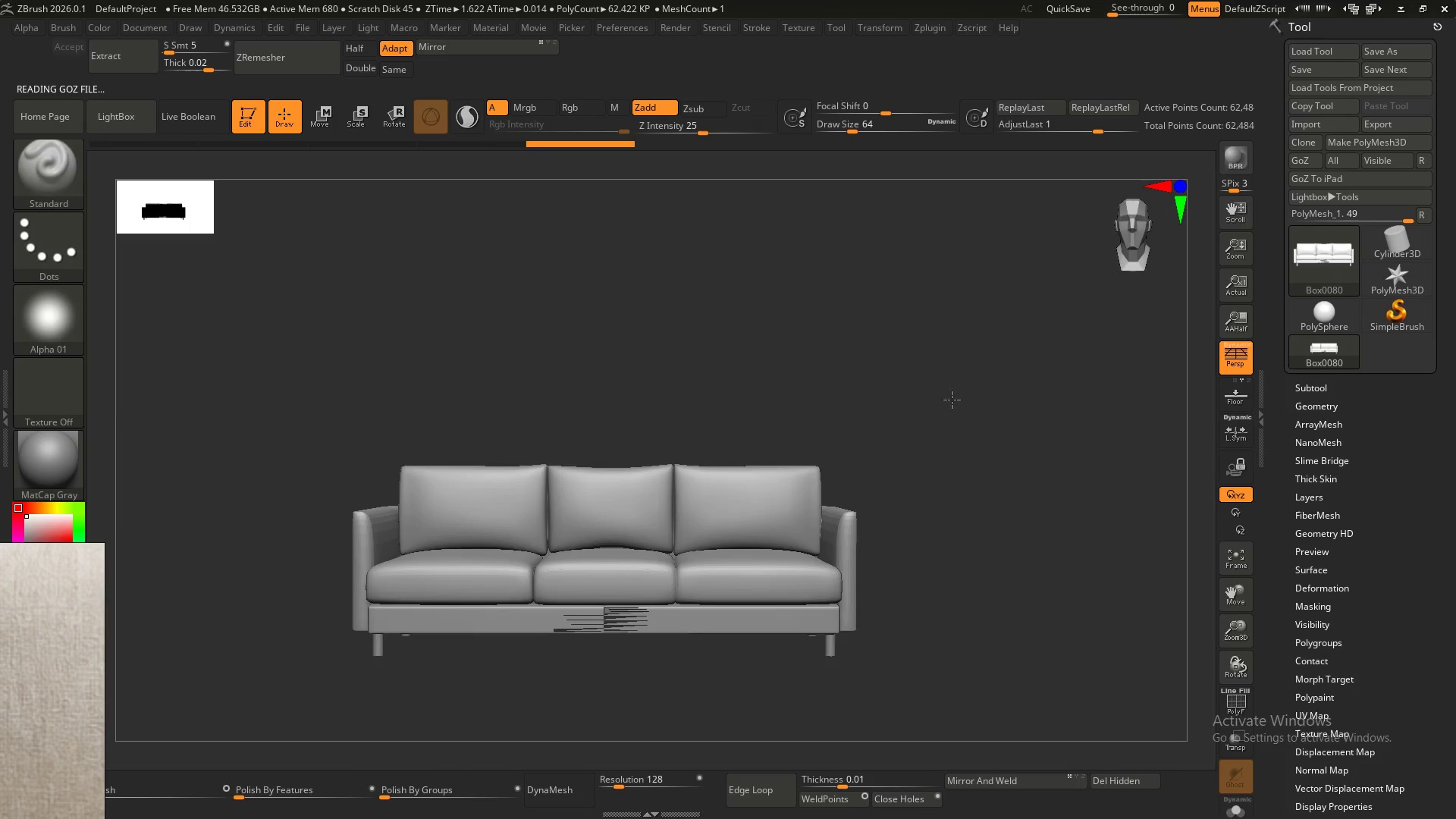 
key(Alt+AltLeft)
 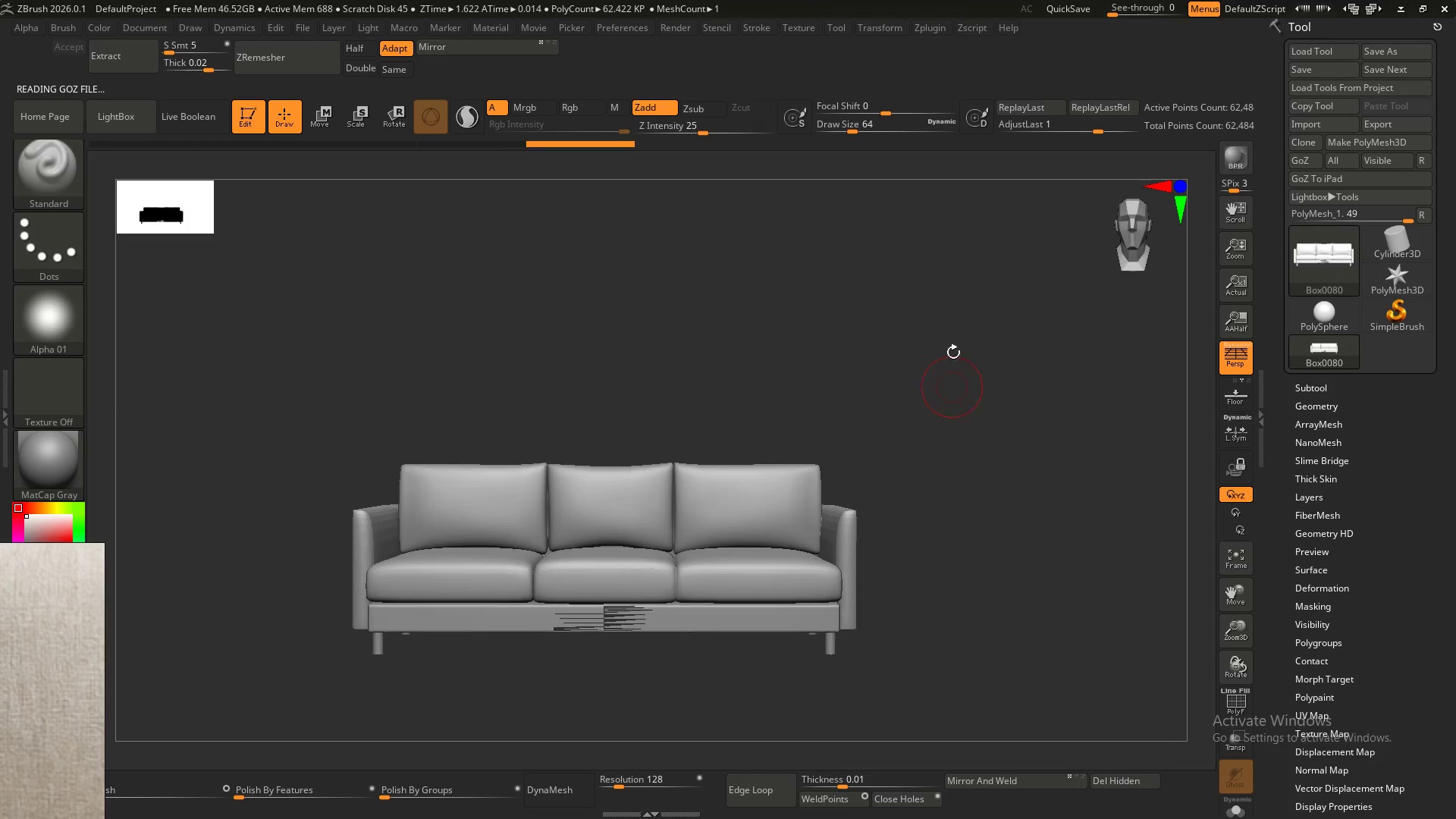 
left_click_drag(start_coordinate=[956, 306], to_coordinate=[952, 254])
 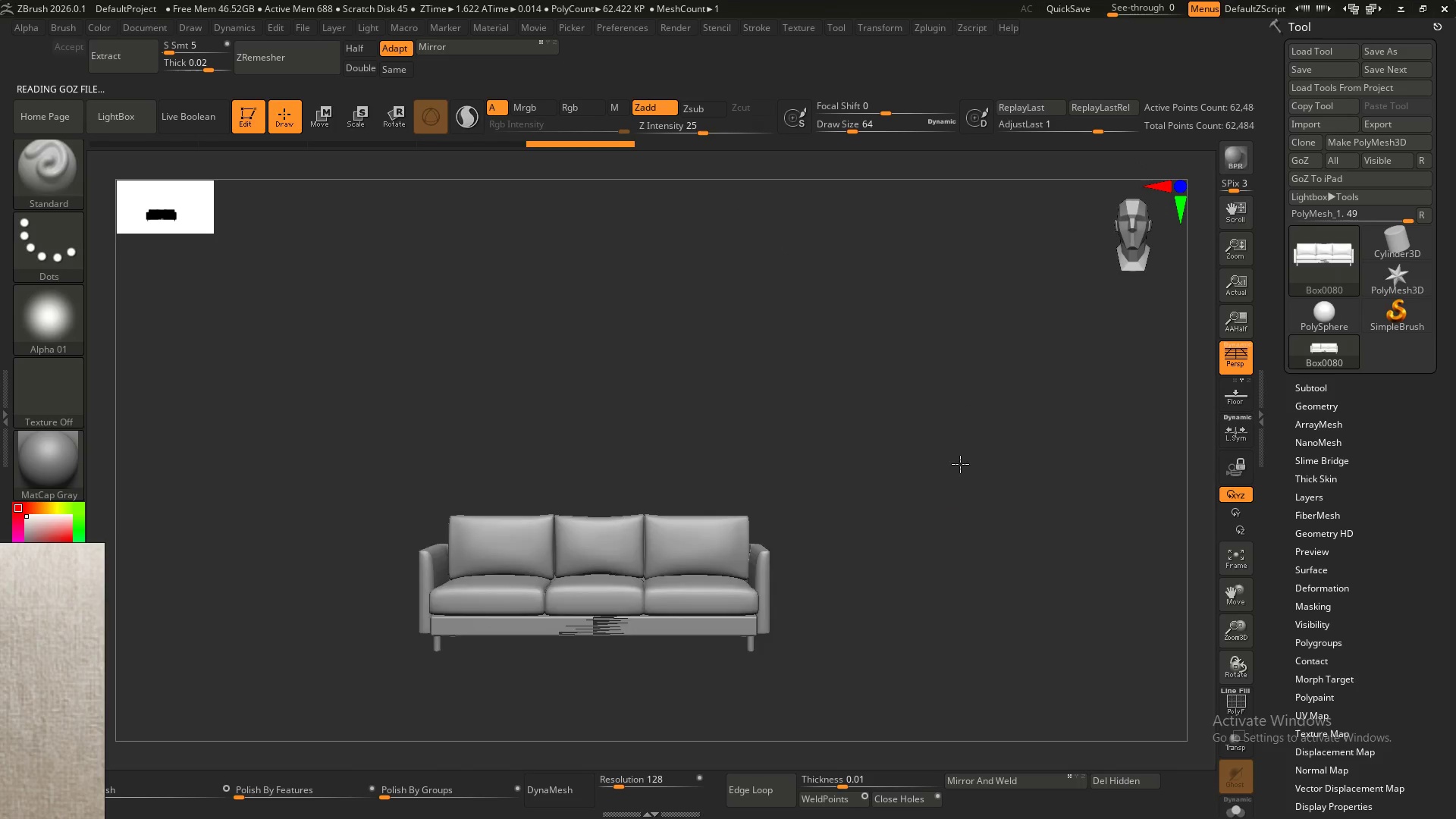 
key(Alt+AltLeft)
 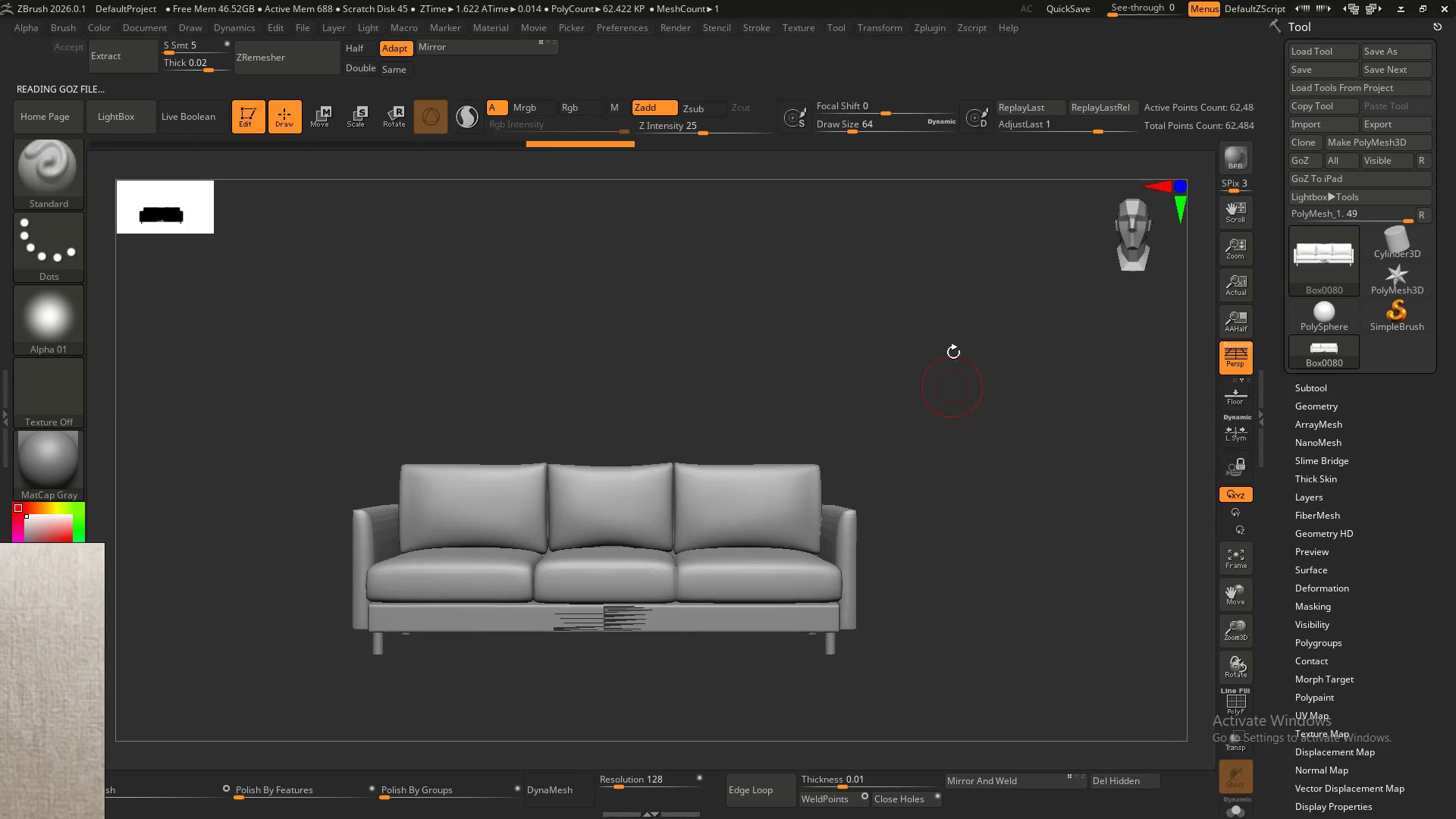 
key(Alt+AltLeft)
 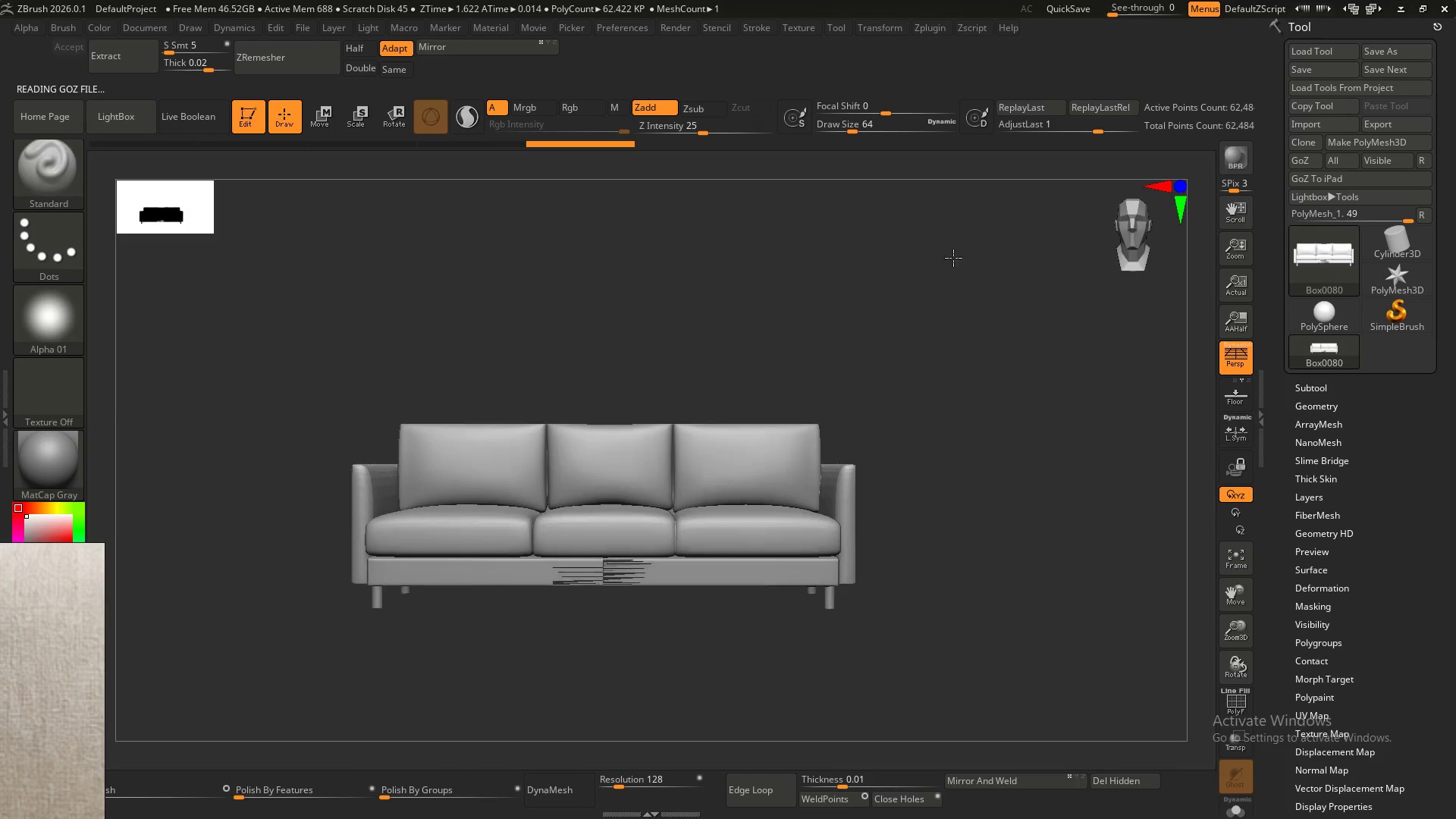 
key(Alt+AltLeft)
 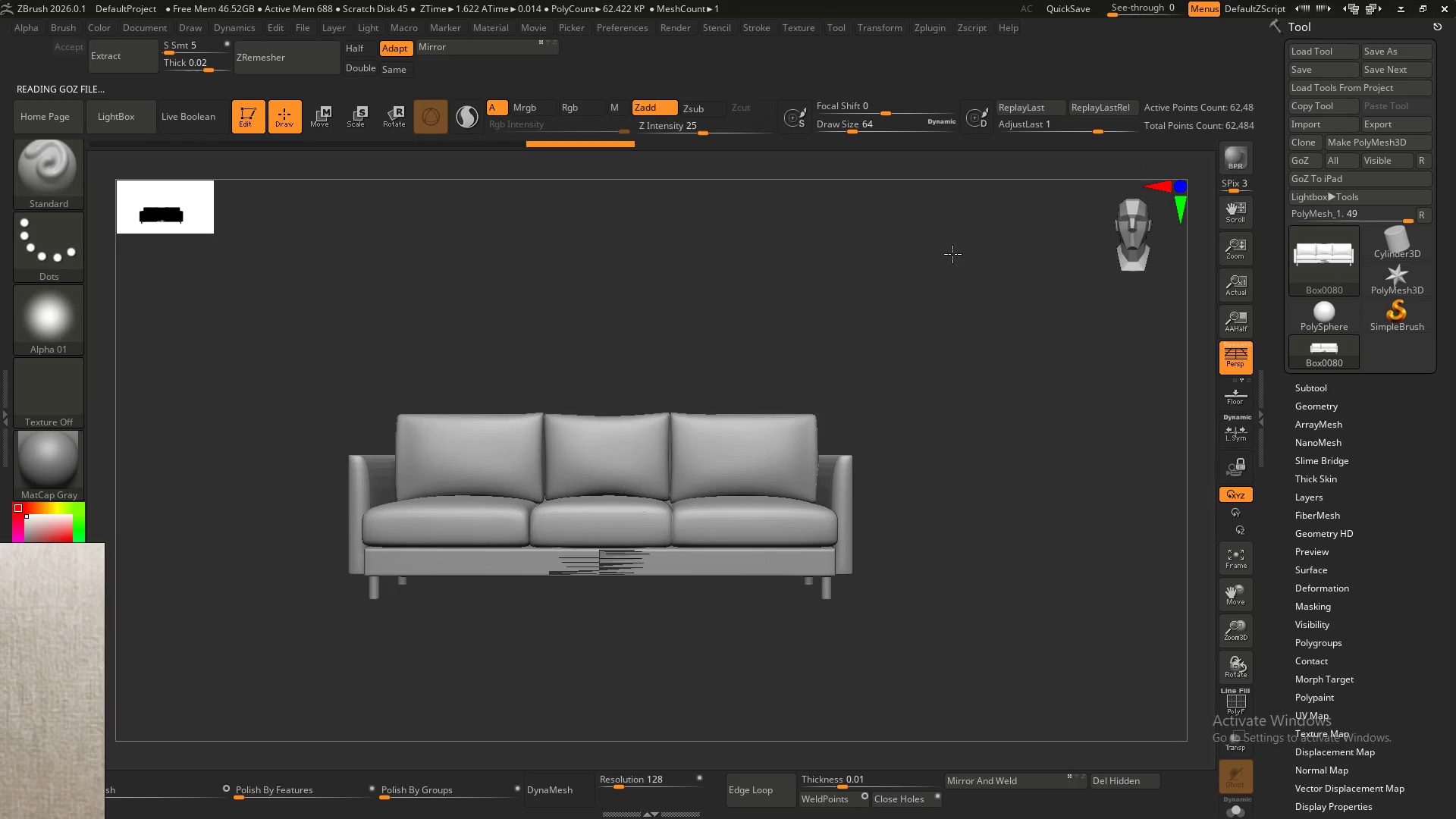 
key(Alt+AltLeft)
 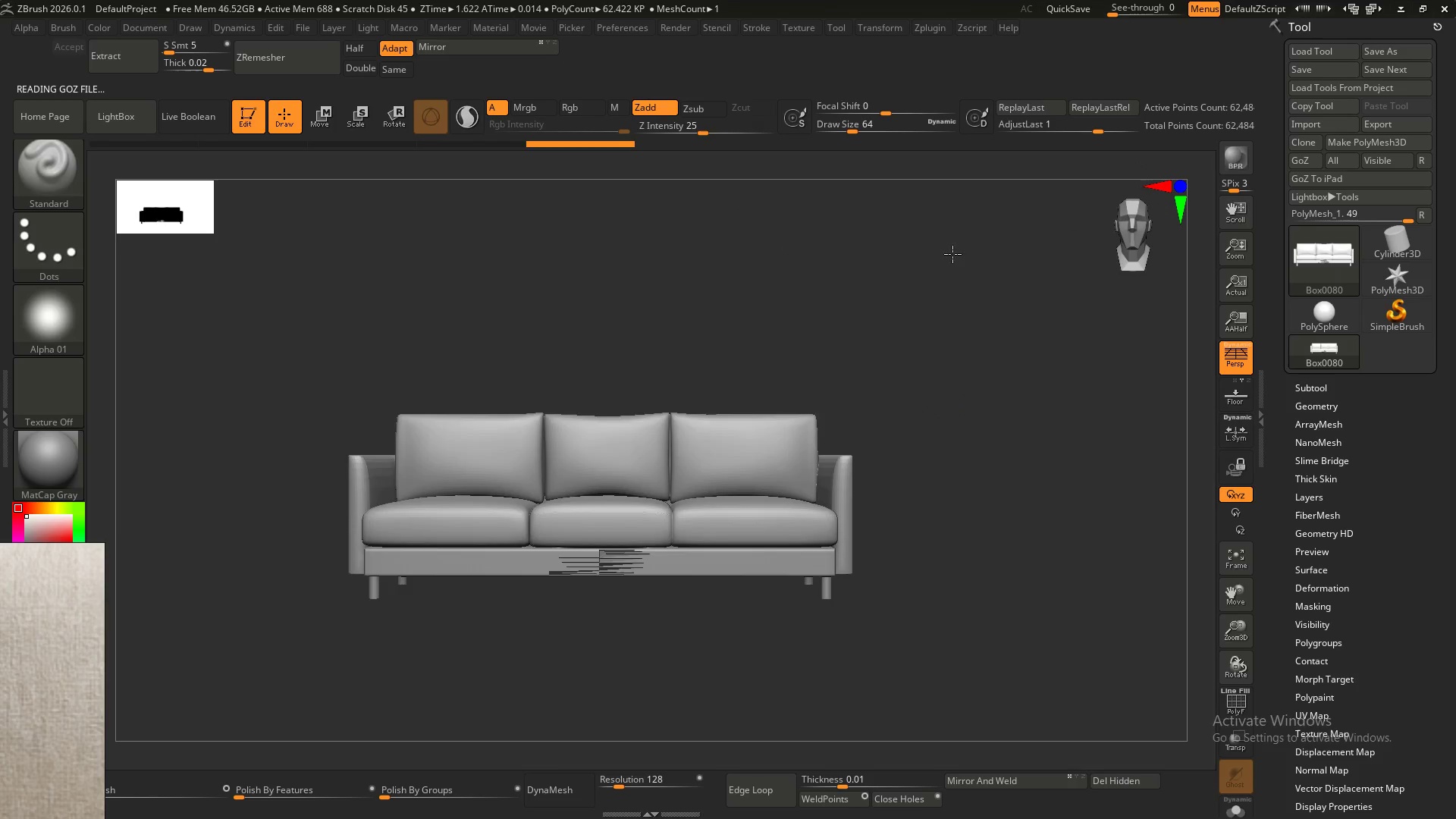 
key(Alt+AltLeft)
 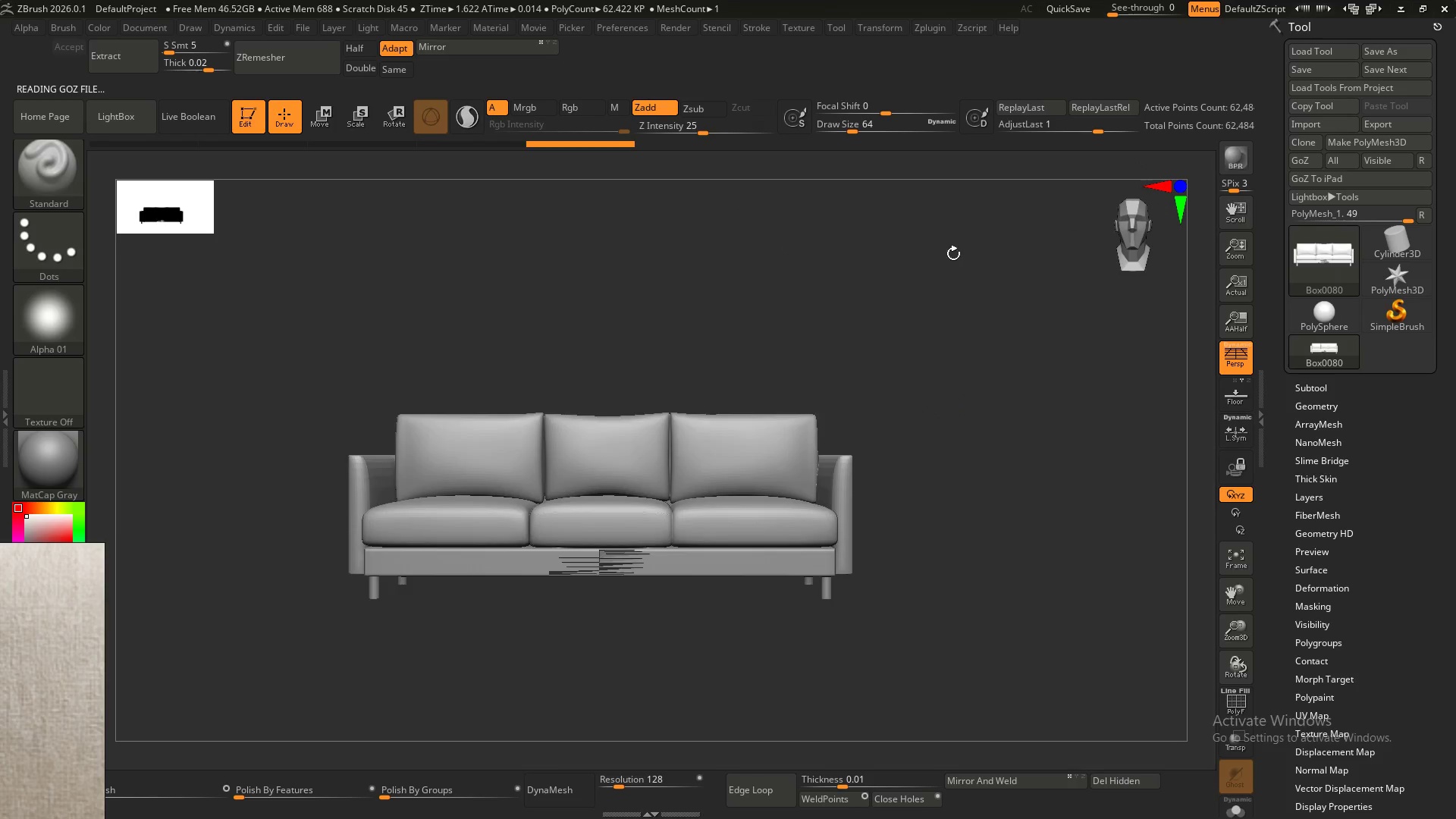 
key(Alt+AltLeft)
 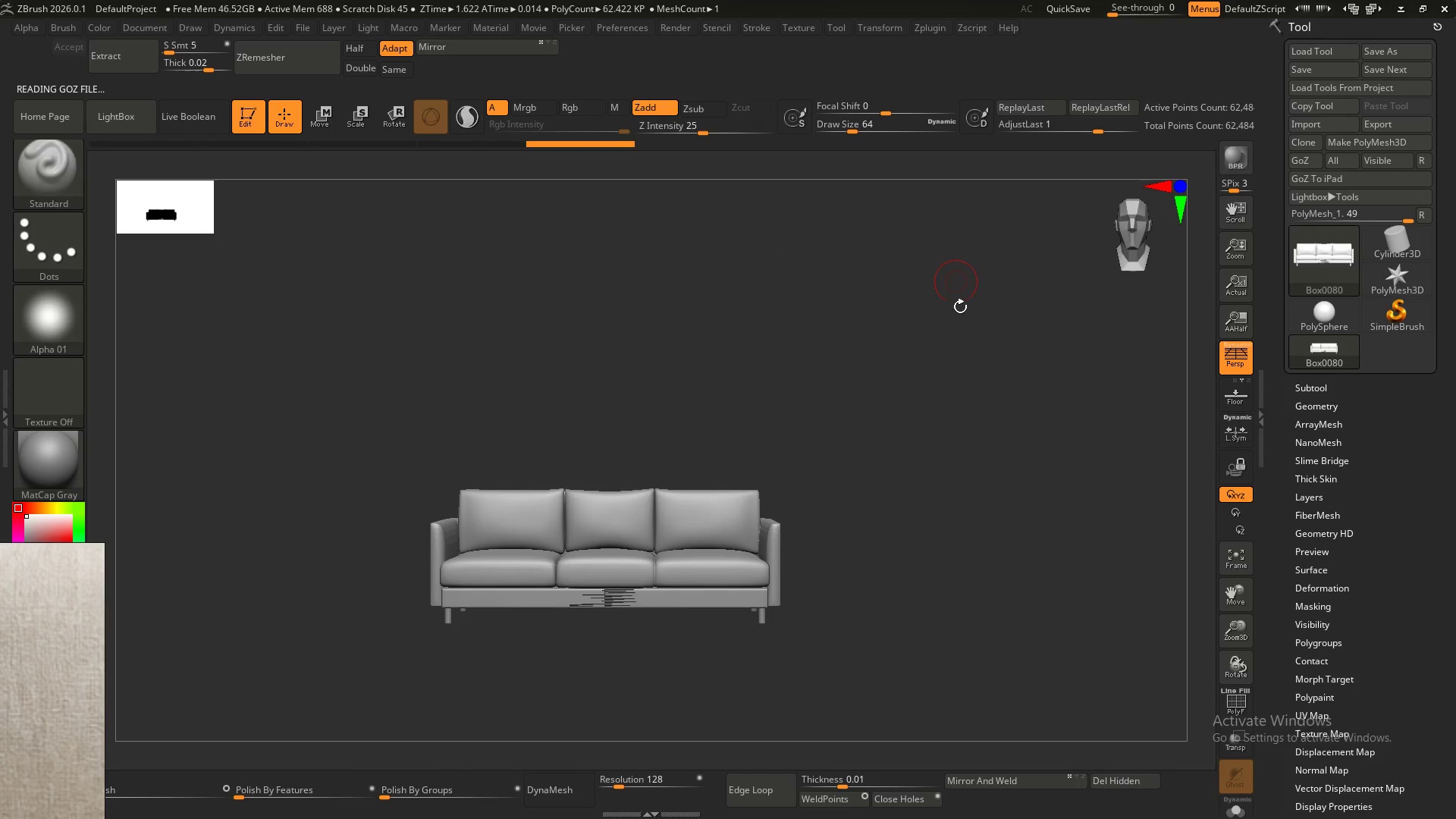 
hold_key(key=AltLeft, duration=0.86)
left_click_drag(start_coordinate=[982, 421], to_coordinate=[959, 339])
 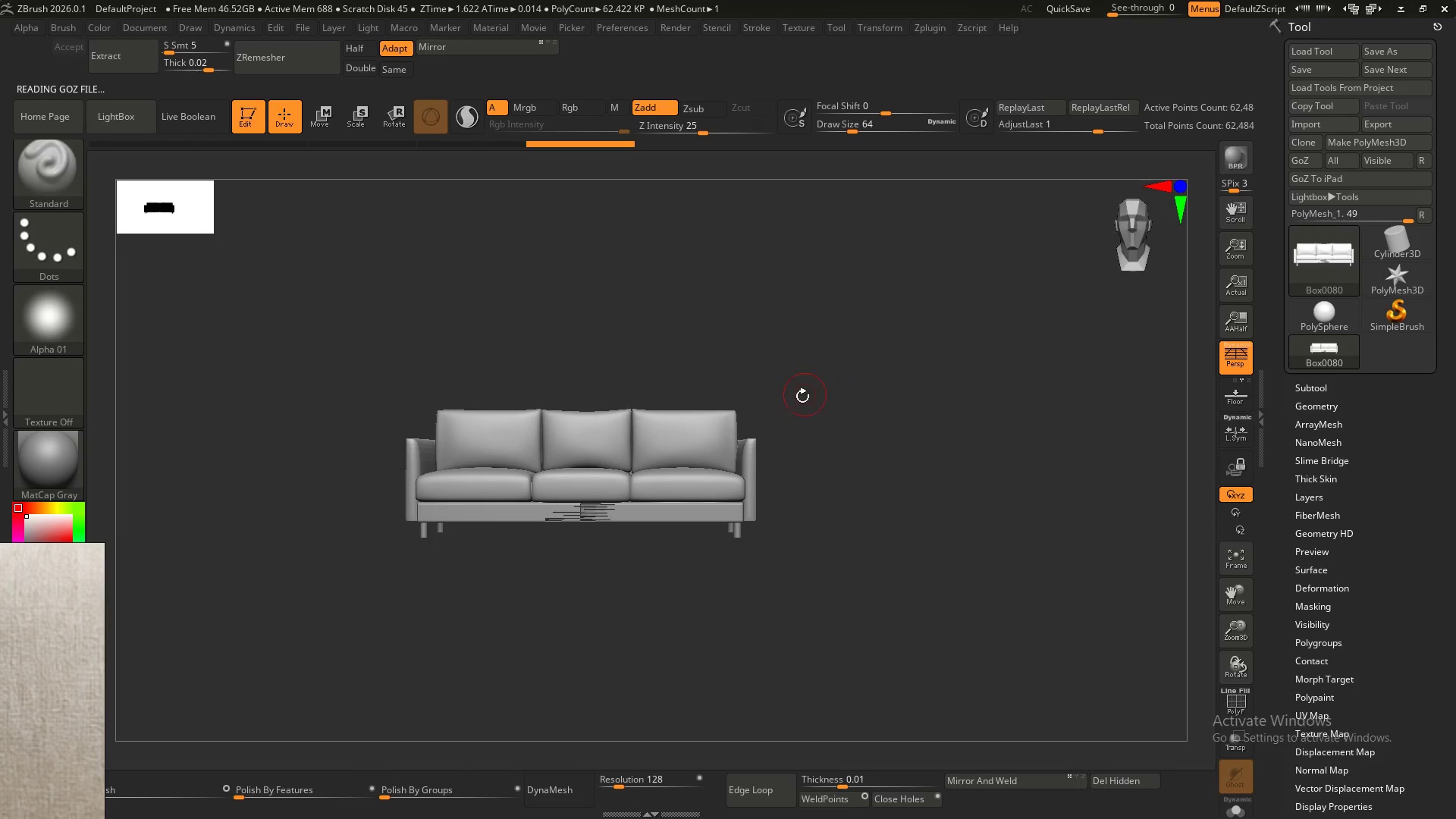 
hold_key(key=AltLeft, duration=1.5)
 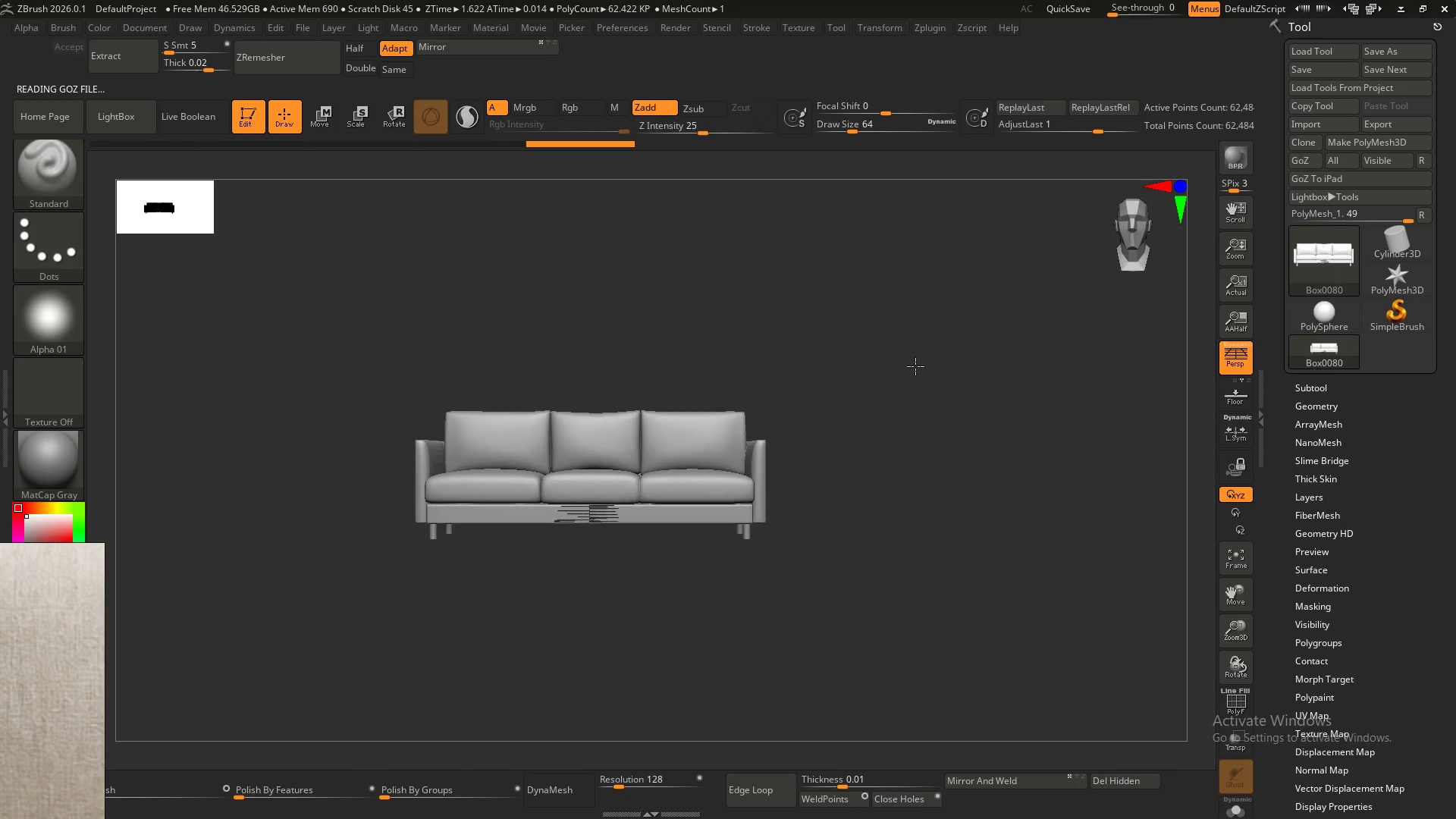 
key(Alt+AltLeft)
 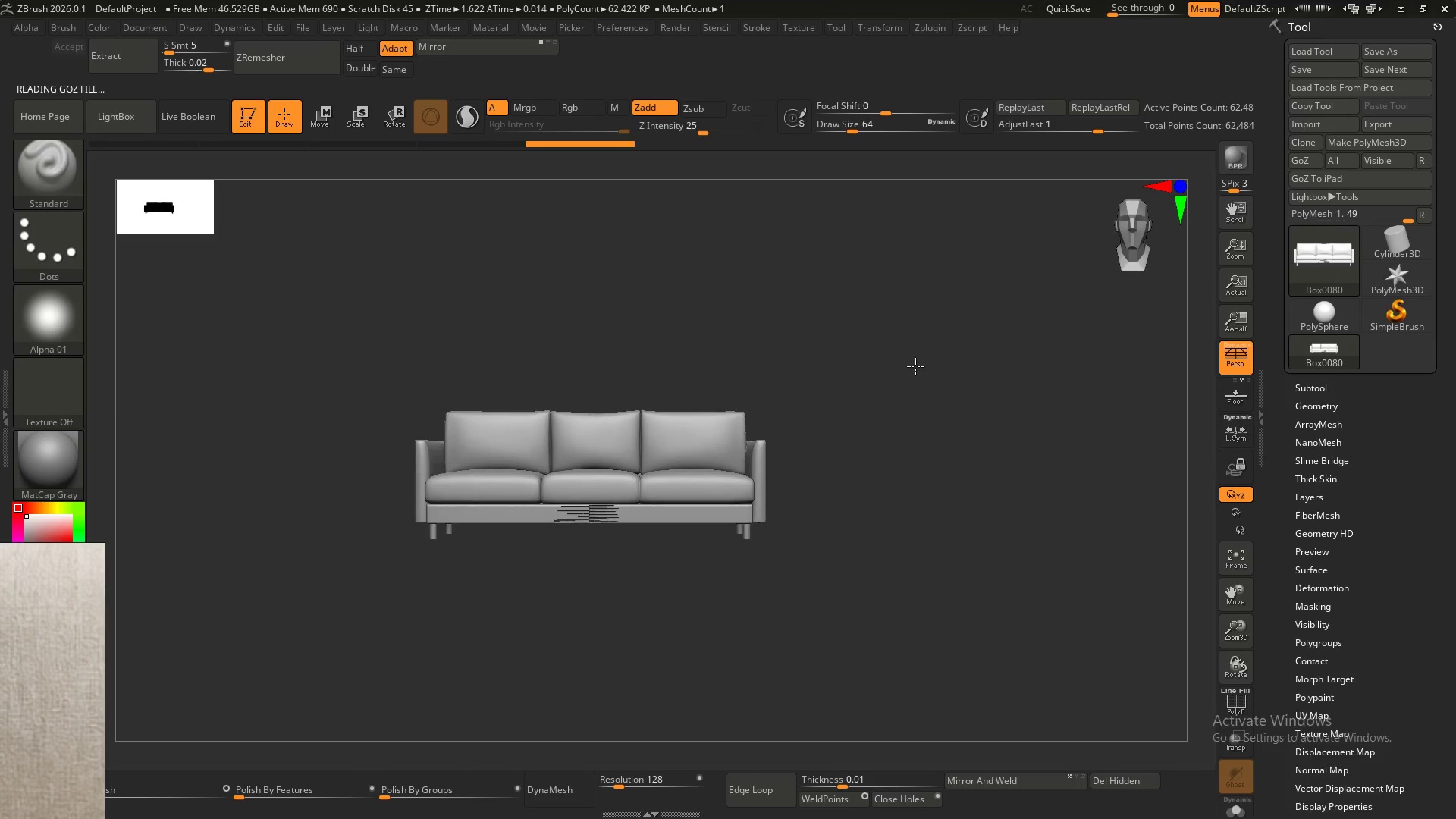 
key(Alt+AltLeft)
 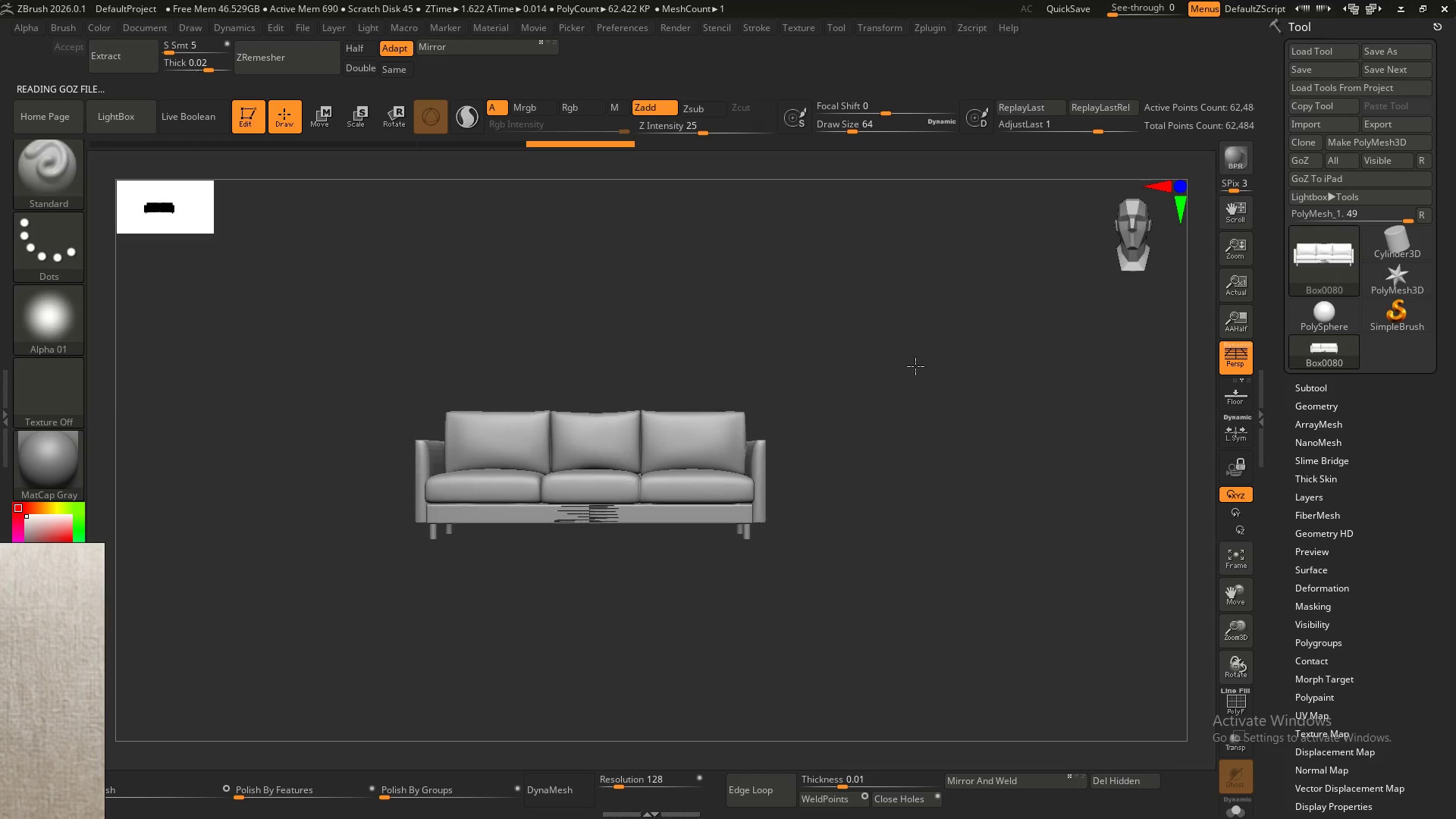 
key(Alt+AltLeft)
 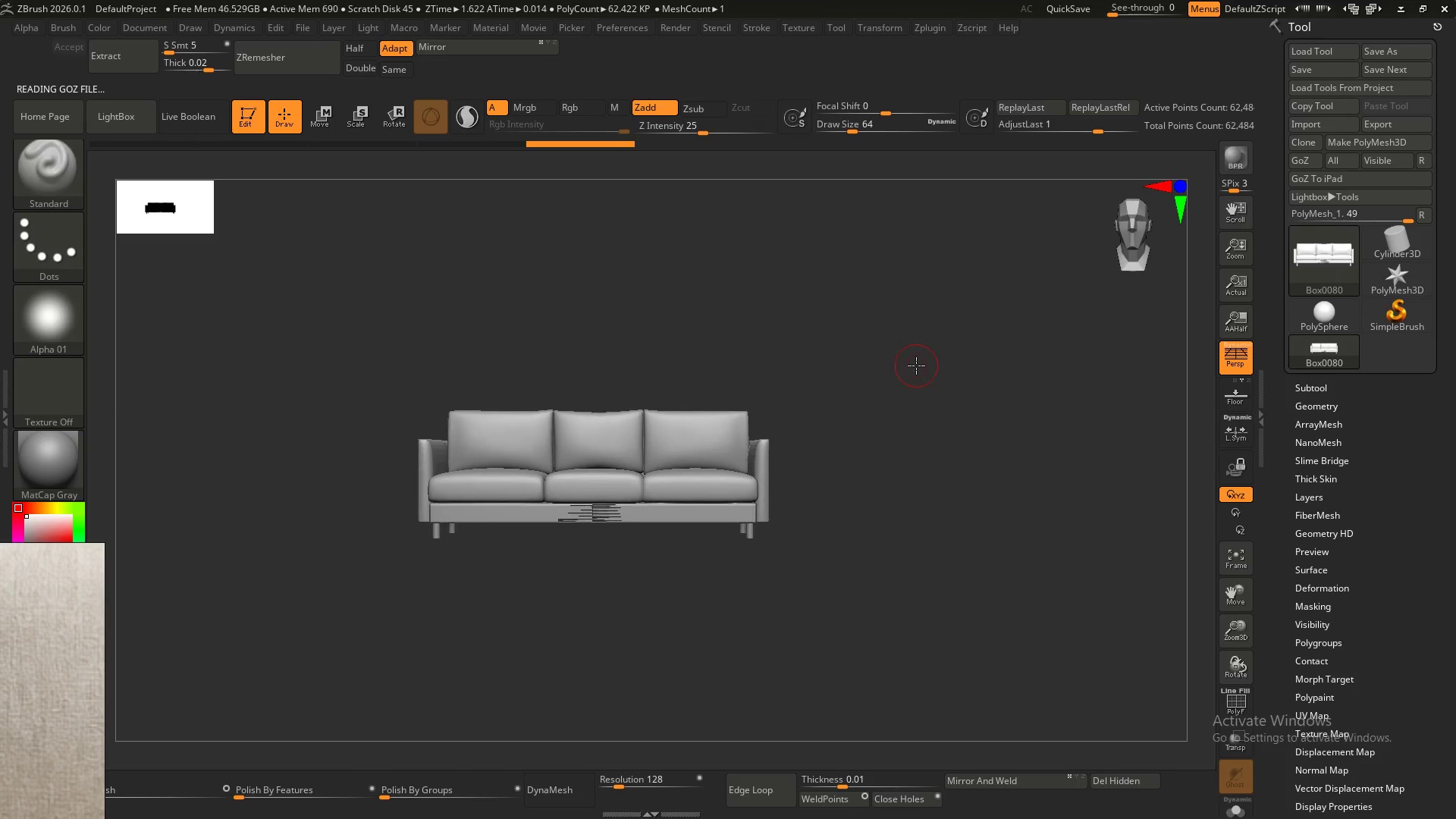 
key(Alt+AltLeft)
 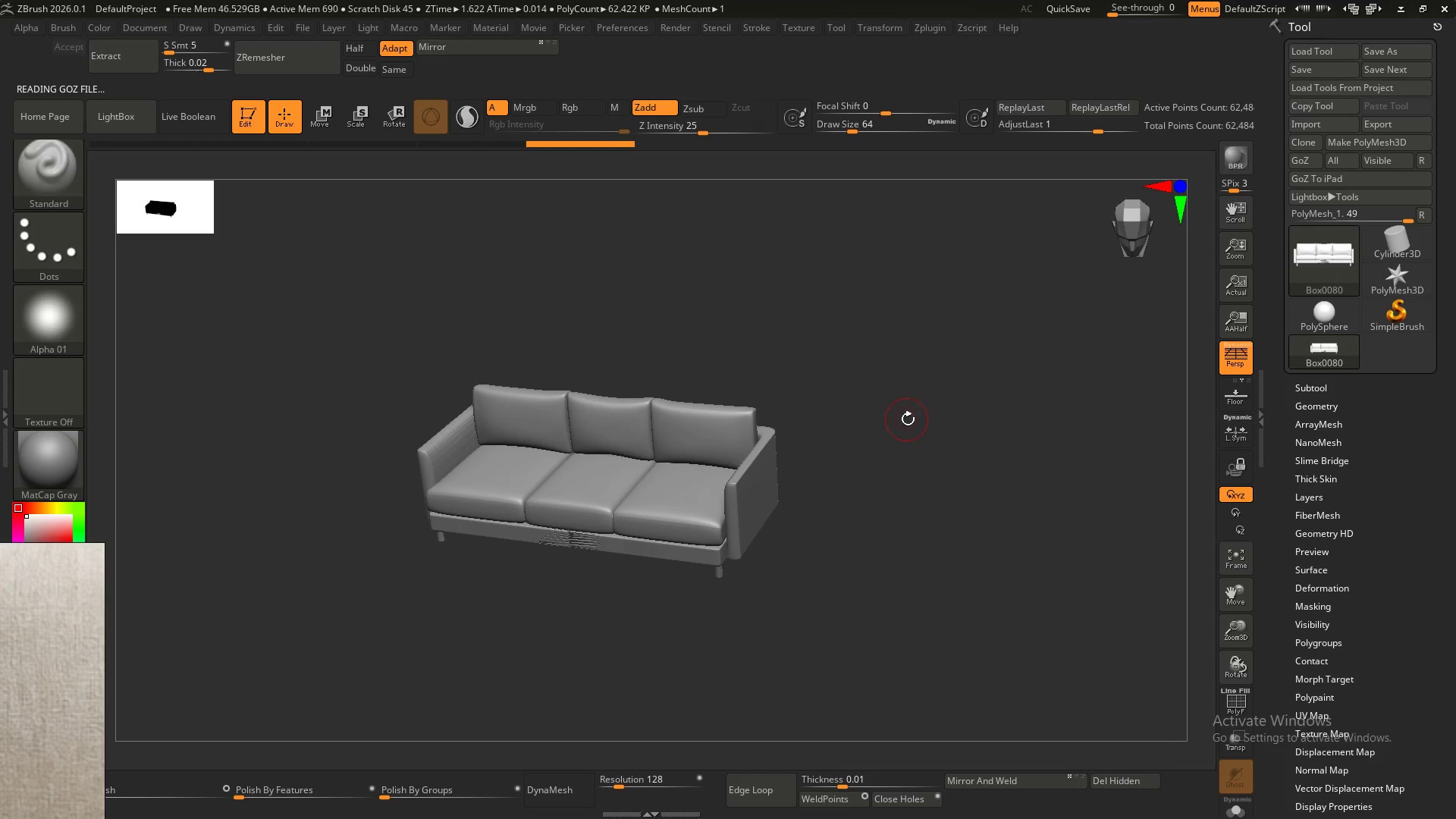 
hold_key(key=AltLeft, duration=0.72)
 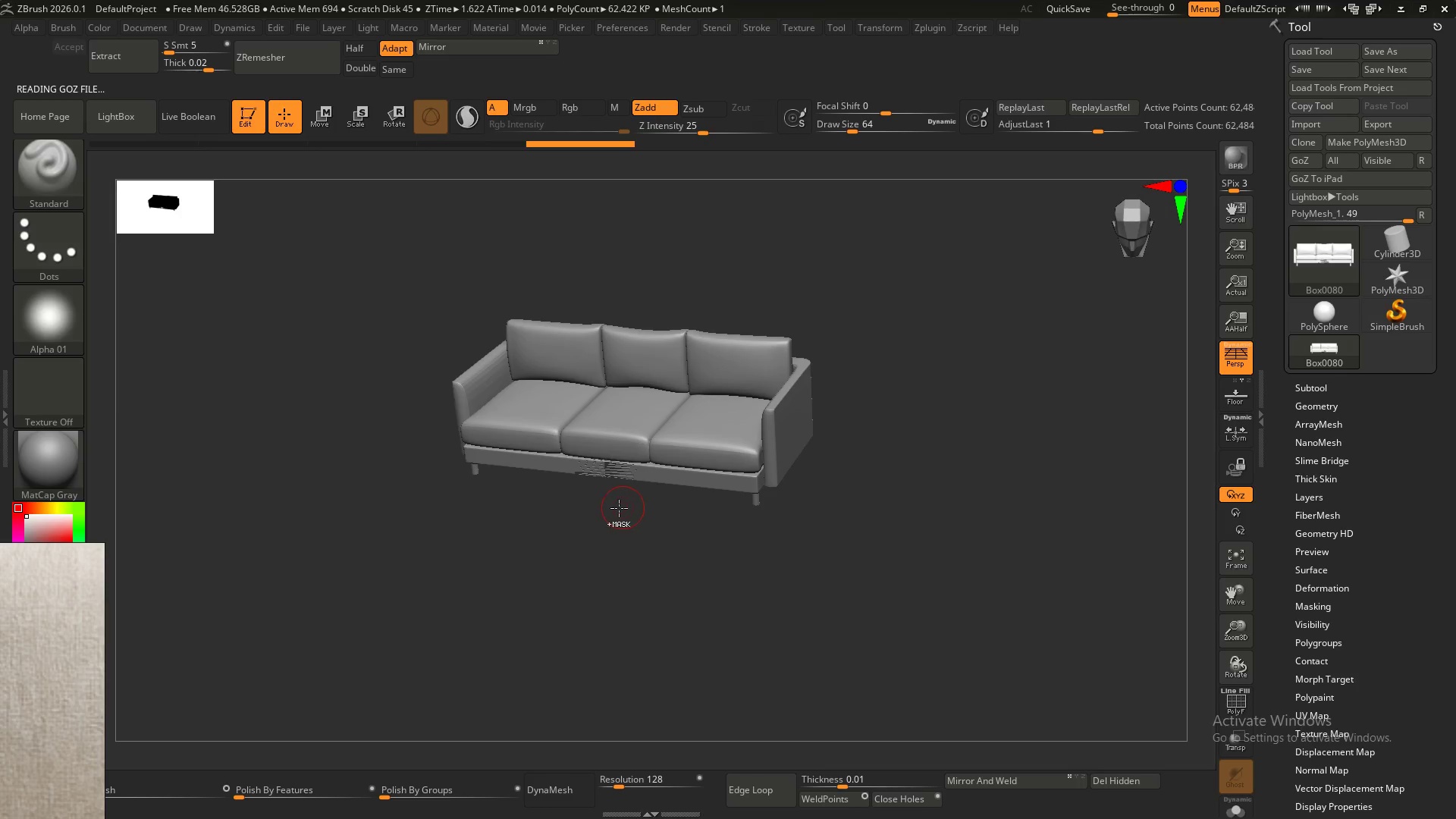 
scroll: coordinate [548, 548], scroll_direction: up, amount: 11.0
 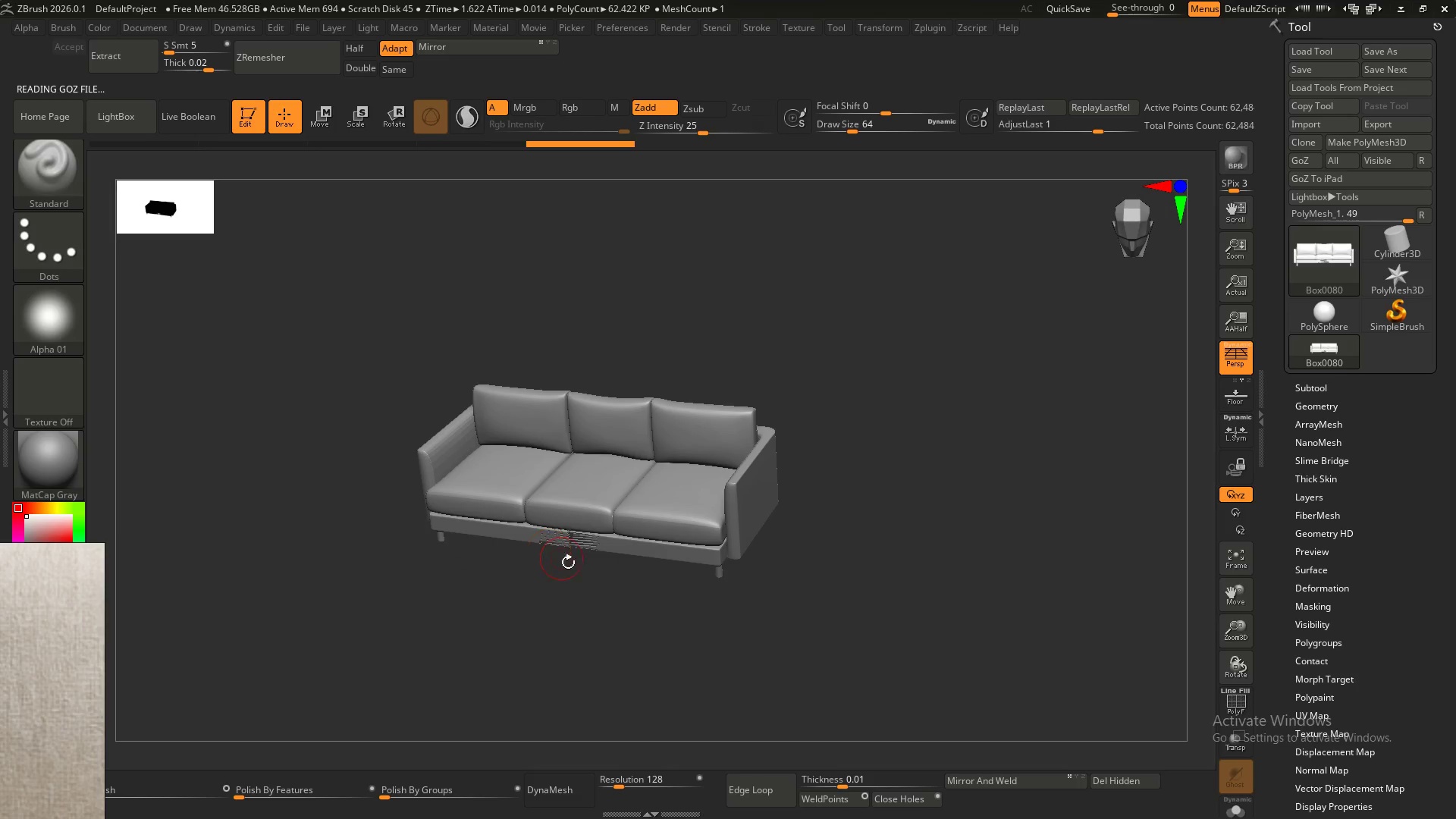 
hold_key(key=ControlLeft, duration=0.89)
 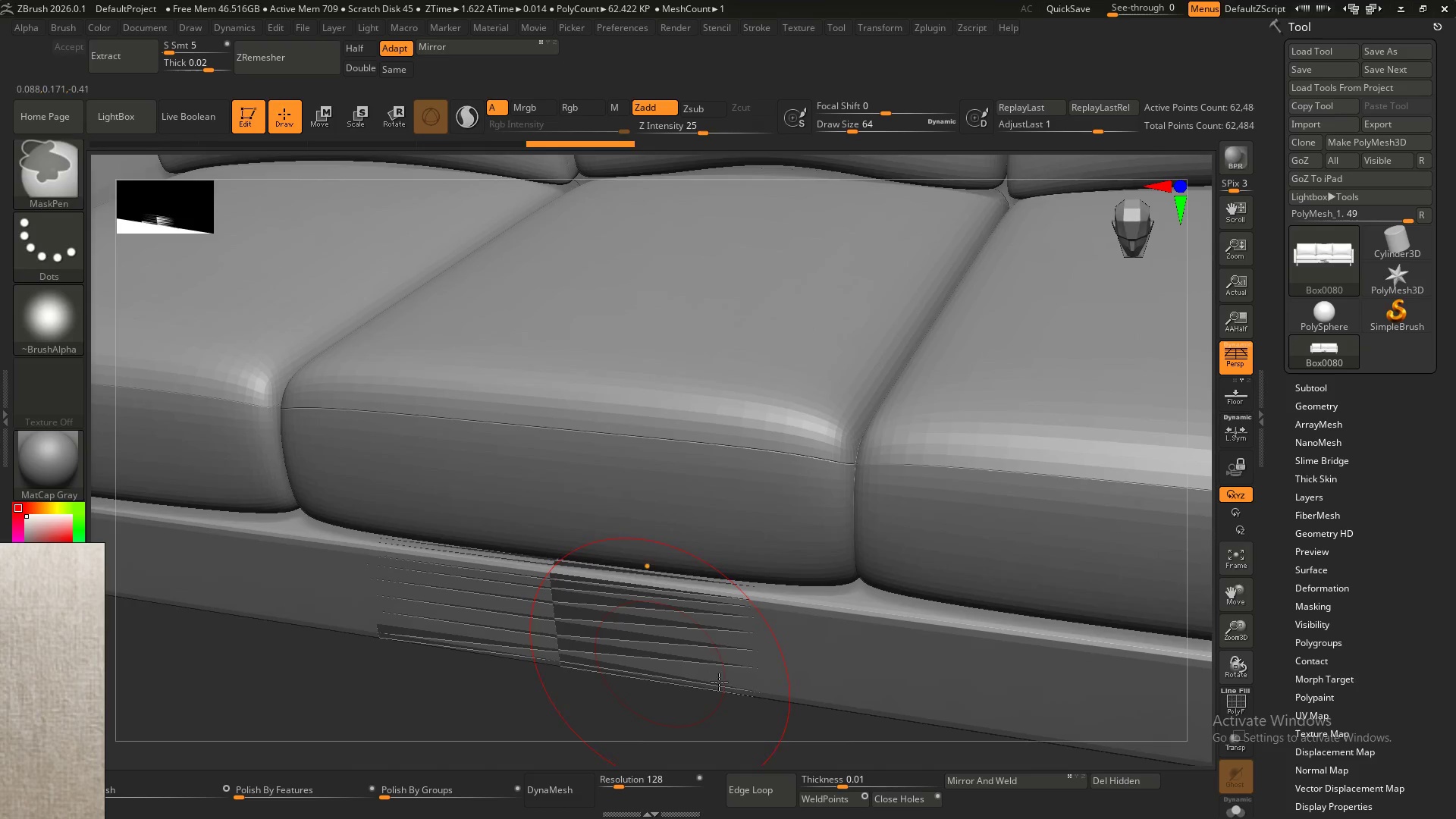 
hold_key(key=AltLeft, duration=0.42)
 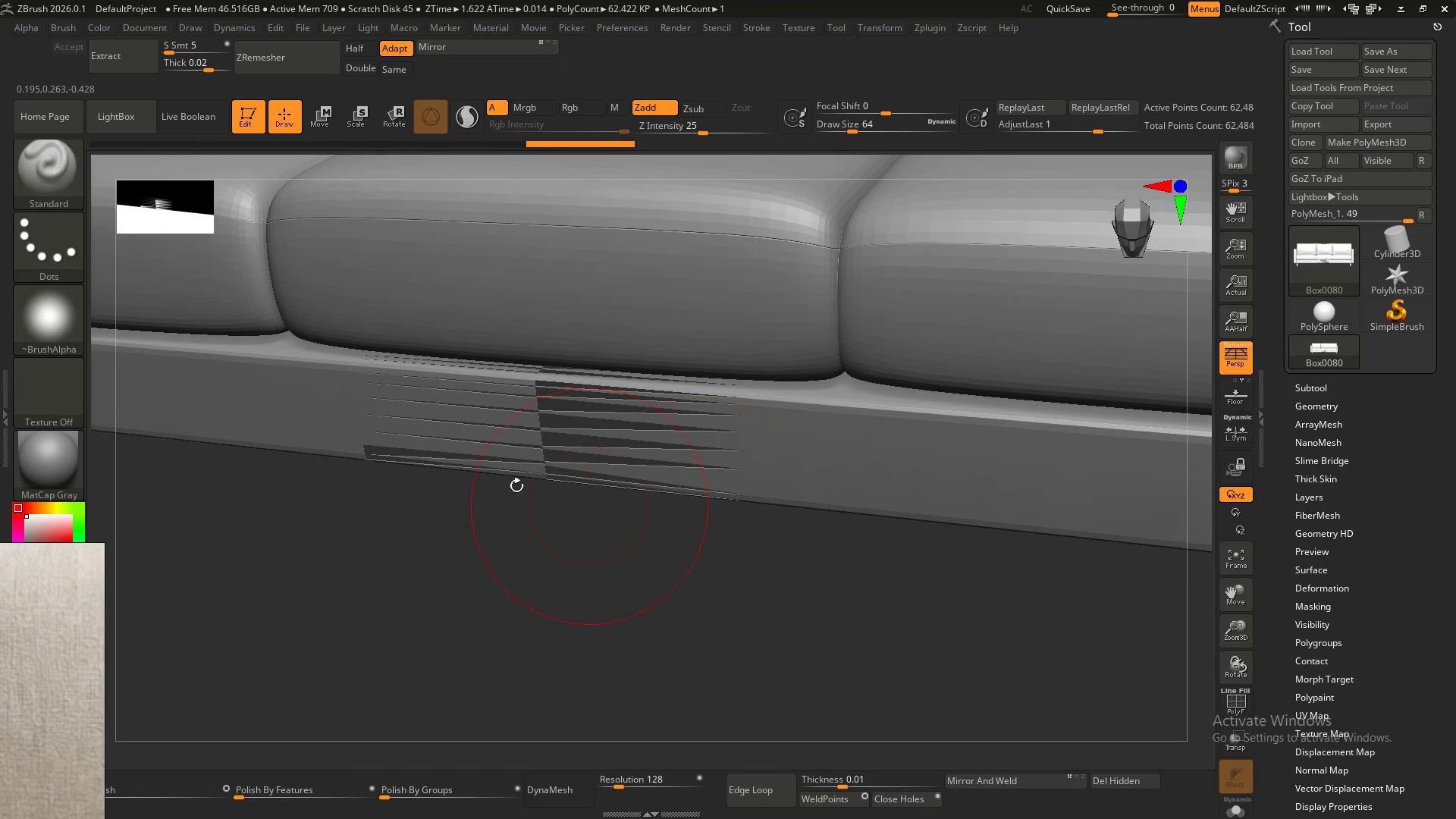 
hold_key(key=ControlLeft, duration=0.5)
 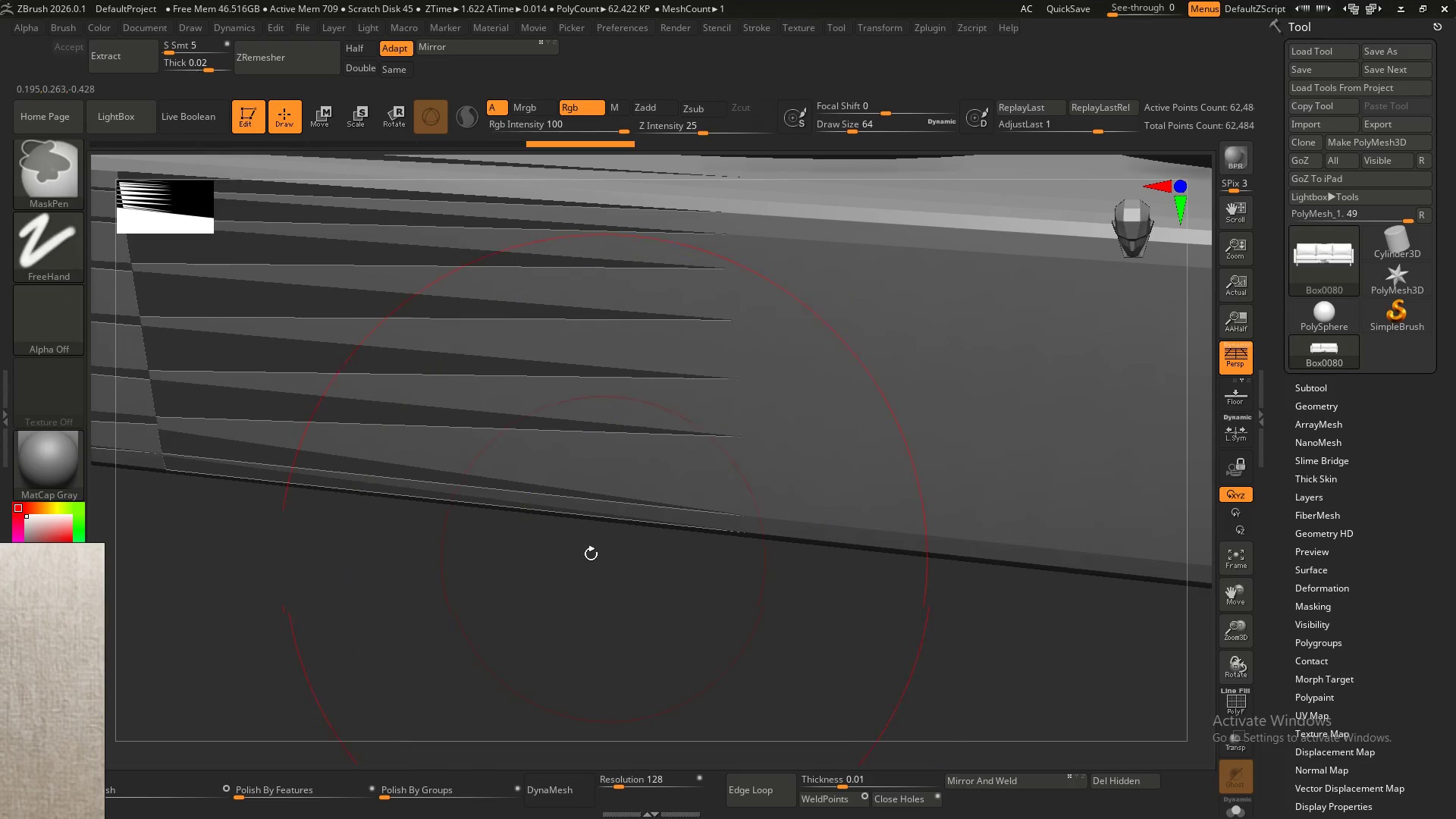 
hold_key(key=AltLeft, duration=0.75)
 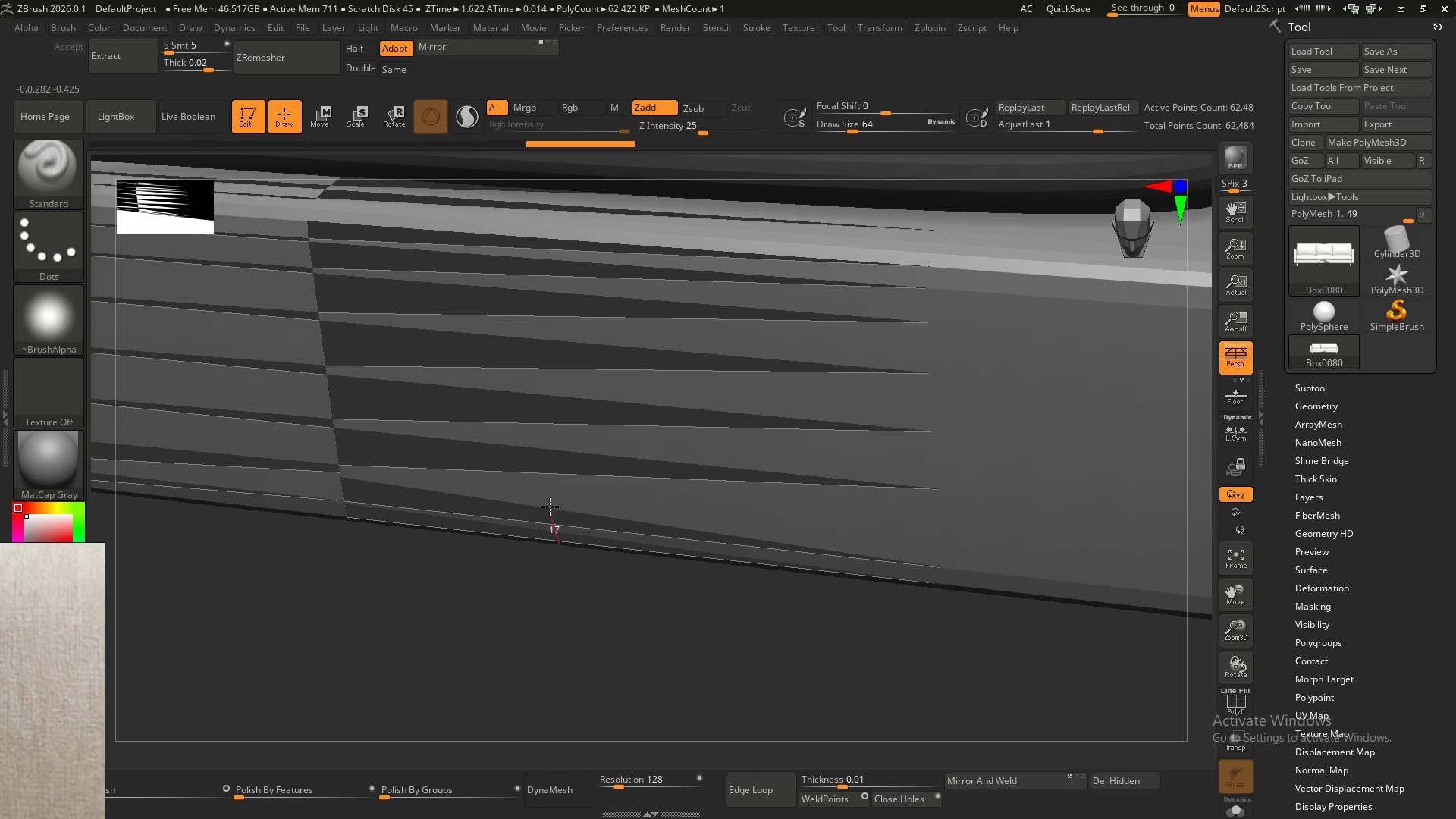 
hold_key(key=AltLeft, duration=0.7)
left_click_drag(start_coordinate=[560, 545], to_coordinate=[550, 494])
 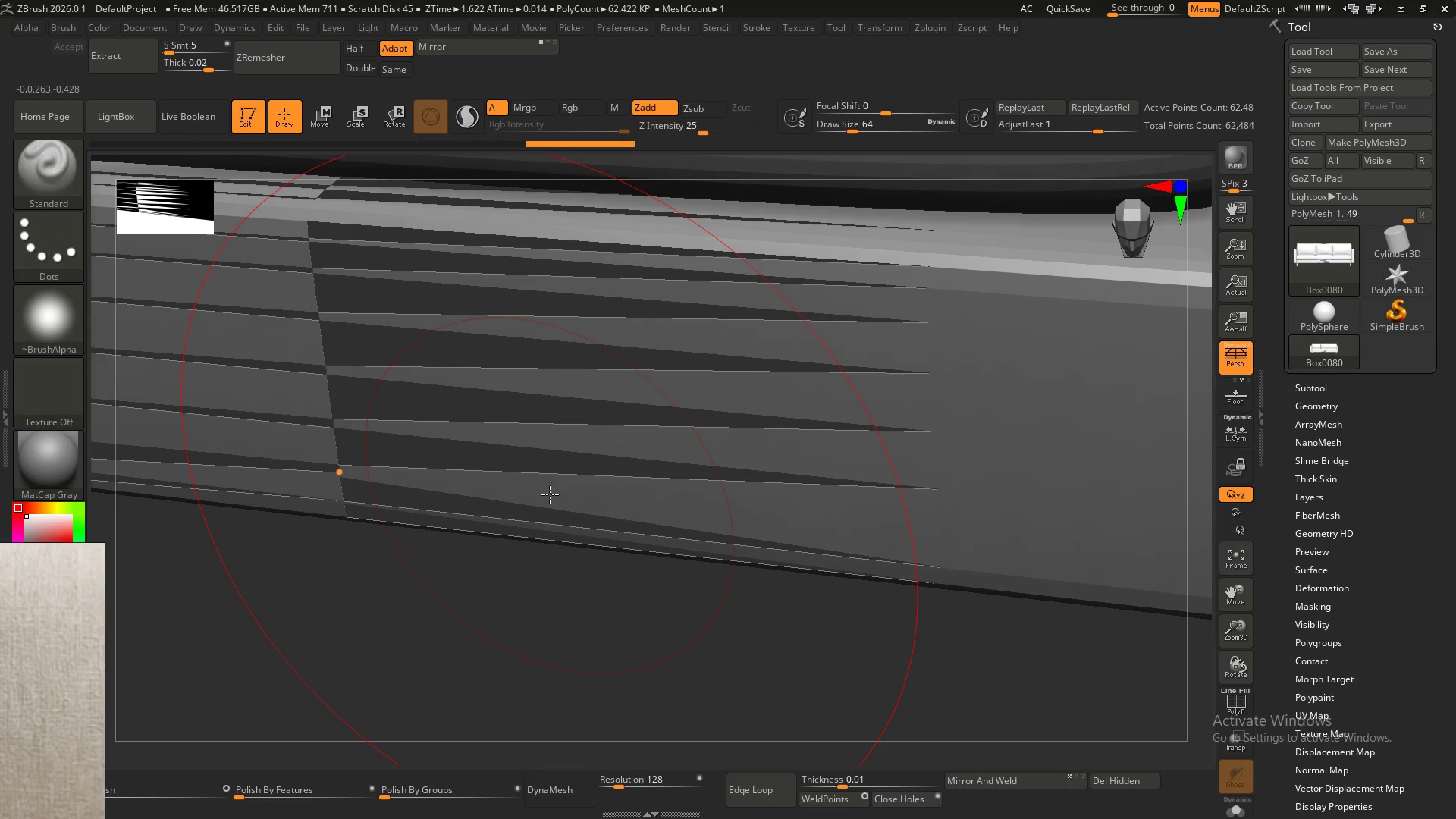 
key(Shift+F)
 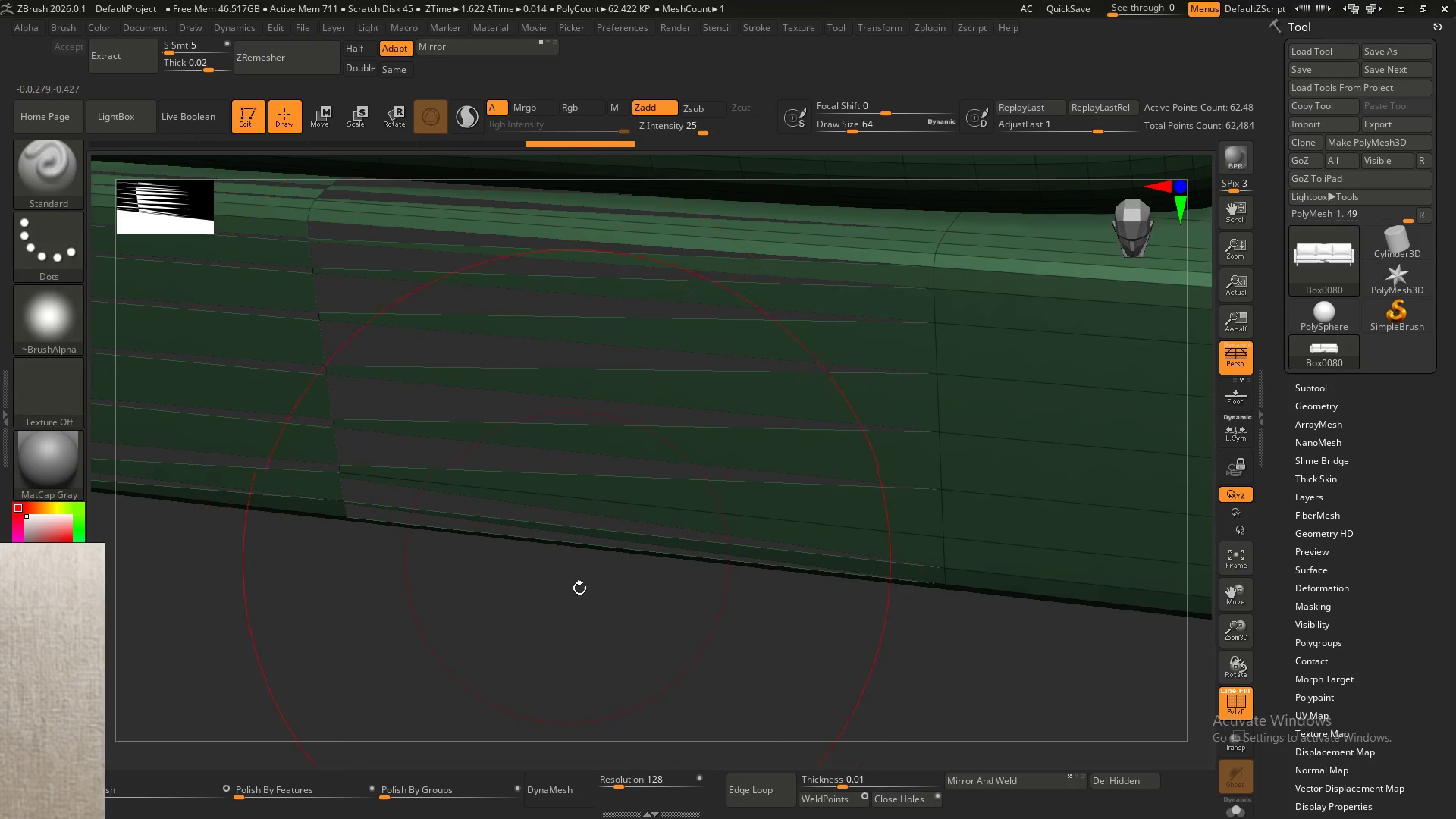 
hold_key(key=AltLeft, duration=1.42)
 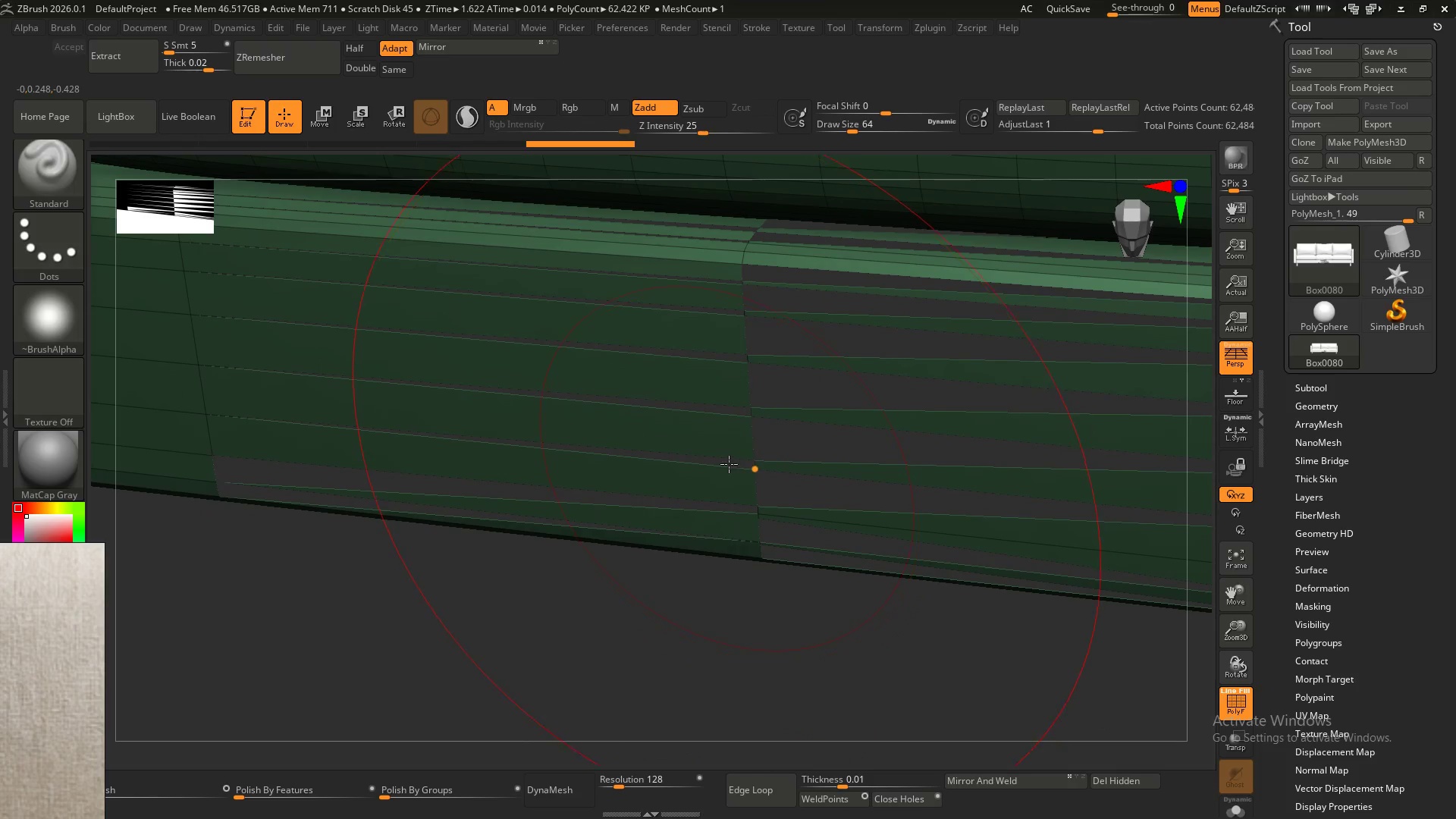 
scroll: coordinate [752, 453], scroll_direction: up, amount: 5.0
 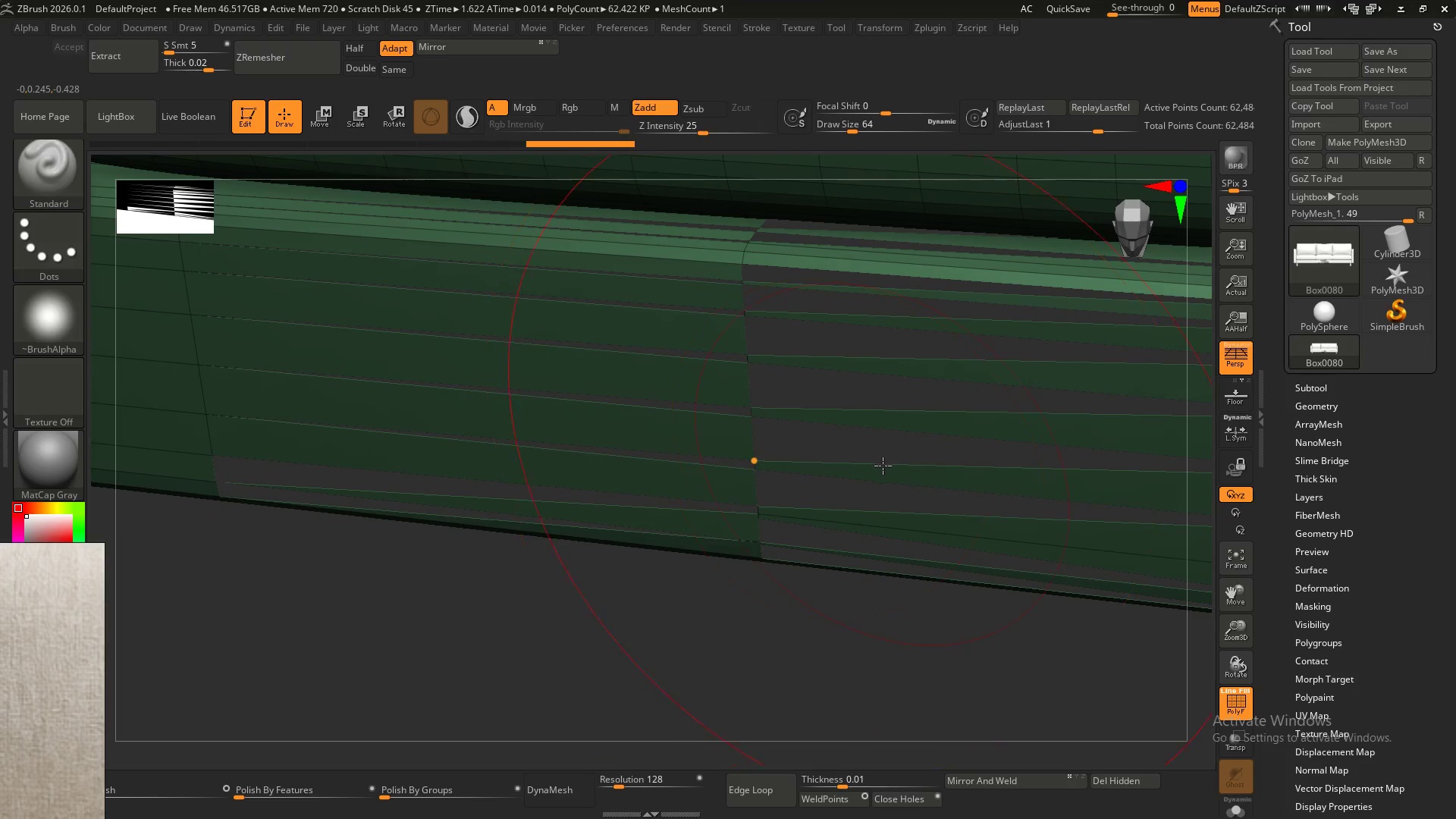 
hold_key(key=ControlLeft, duration=1.45)
 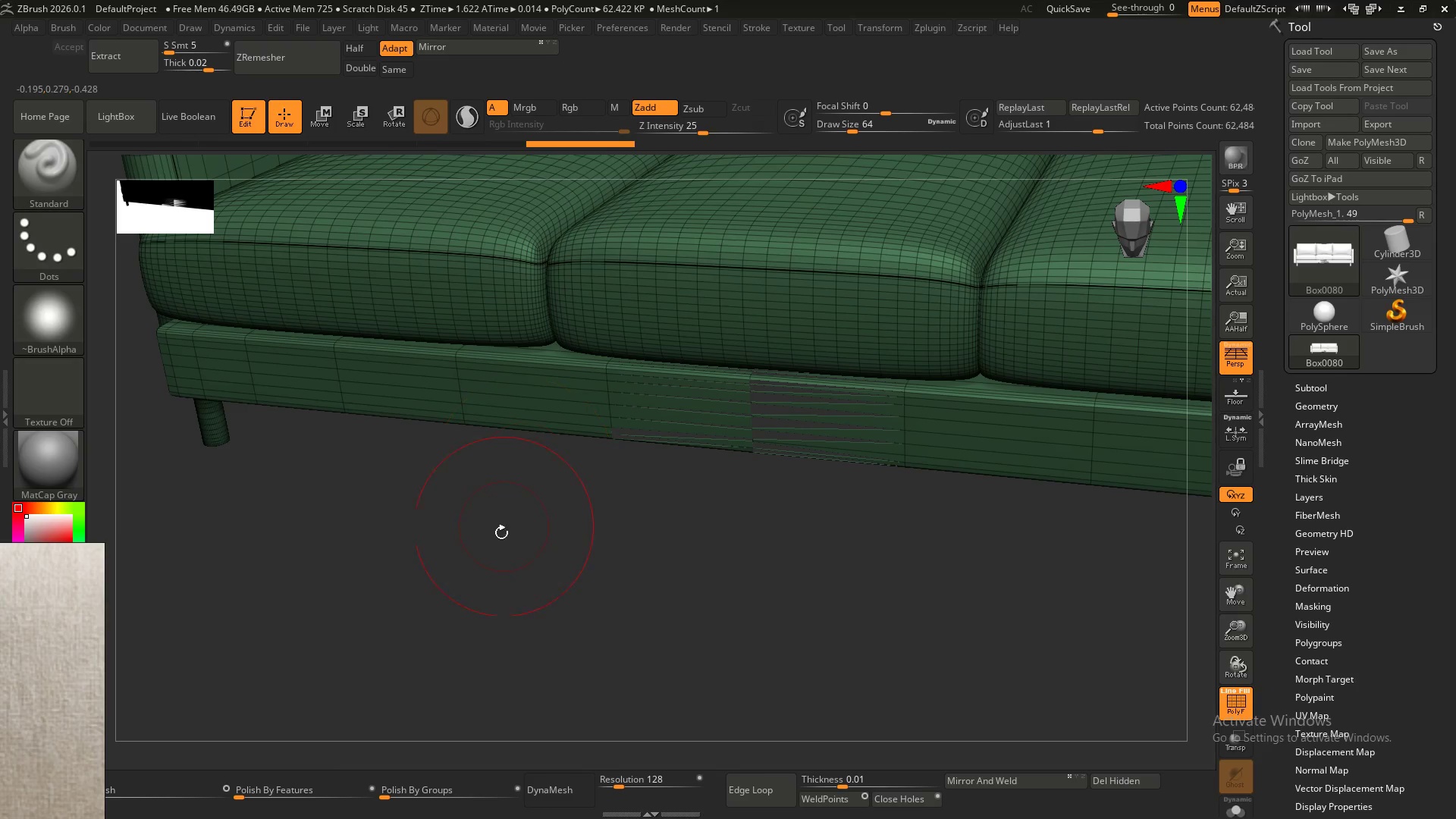 
hold_key(key=AltLeft, duration=0.98)
left_click_drag(start_coordinate=[494, 544], to_coordinate=[453, 620])
 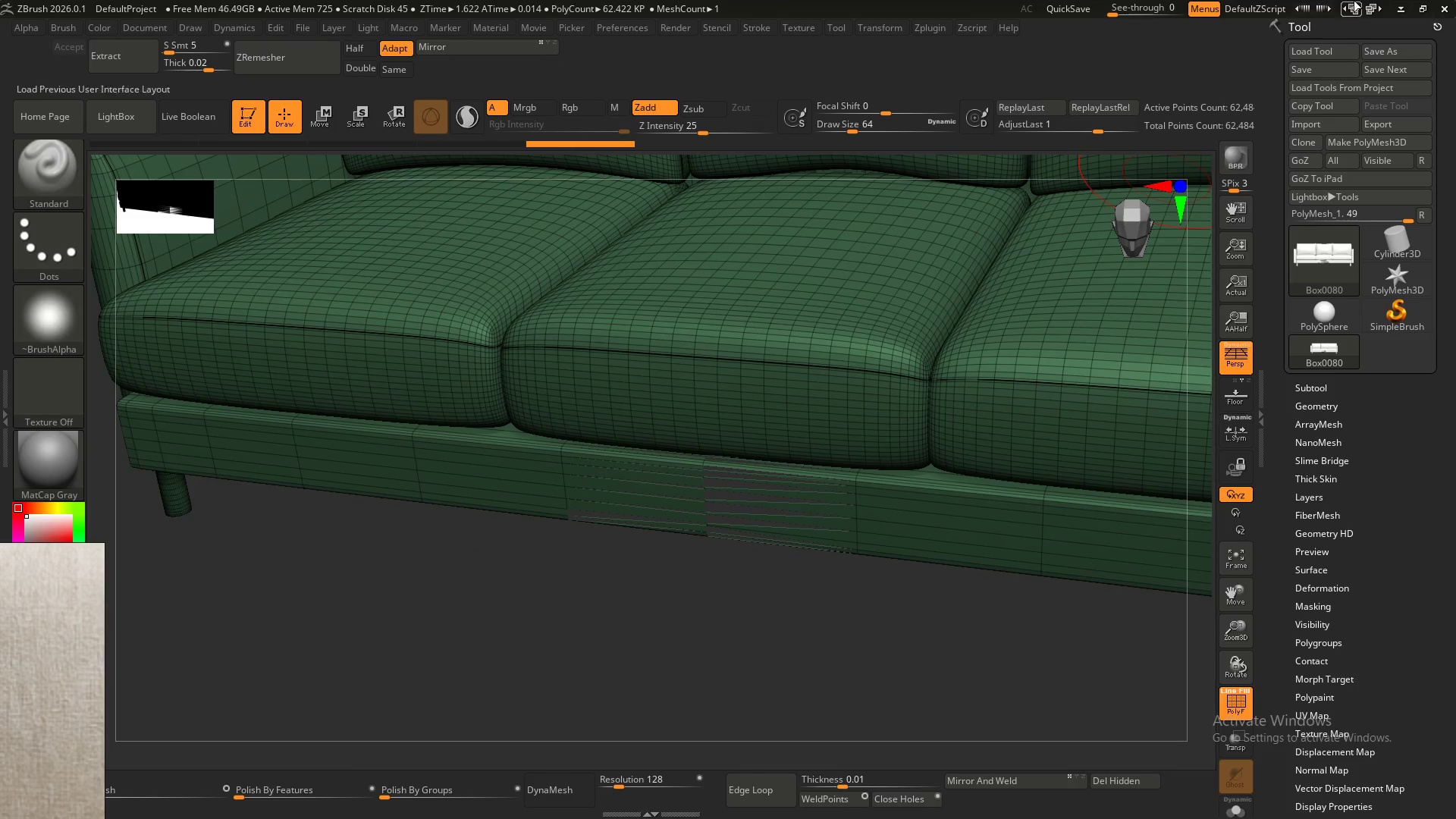 
left_click([1399, 7])
 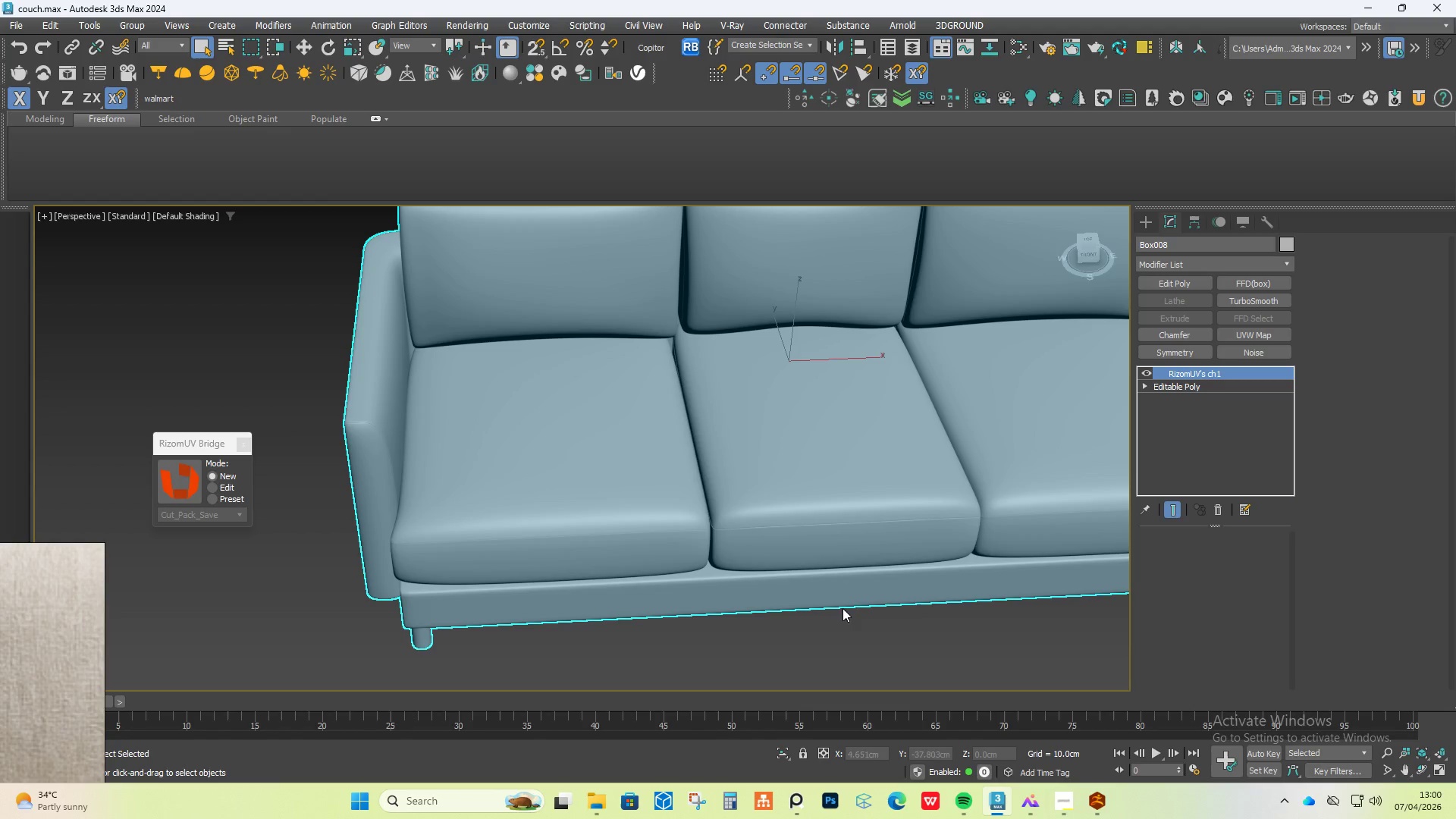 
double_click([855, 597])
 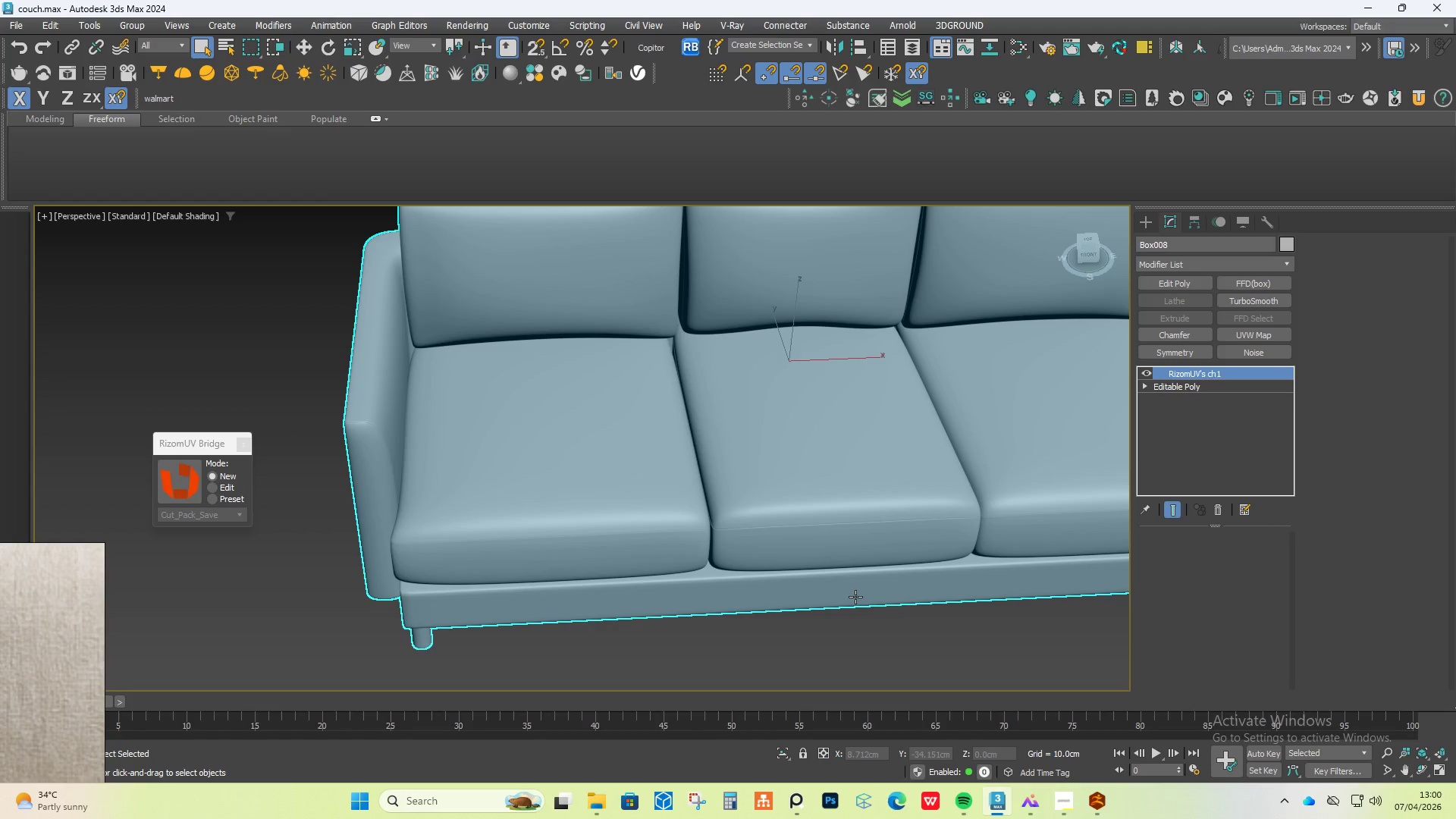 
hold_key(key=AltLeft, duration=1.5)
 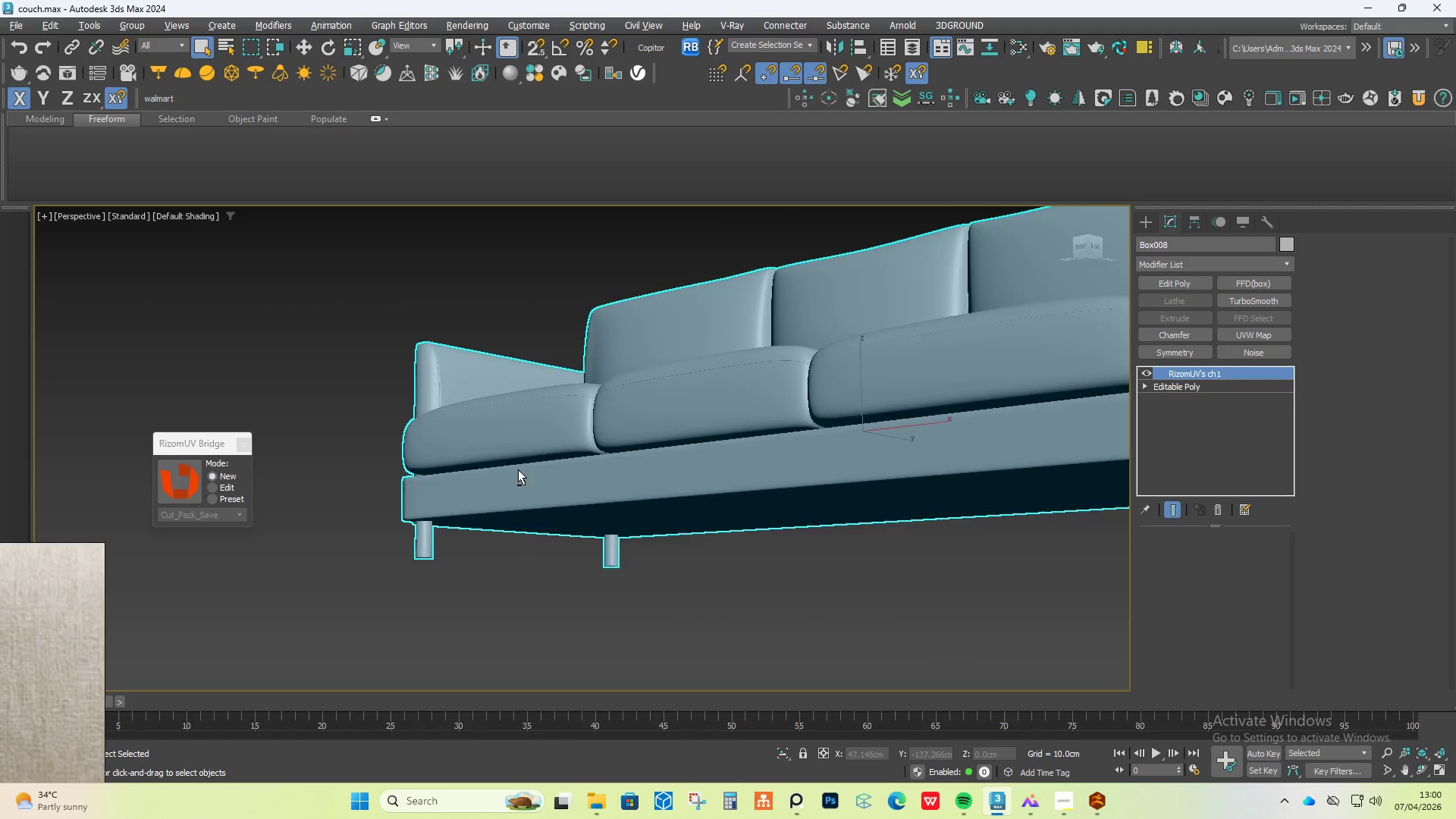 
key(Alt+AltLeft)
 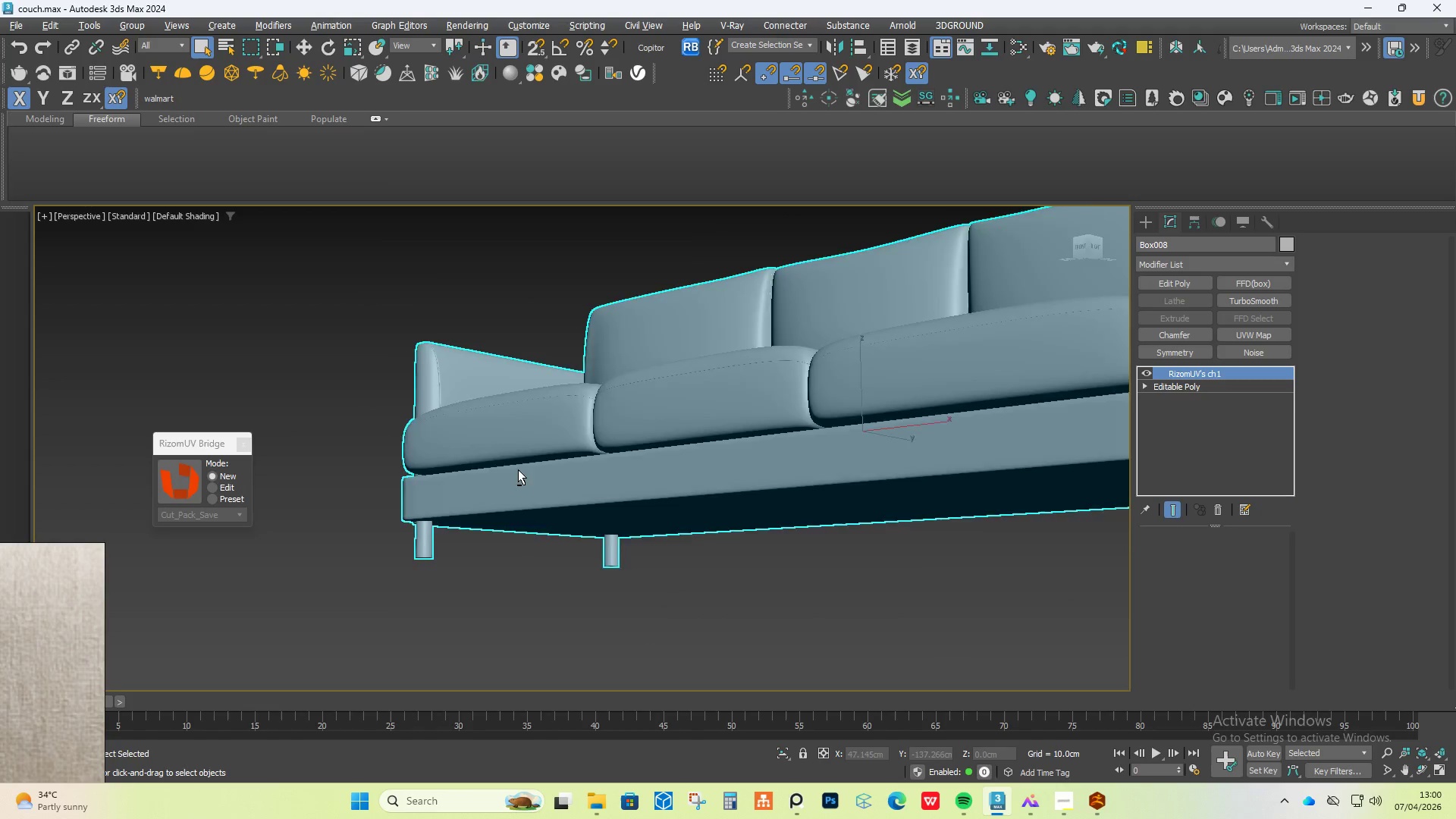 
key(Alt+AltLeft)
 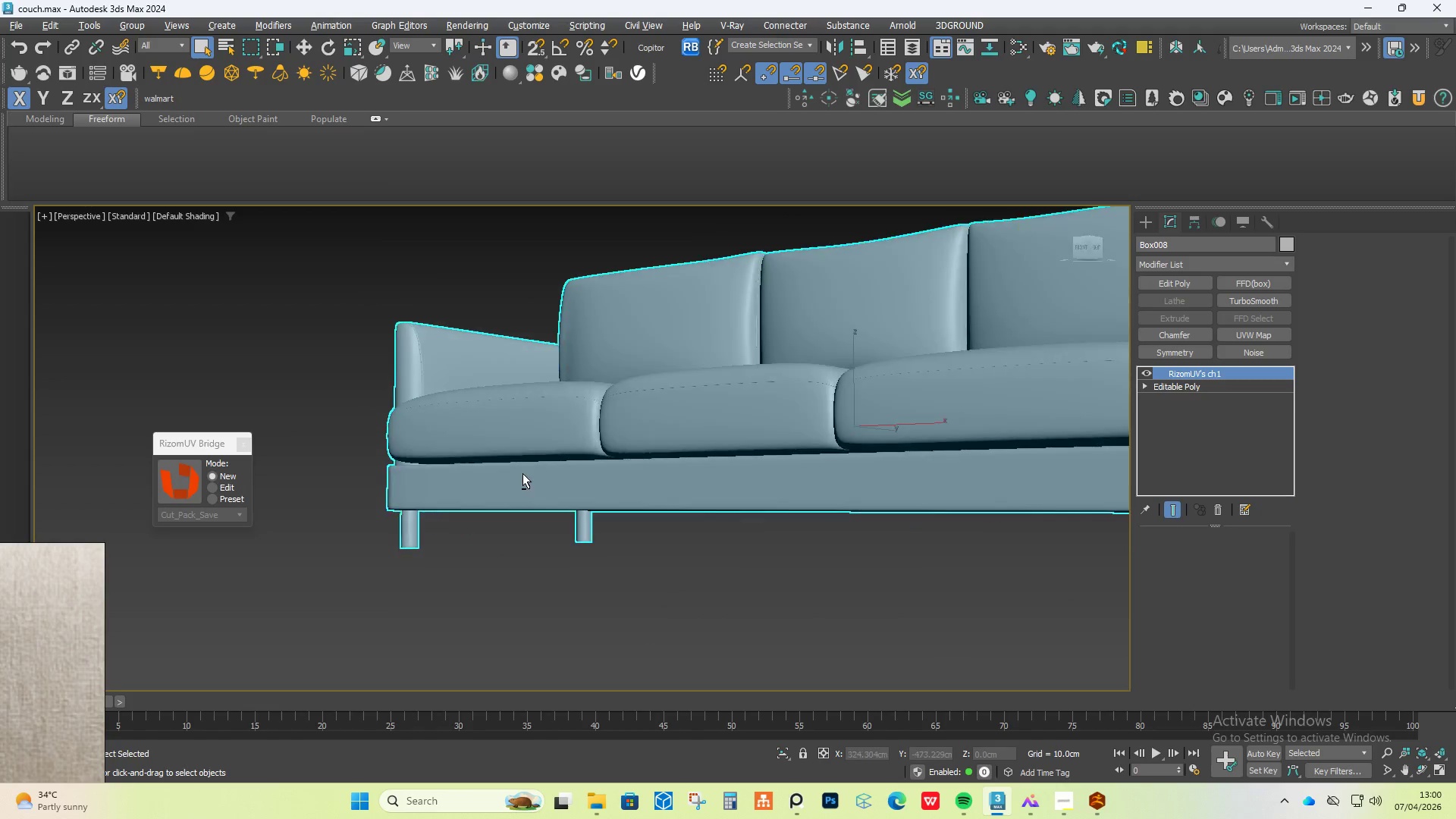 
key(Alt+AltLeft)
 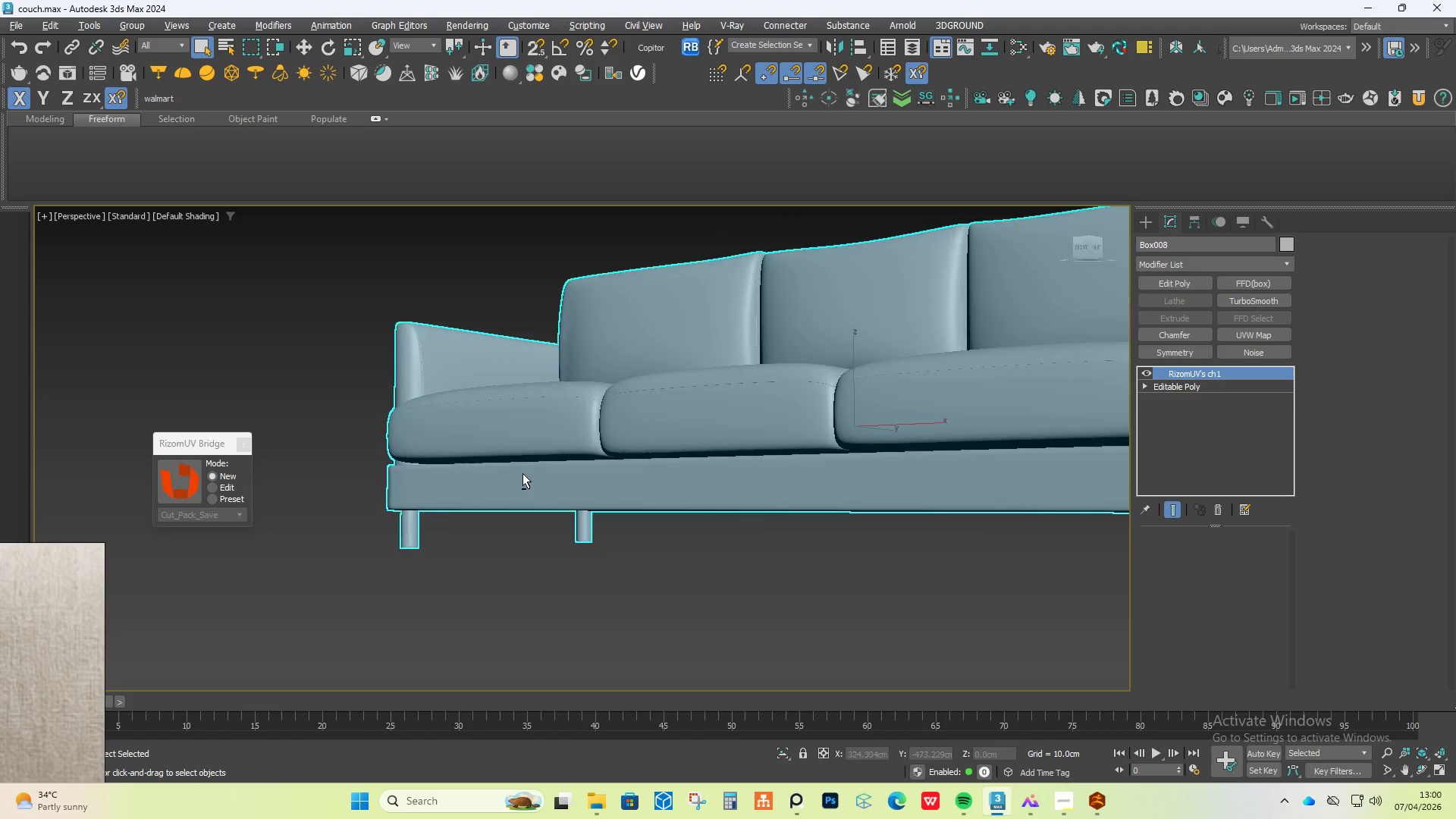 
key(Alt+AltLeft)
 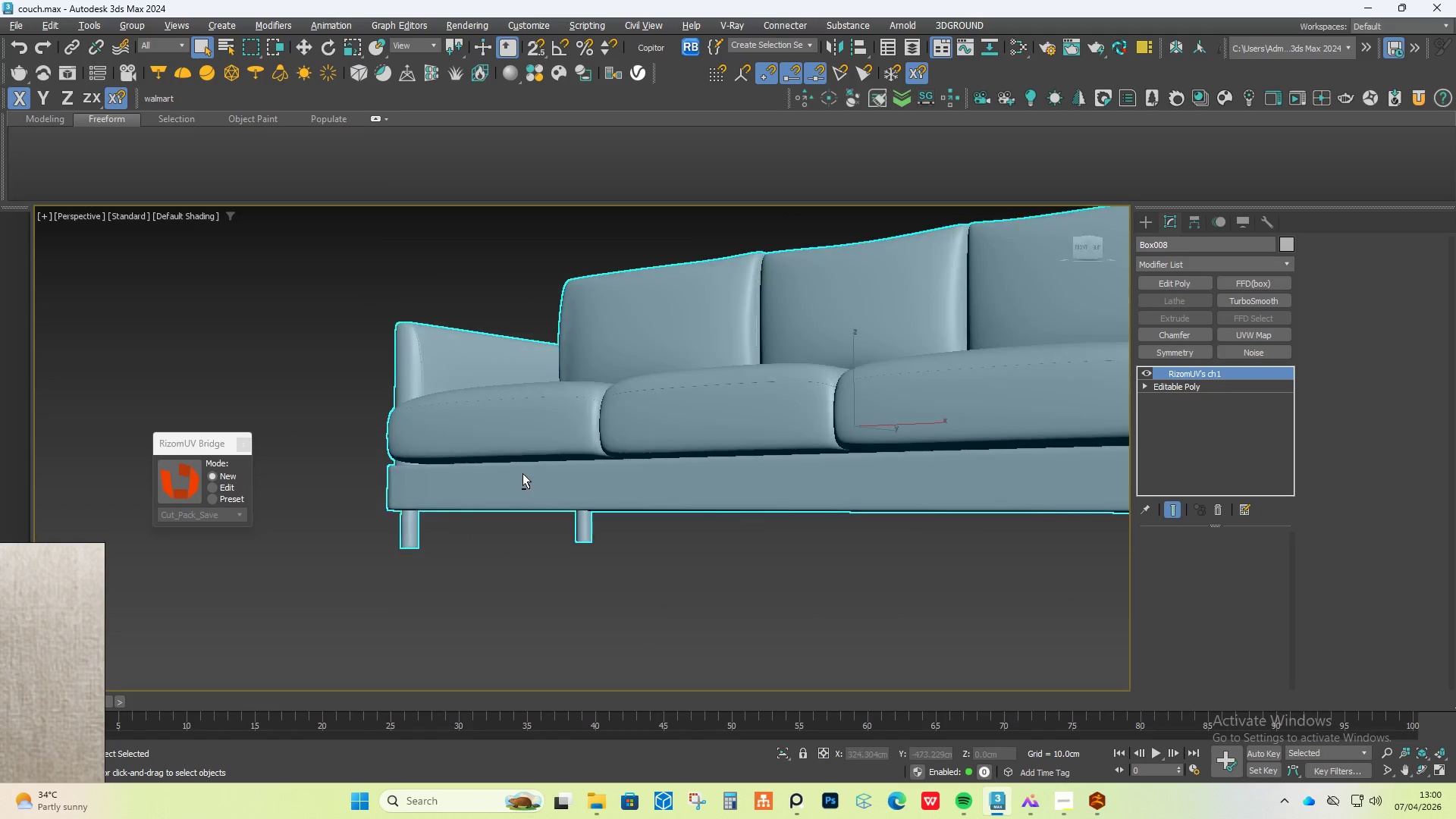 
key(Alt+AltLeft)
 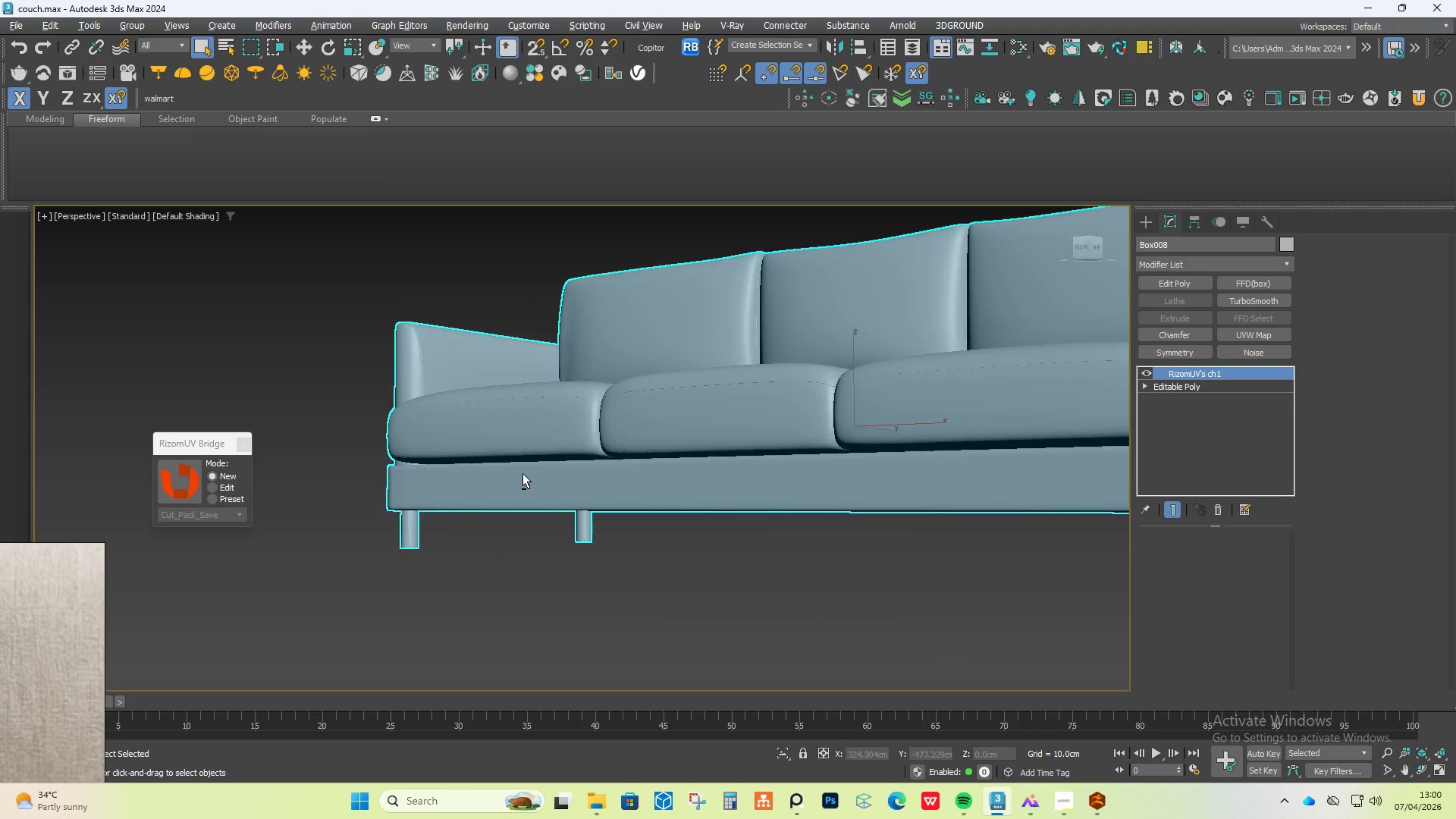 
key(Alt+AltLeft)
 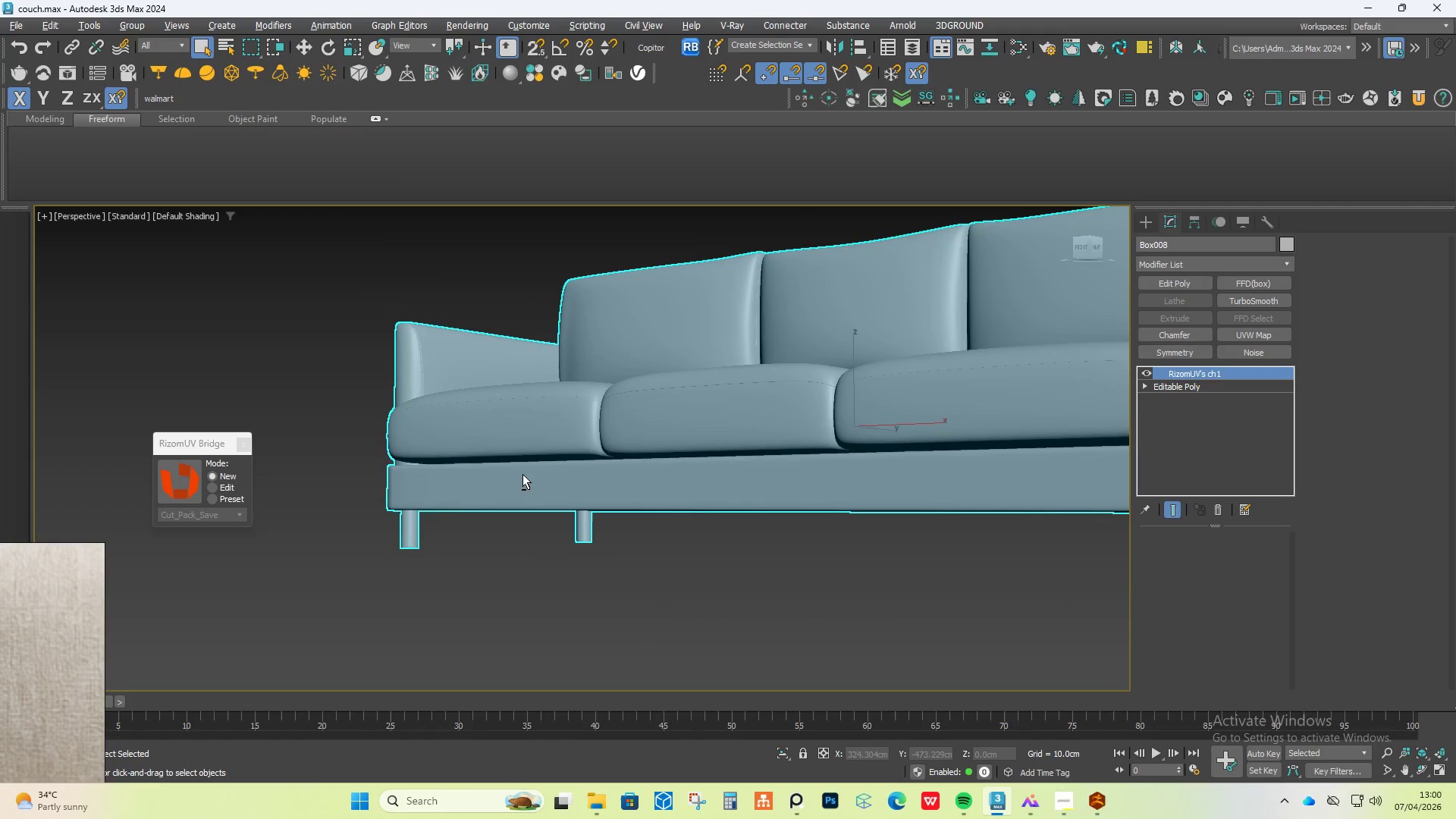 
key(Alt+AltLeft)
 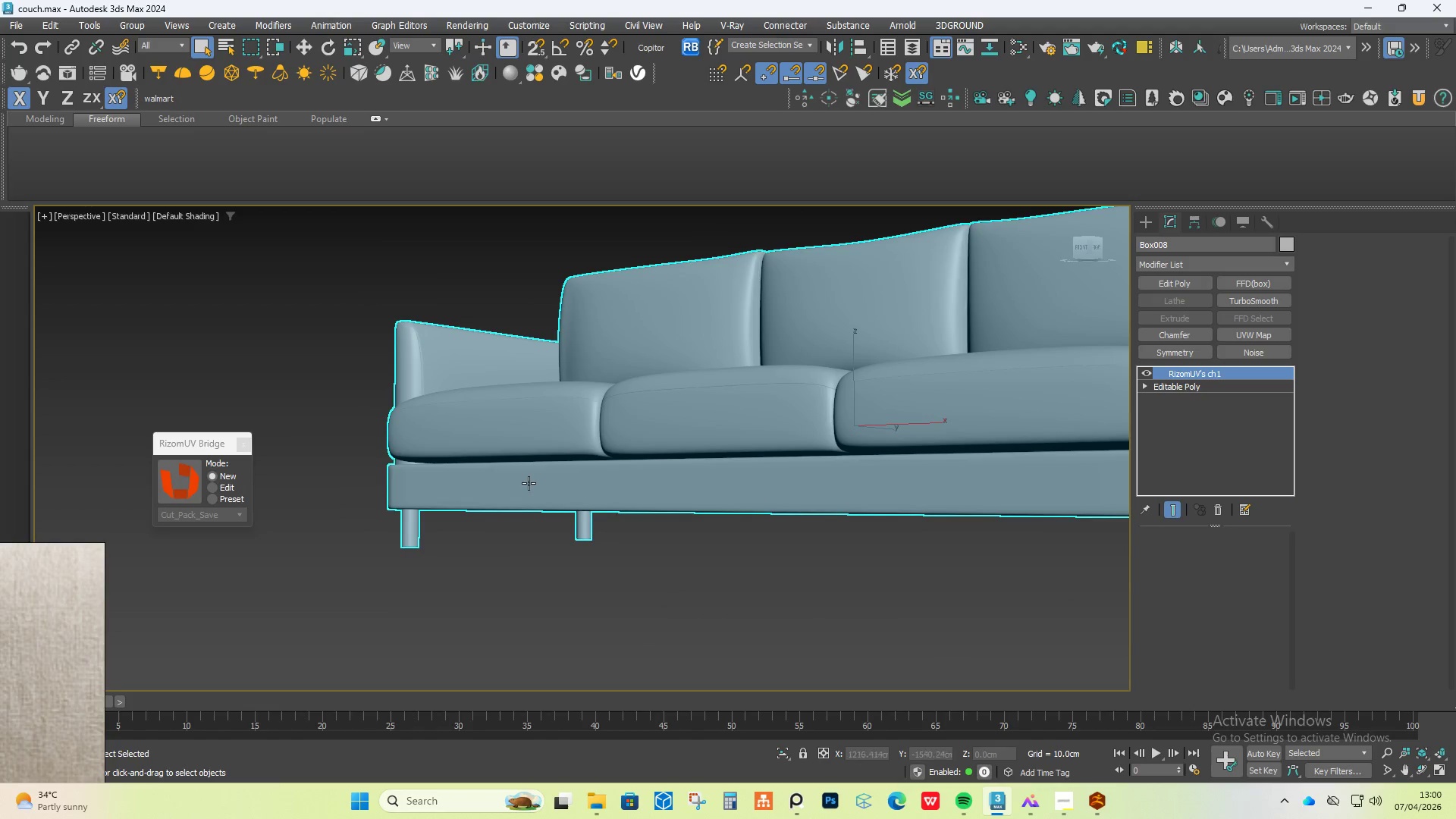 
key(F4)
 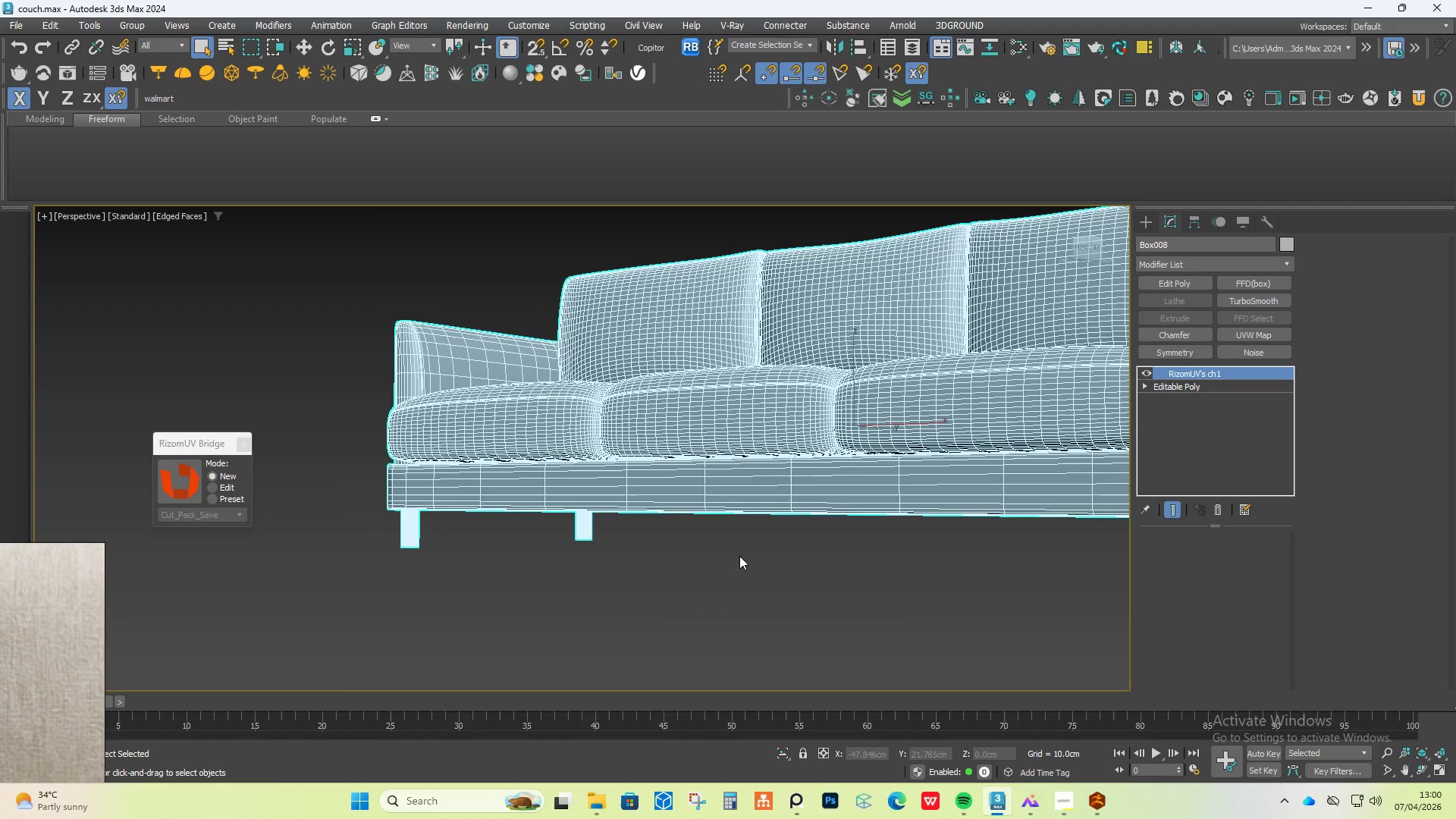 
hold_key(key=AltLeft, duration=0.78)
 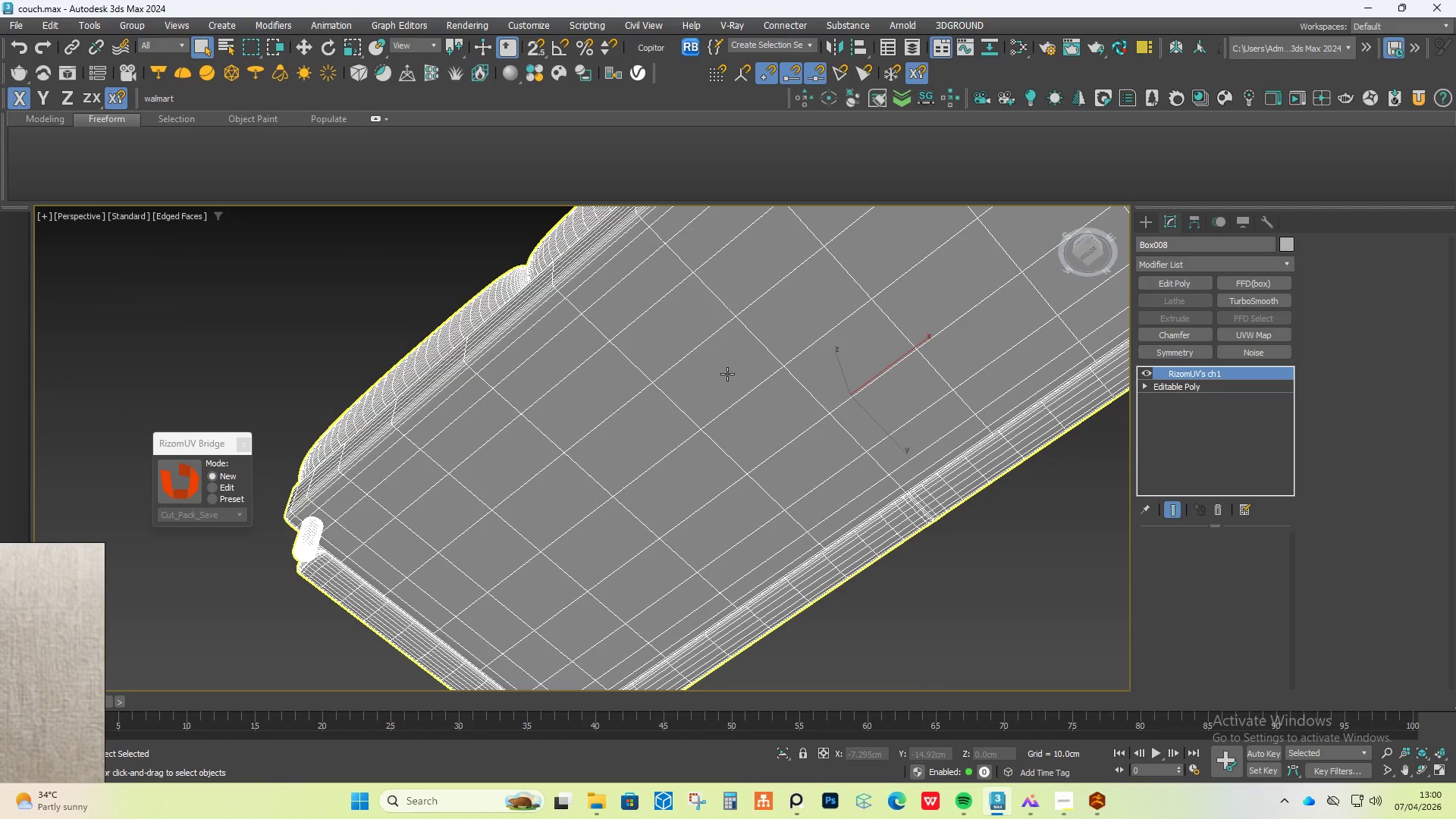 
scroll: coordinate [750, 450], scroll_direction: down, amount: 1.0
 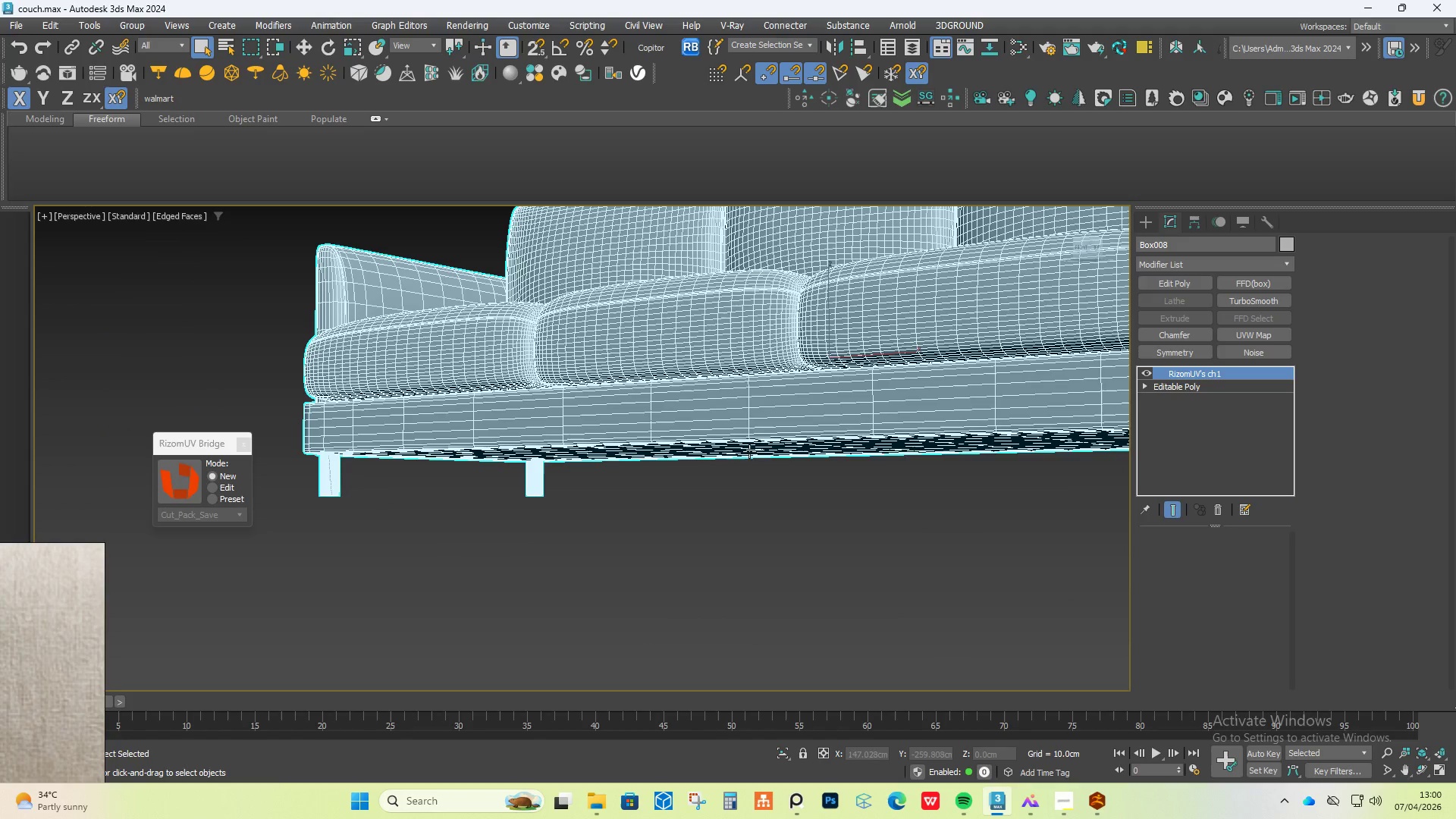 
left_click([727, 374])
 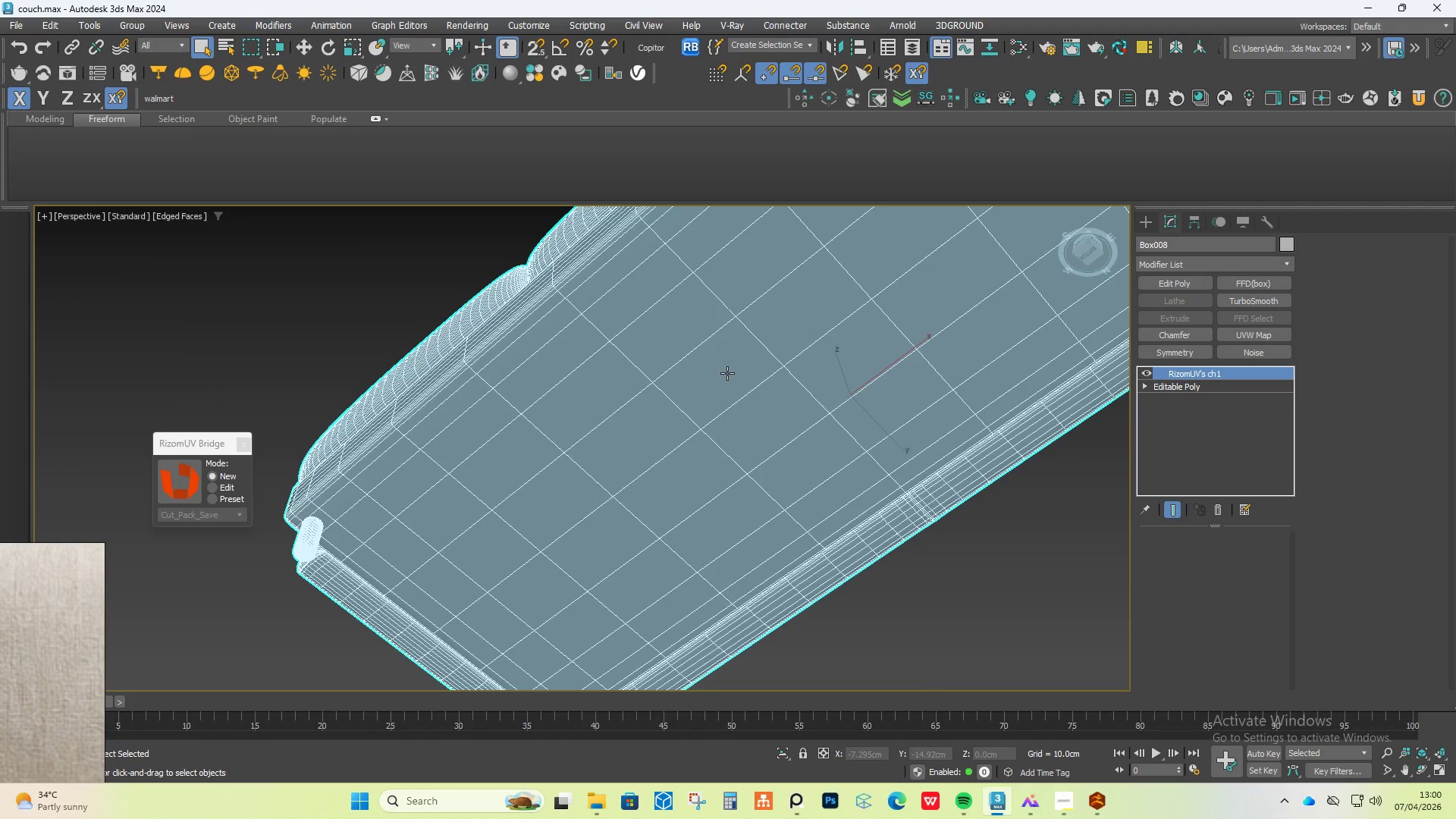 
hold_key(key=AltLeft, duration=1.3)
 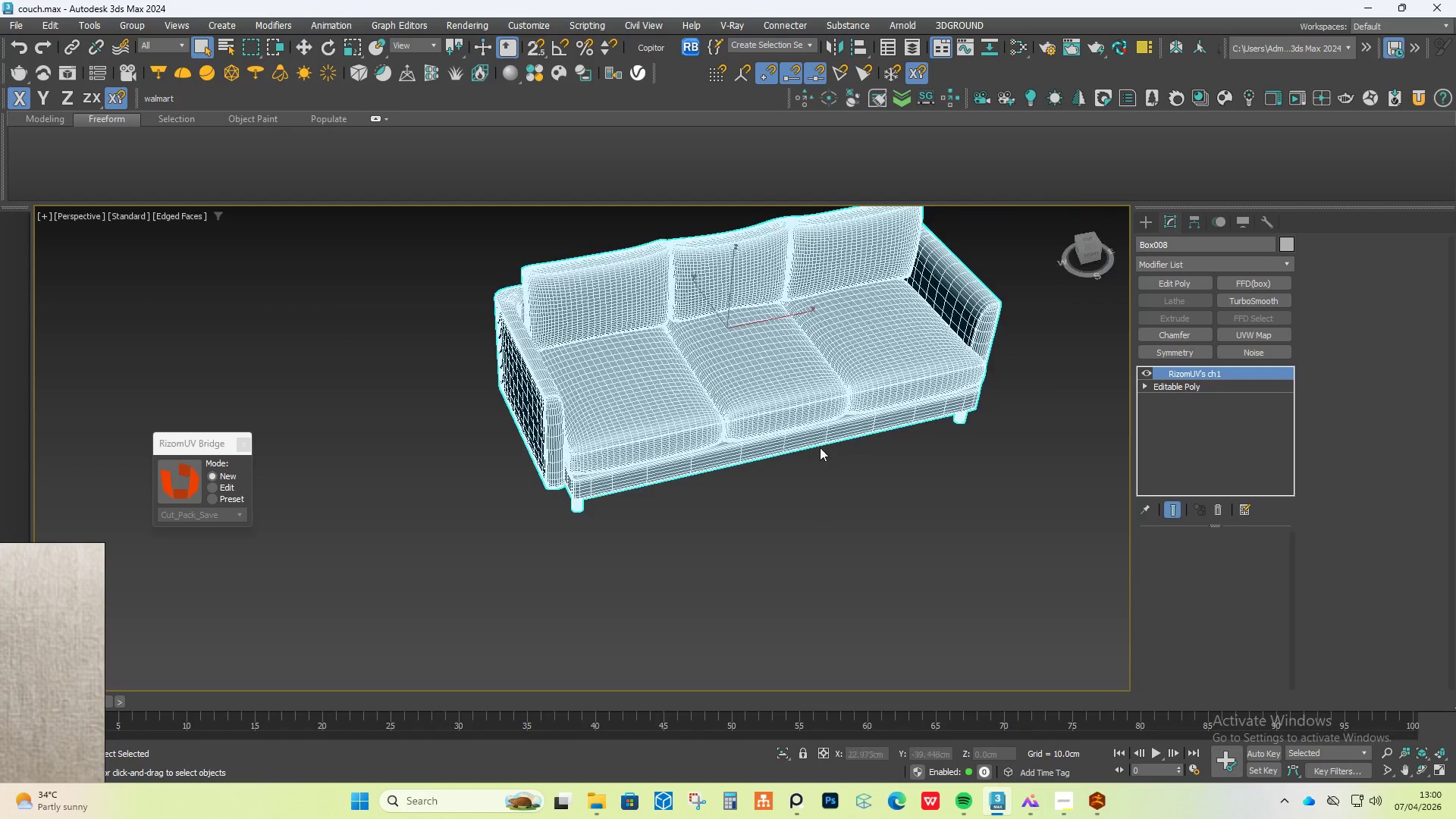 
scroll: coordinate [723, 370], scroll_direction: down, amount: 2.0
 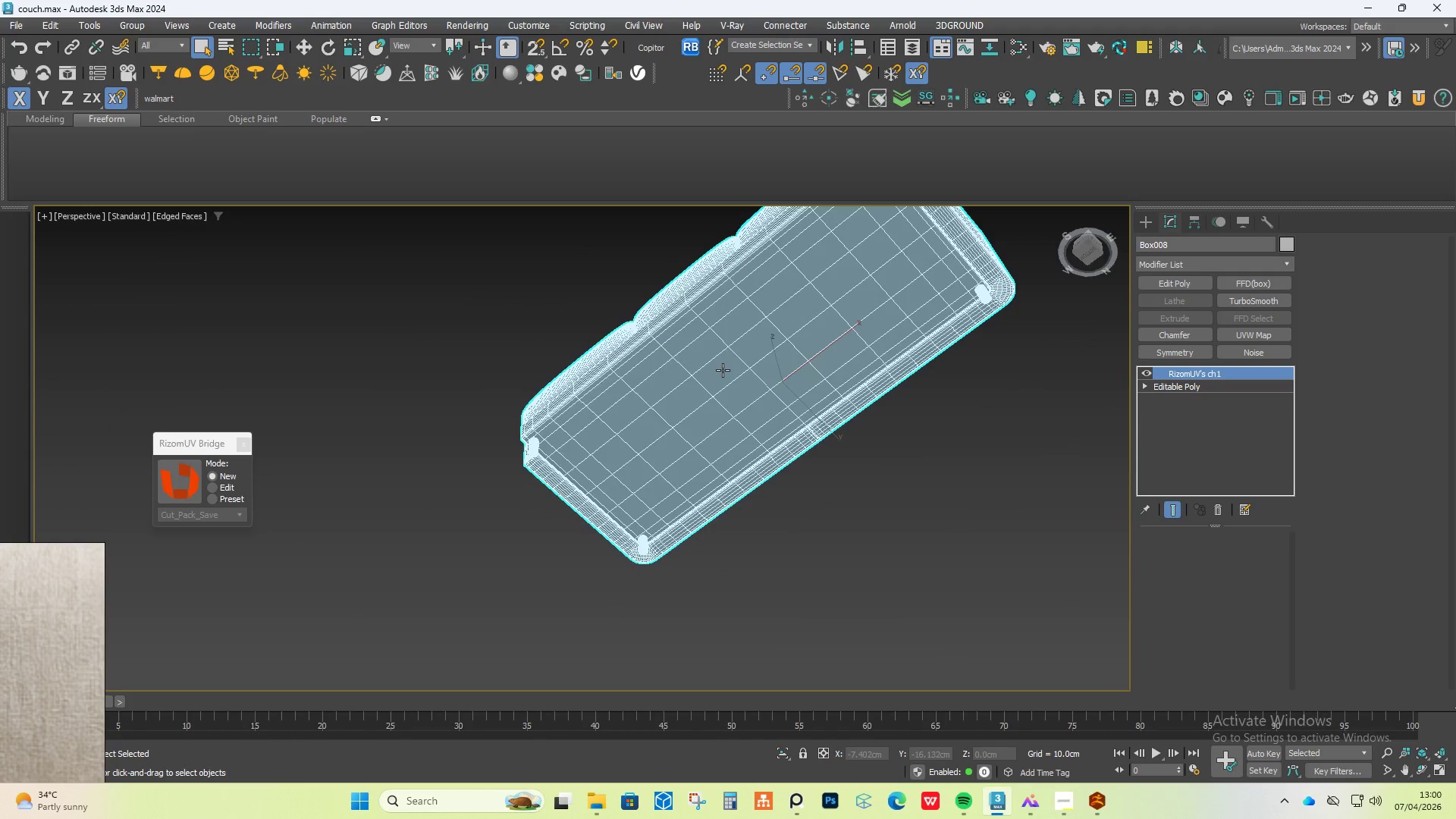 
scroll: coordinate [819, 444], scroll_direction: up, amount: 2.0
 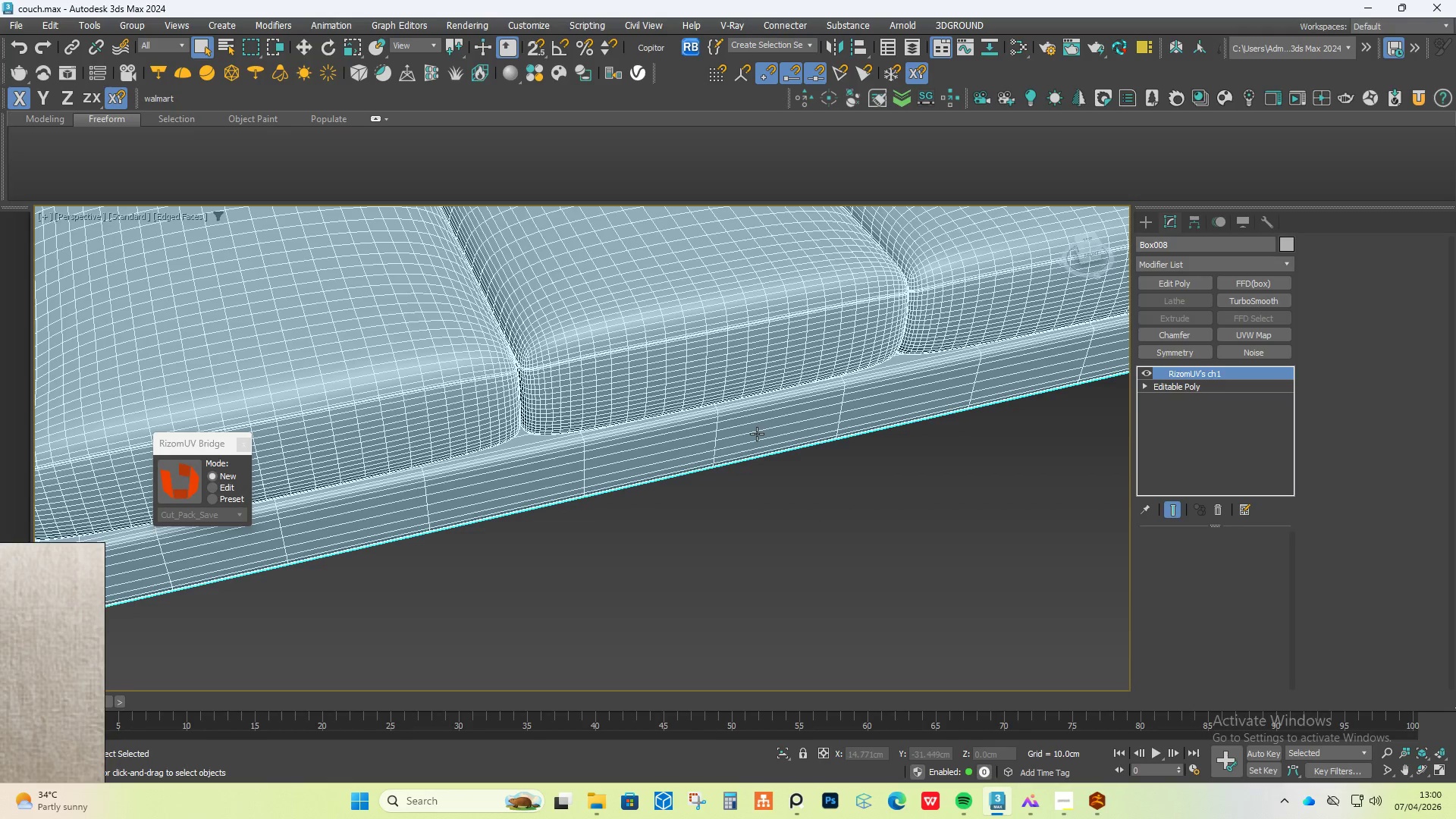 
right_click([738, 371])
 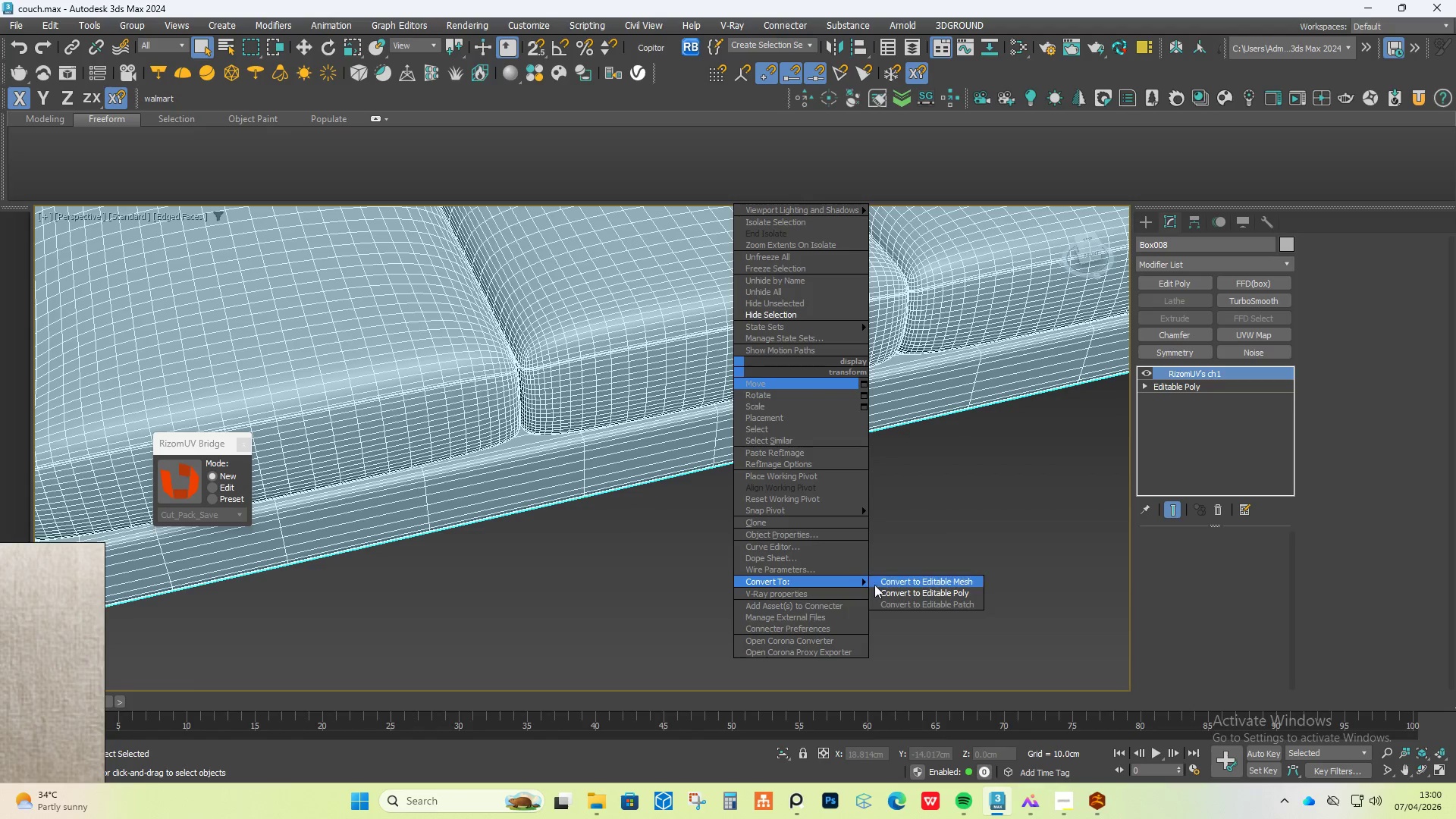 
left_click([883, 592])
 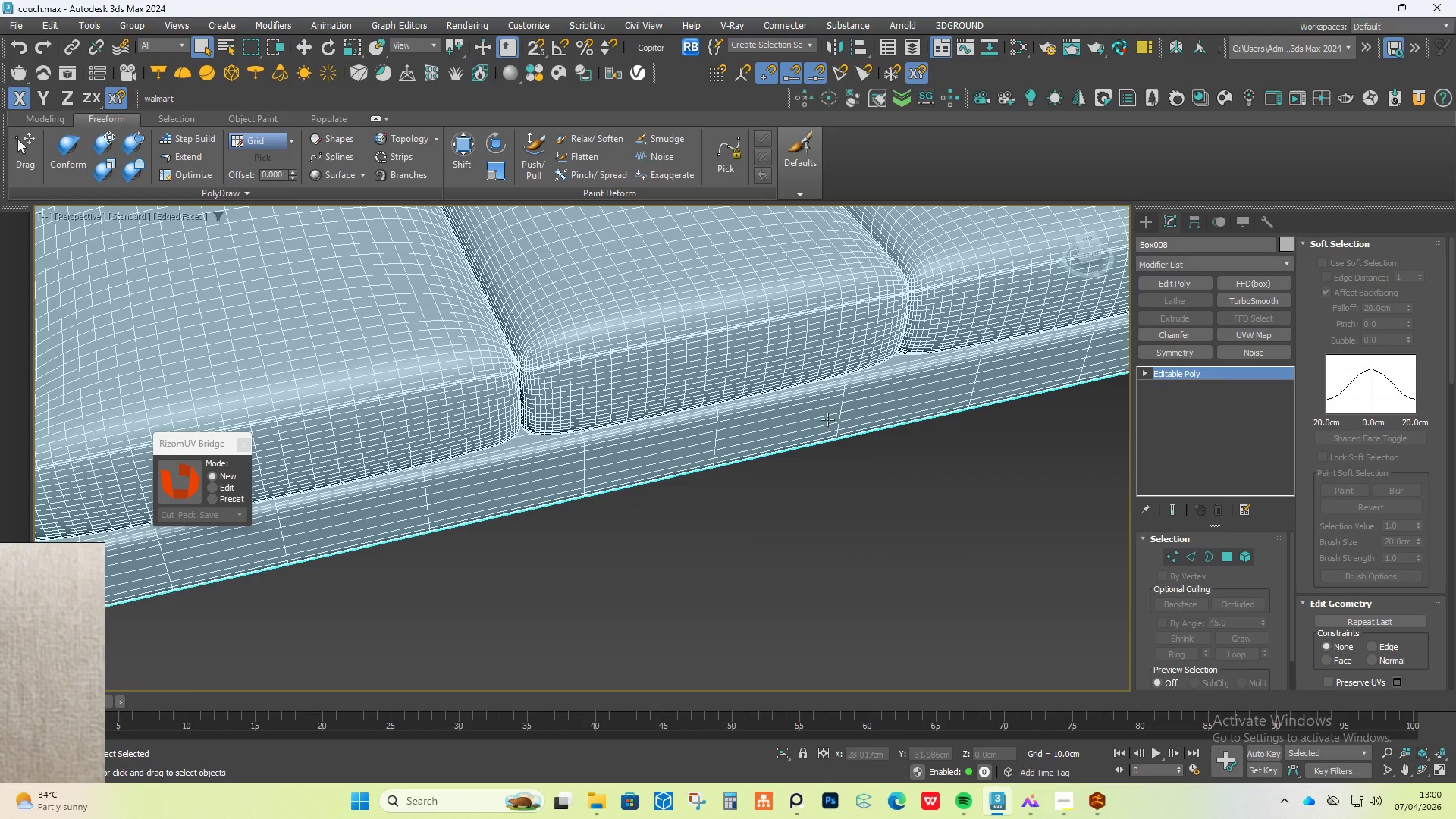 
scroll: coordinate [827, 419], scroll_direction: down, amount: 4.0
 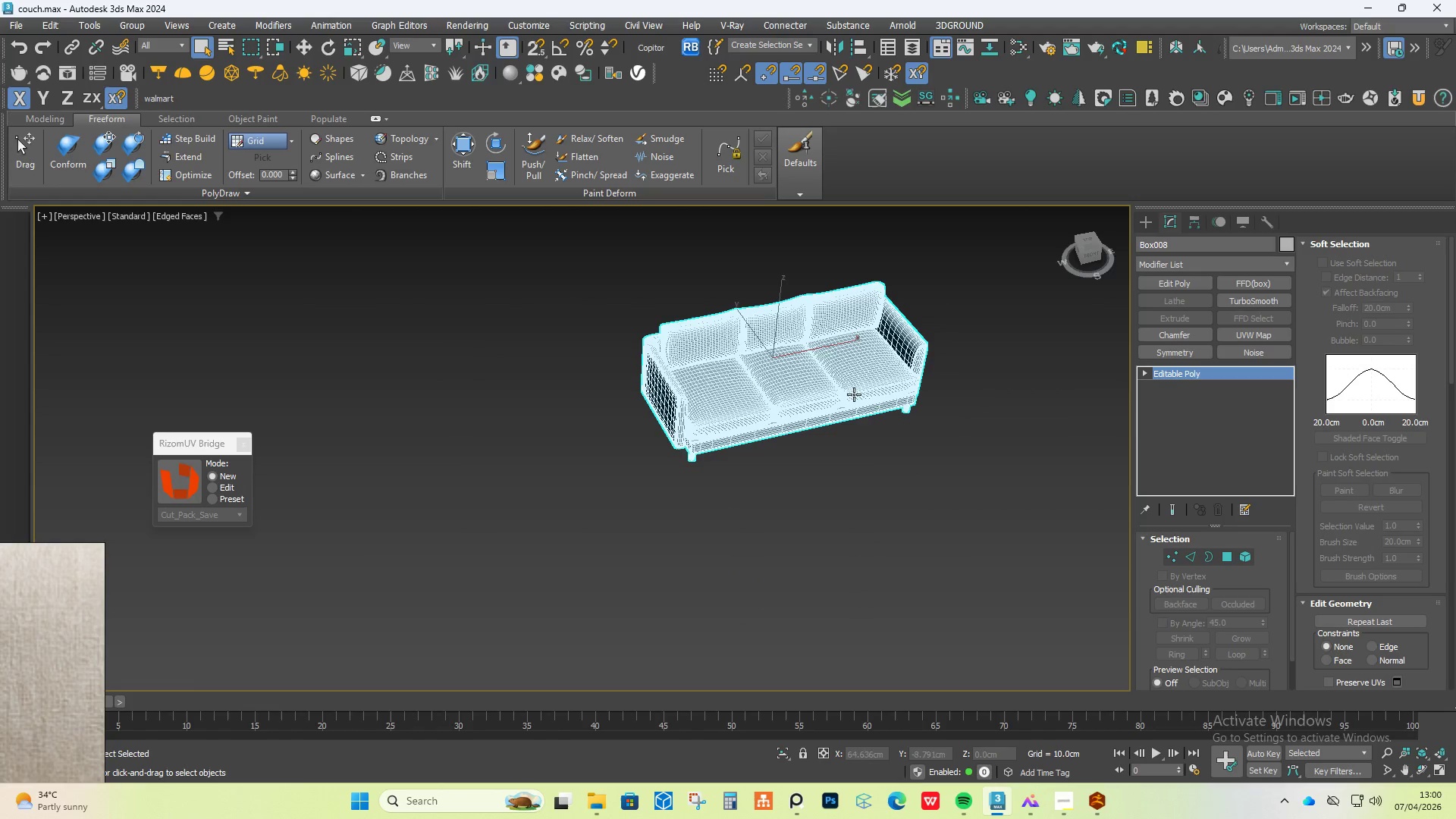 
key(W)
 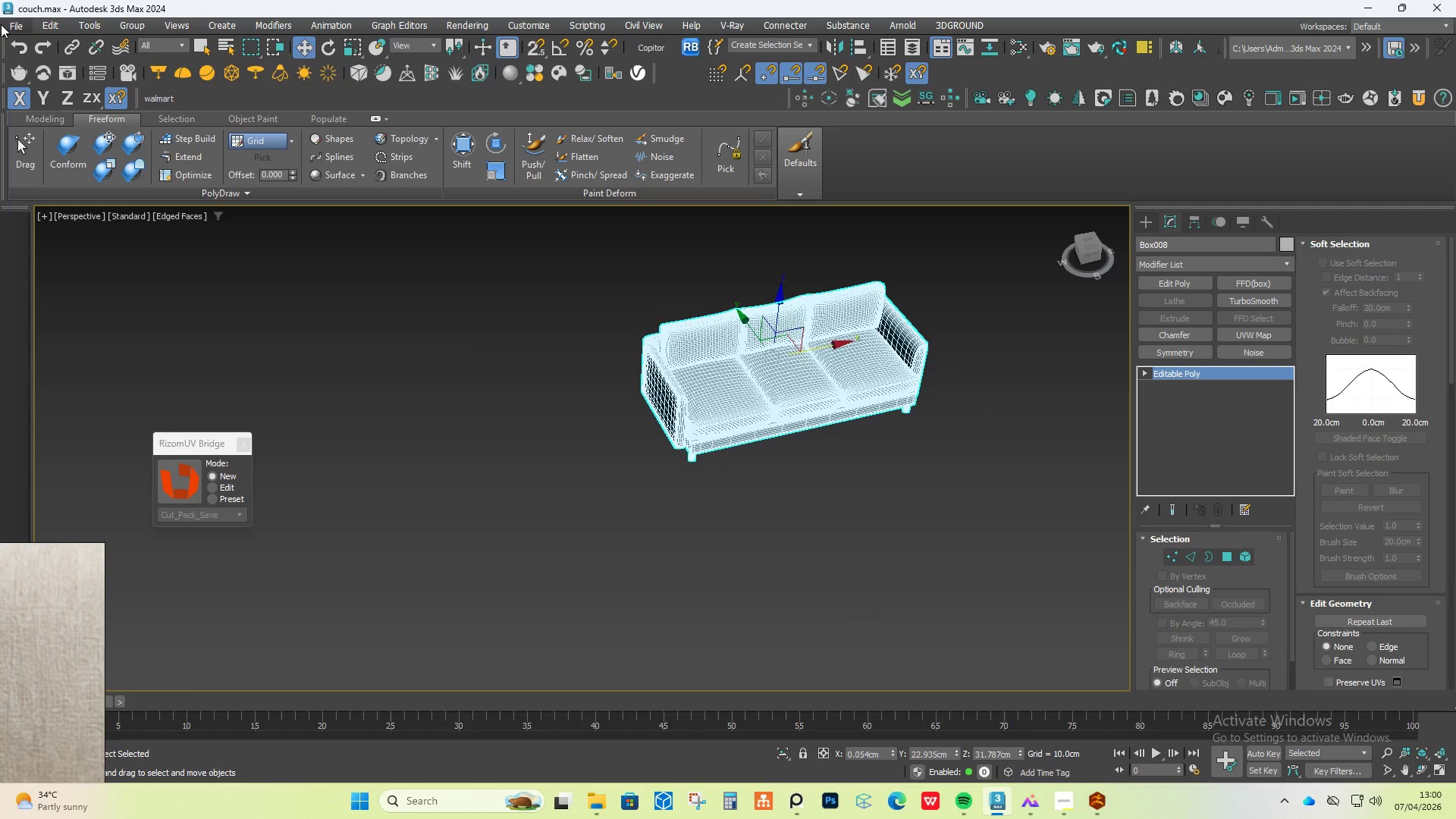 
left_click([9, 24])
 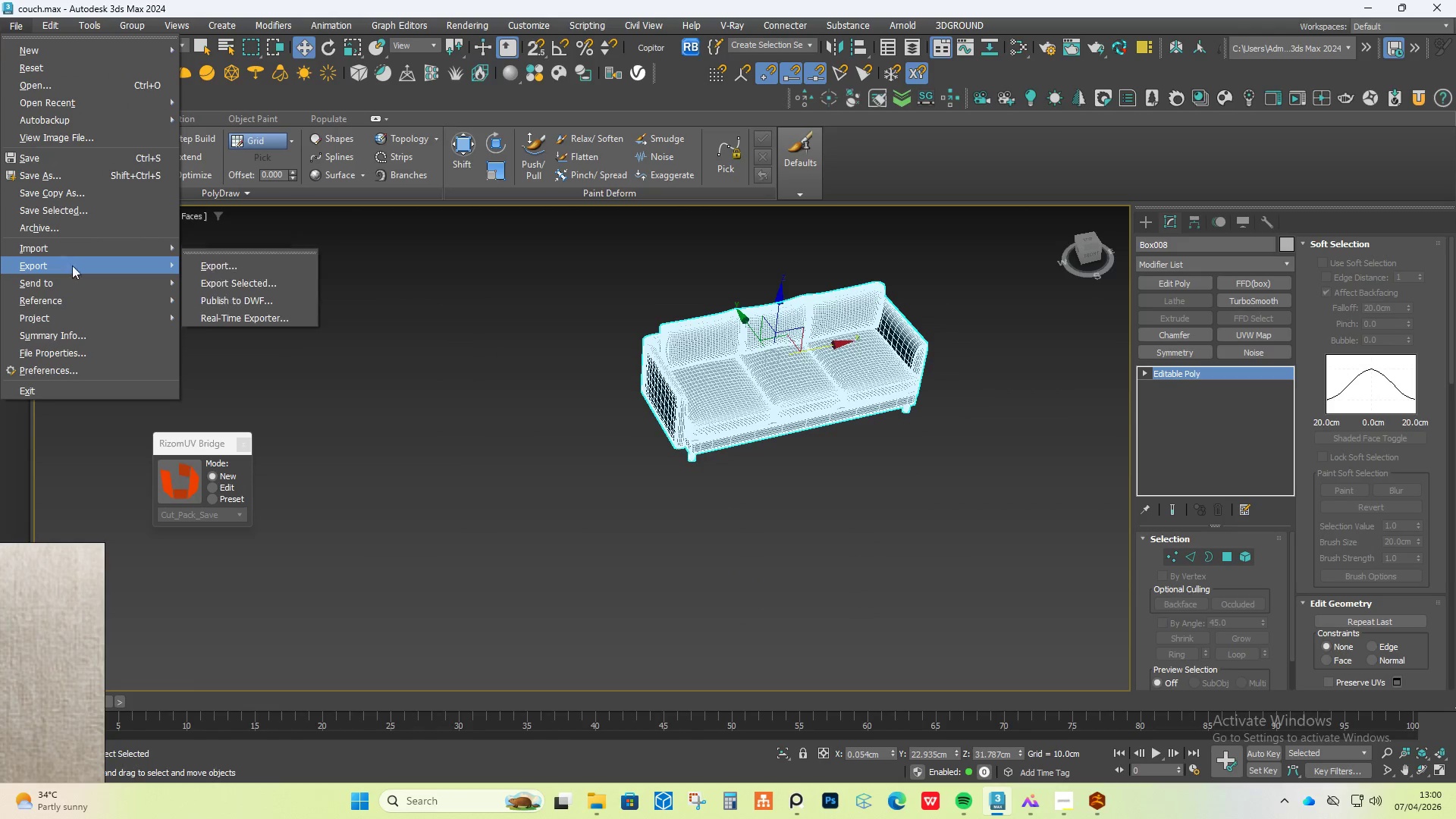 
left_click([271, 279])
 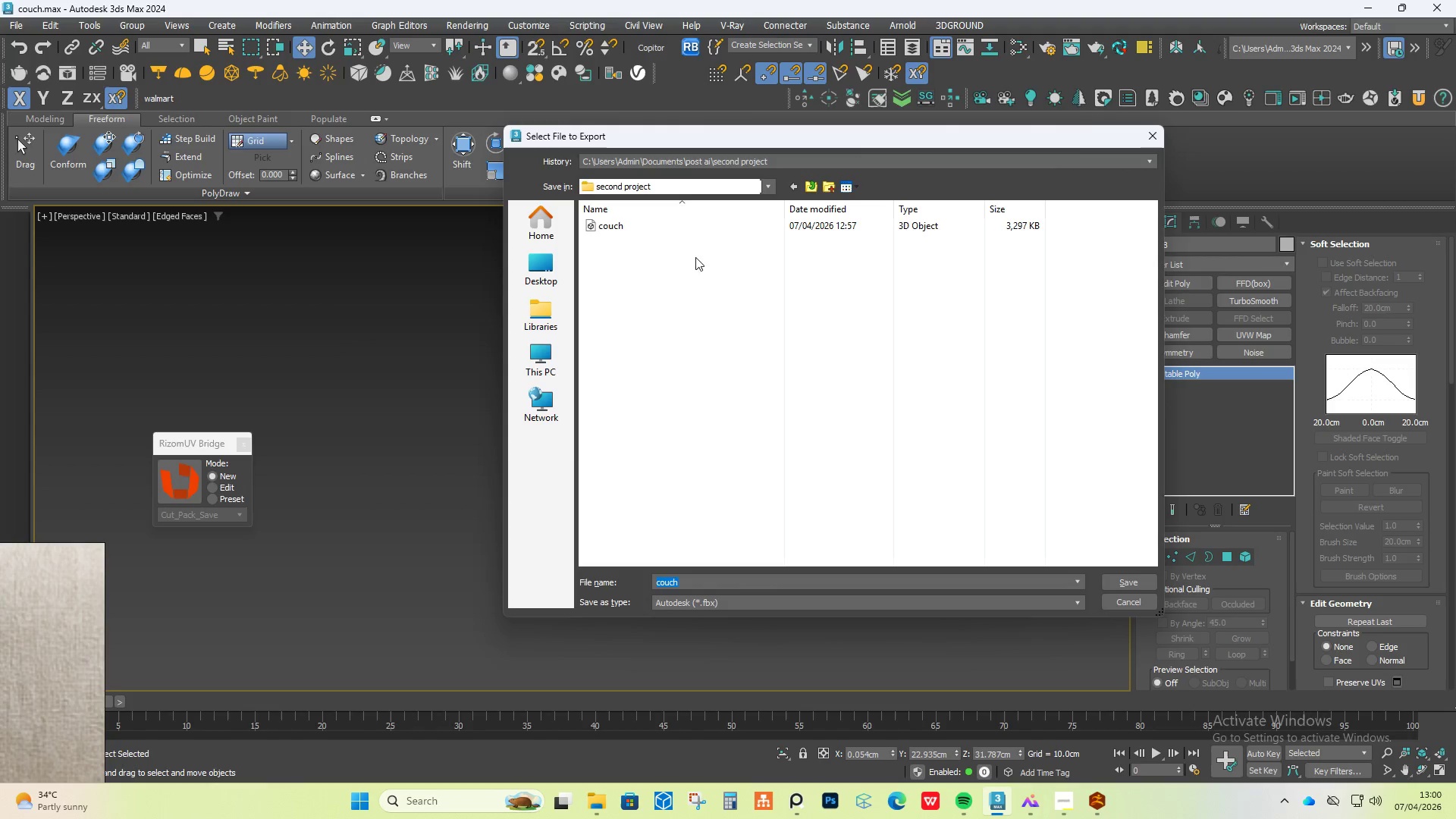 
left_click([625, 230])
 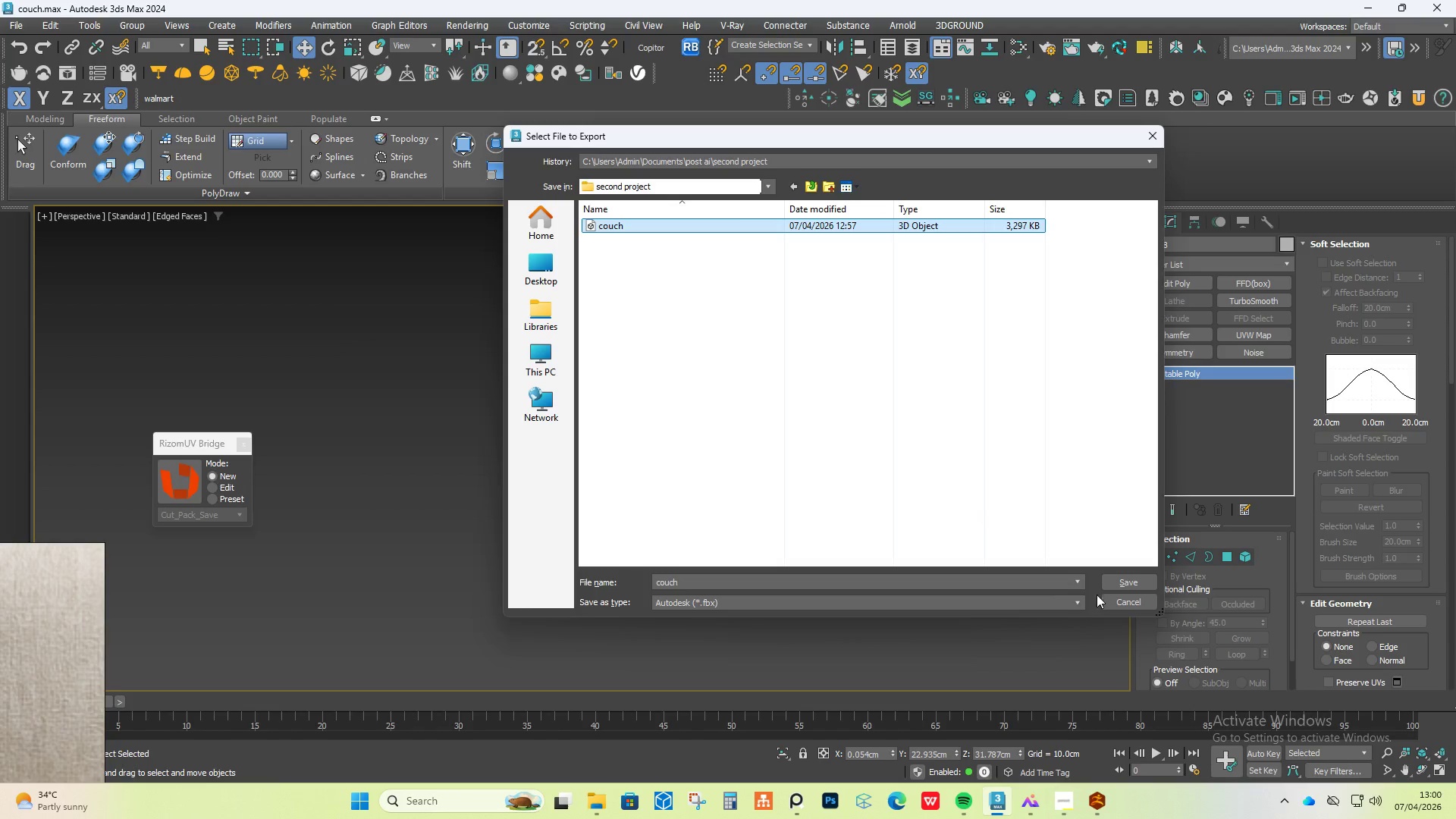 
left_click([1115, 582])
 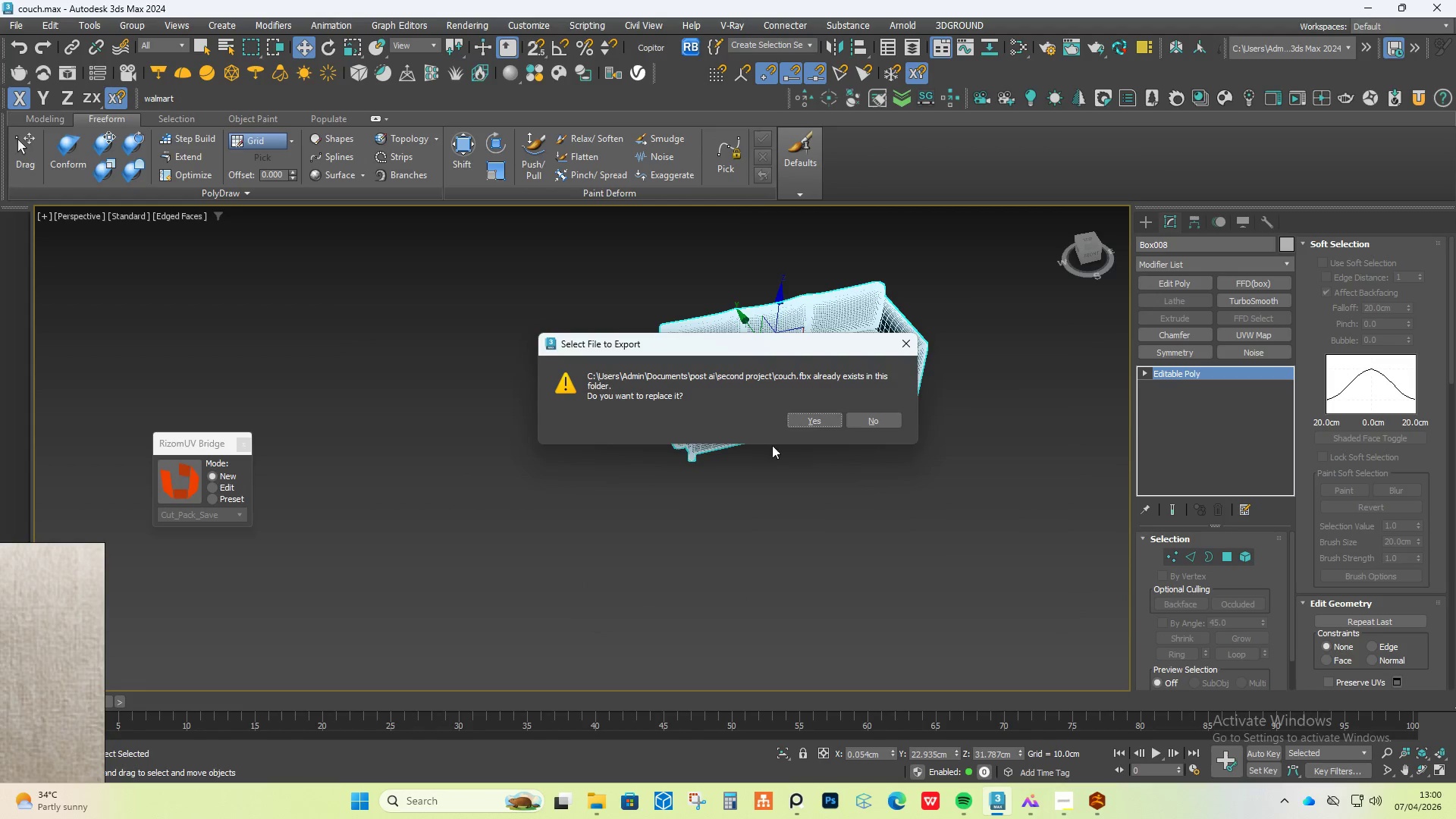 
left_click([795, 414])
 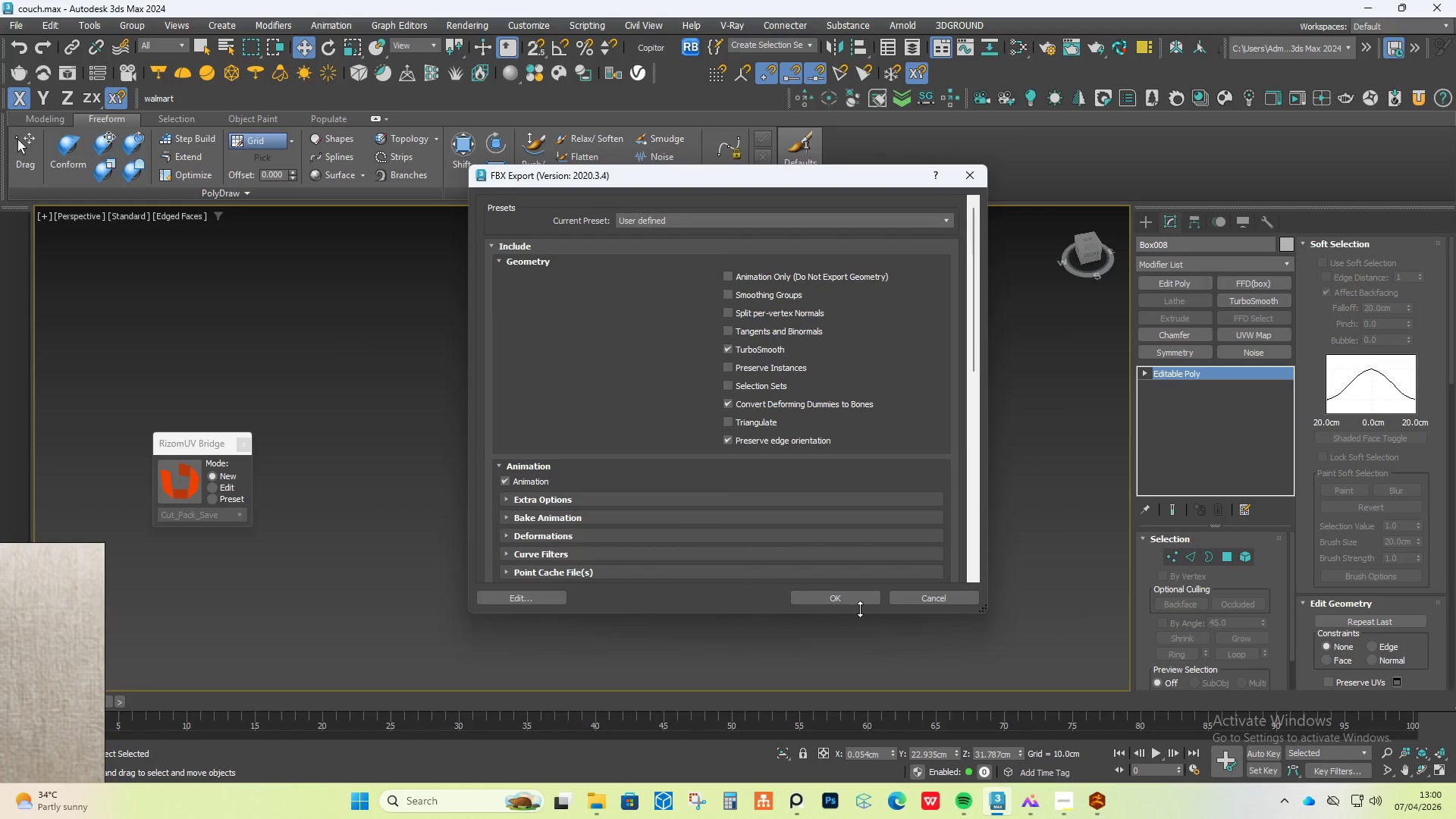 
left_click([864, 598])
 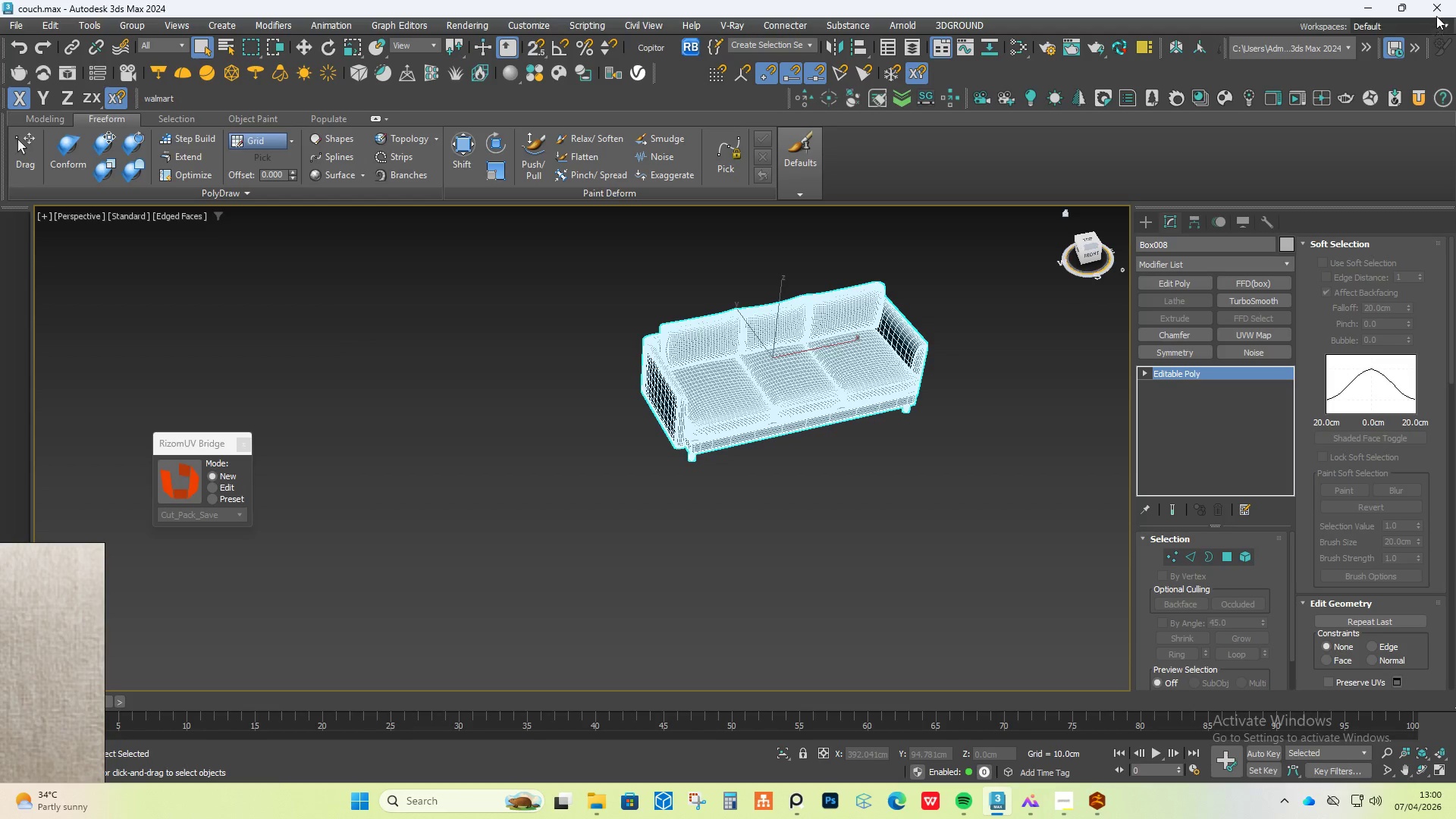 
wait(12.2)
 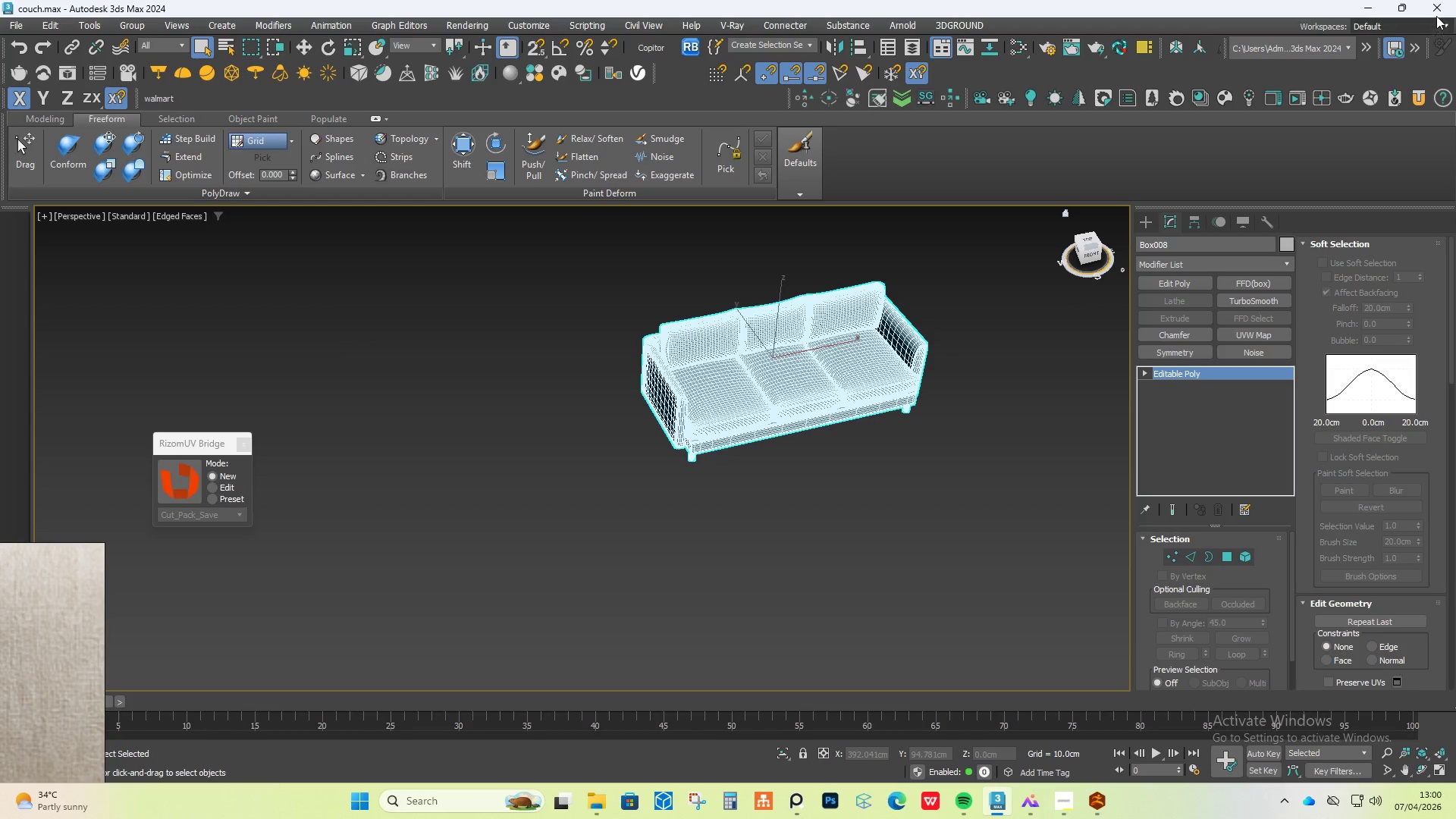 
left_click([594, 802])
 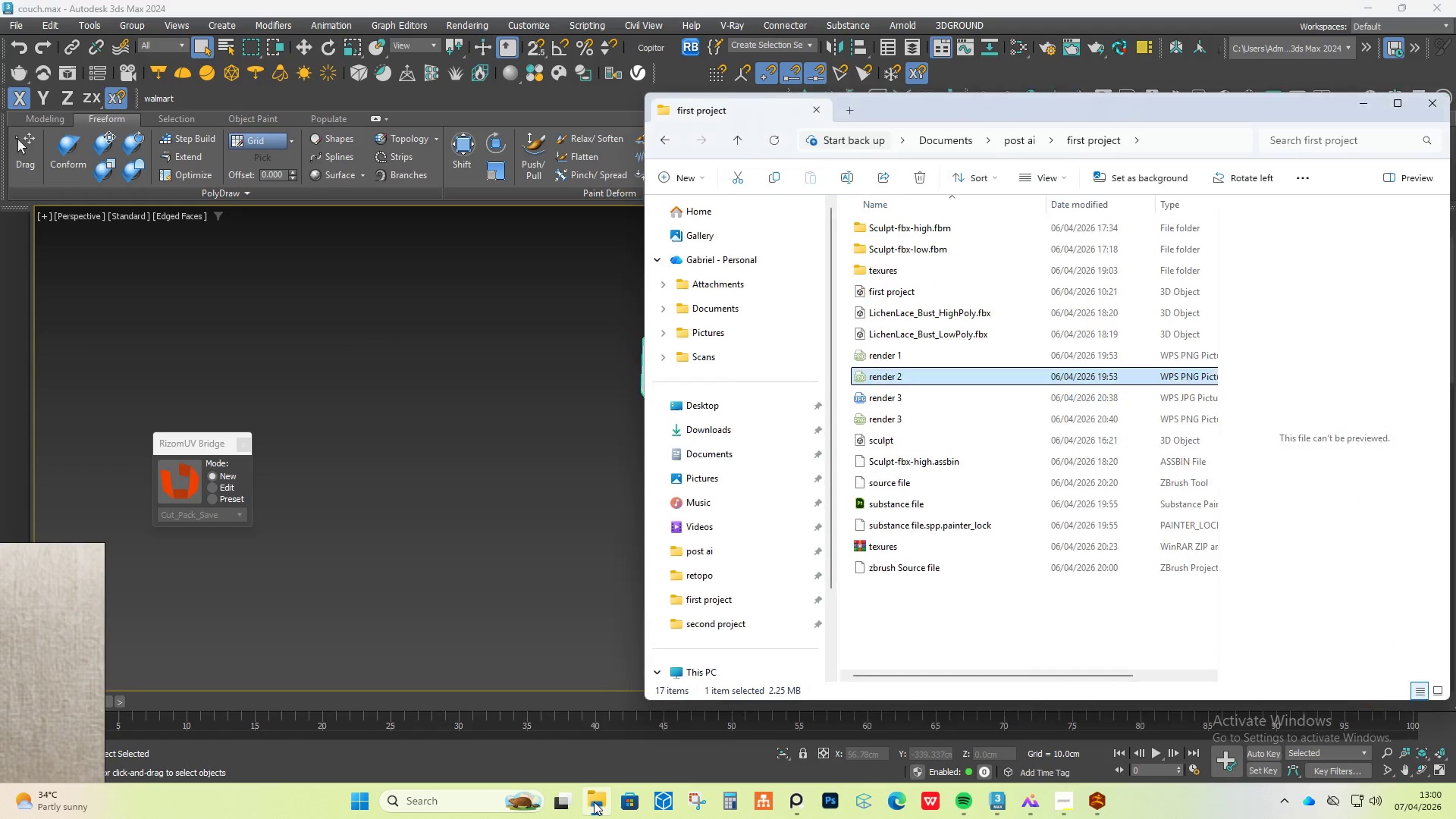 
left_click([594, 802])
 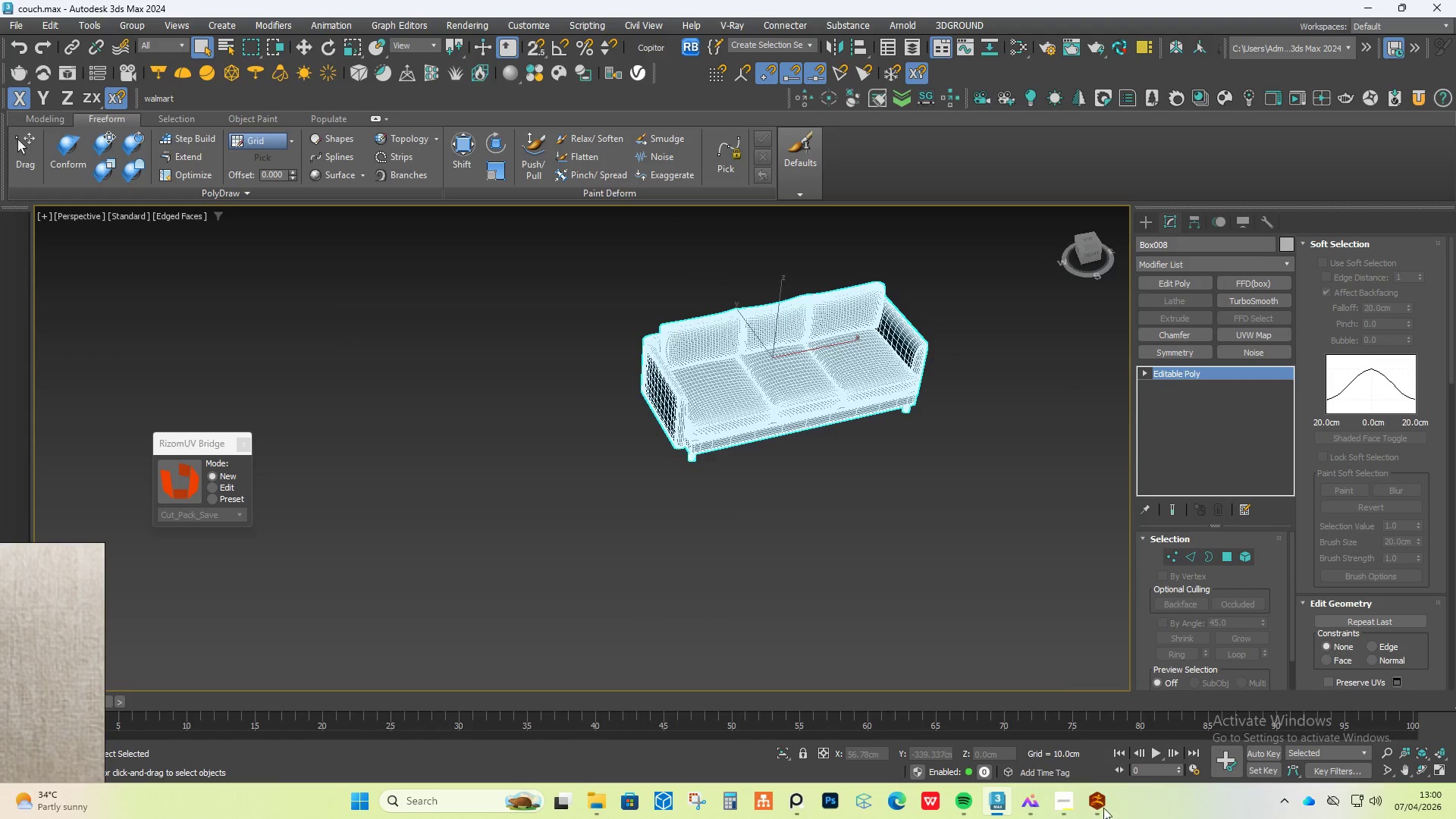 
left_click([1100, 811])
 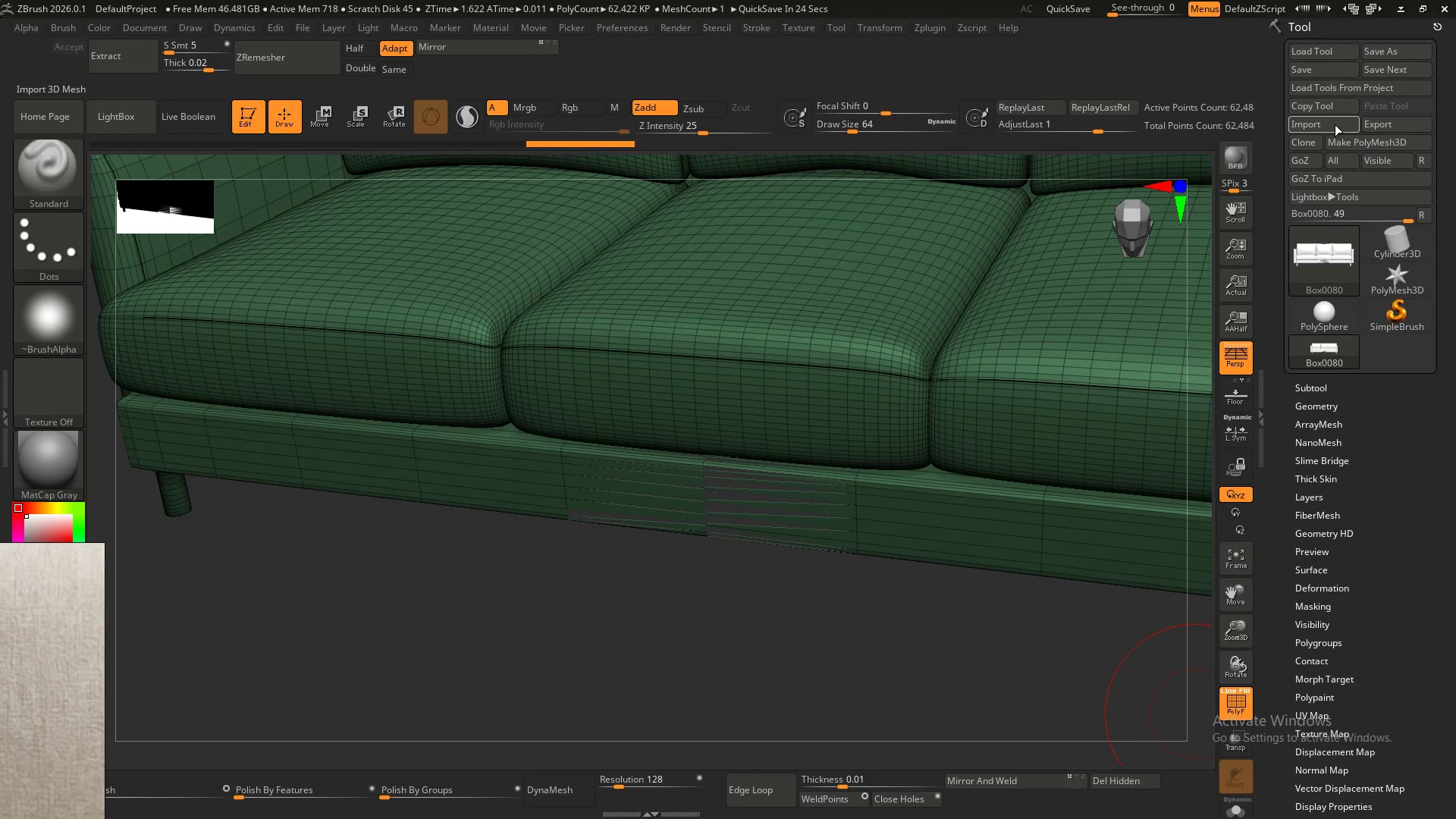 
left_click([1338, 126])
 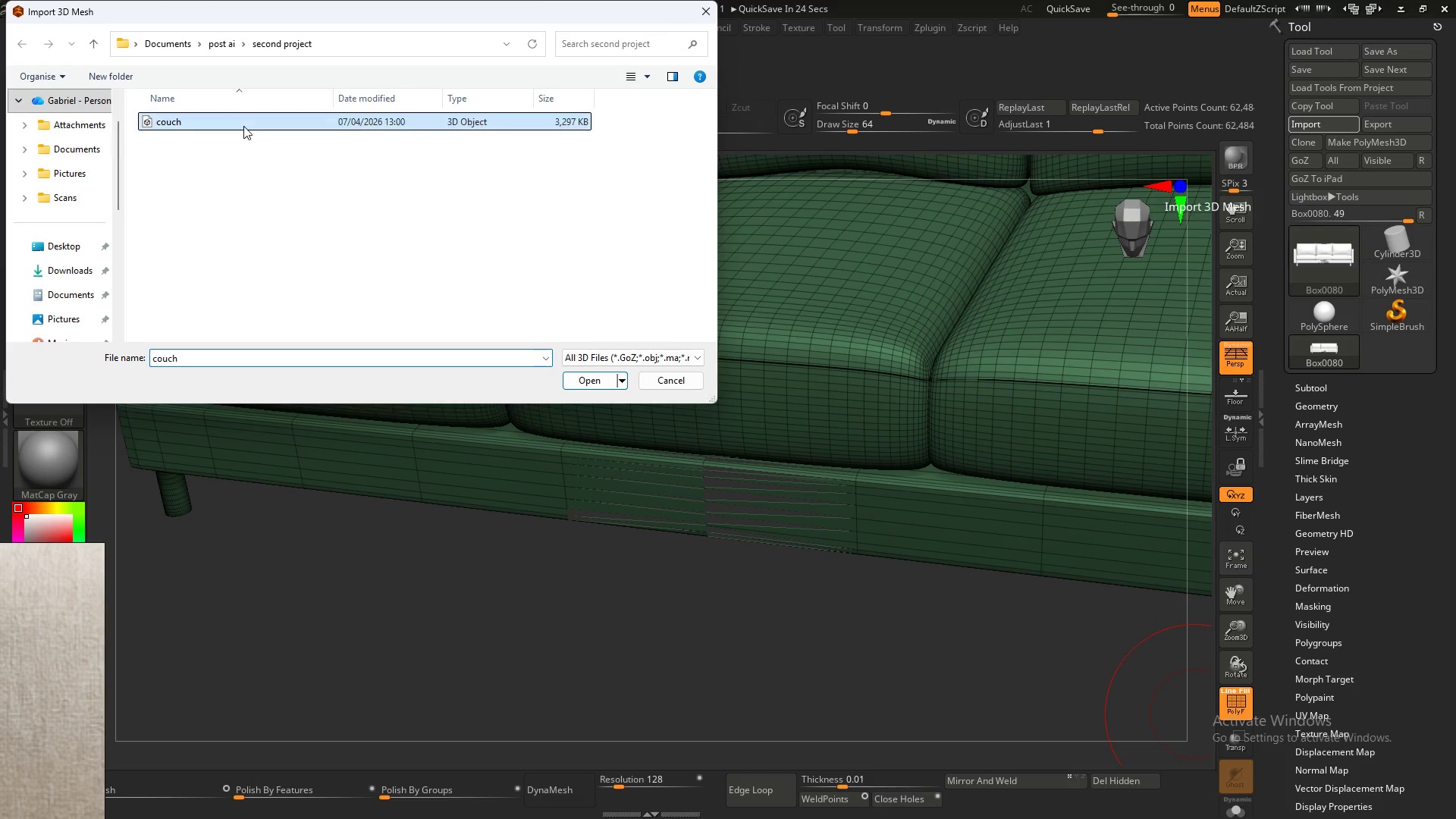 
double_click([282, 129])
 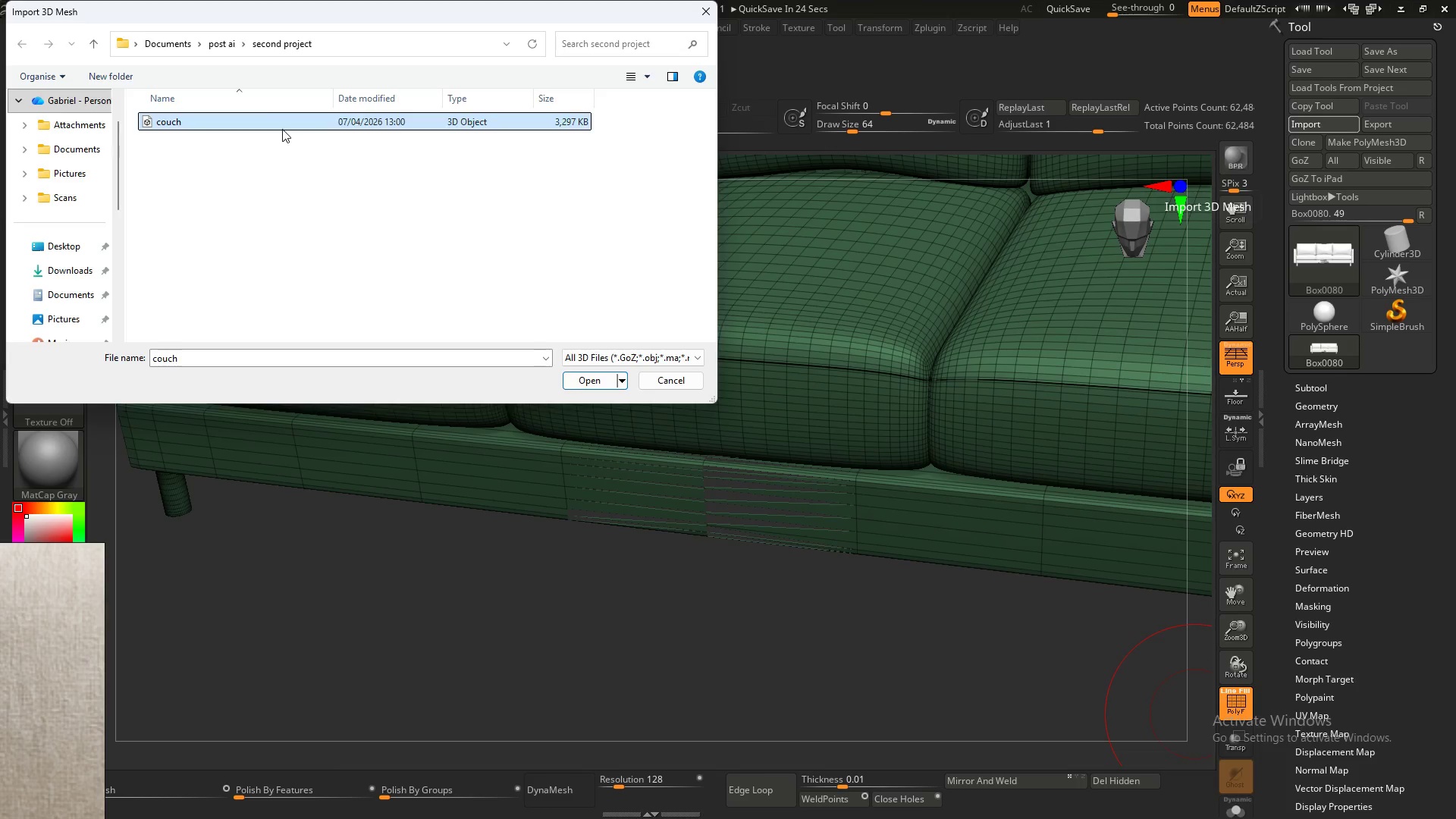 
triple_click([282, 129])
 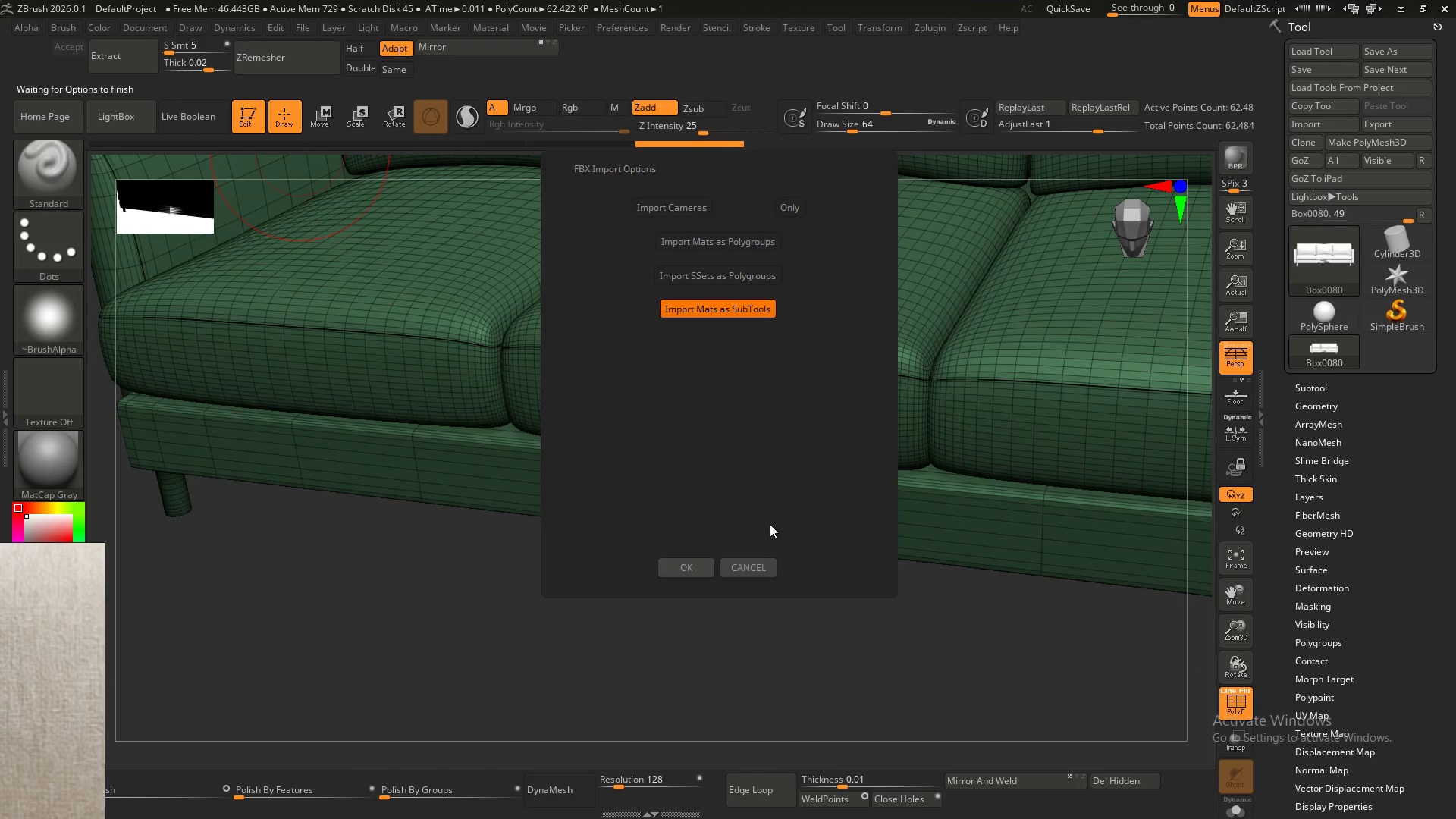 
left_click([690, 570])
 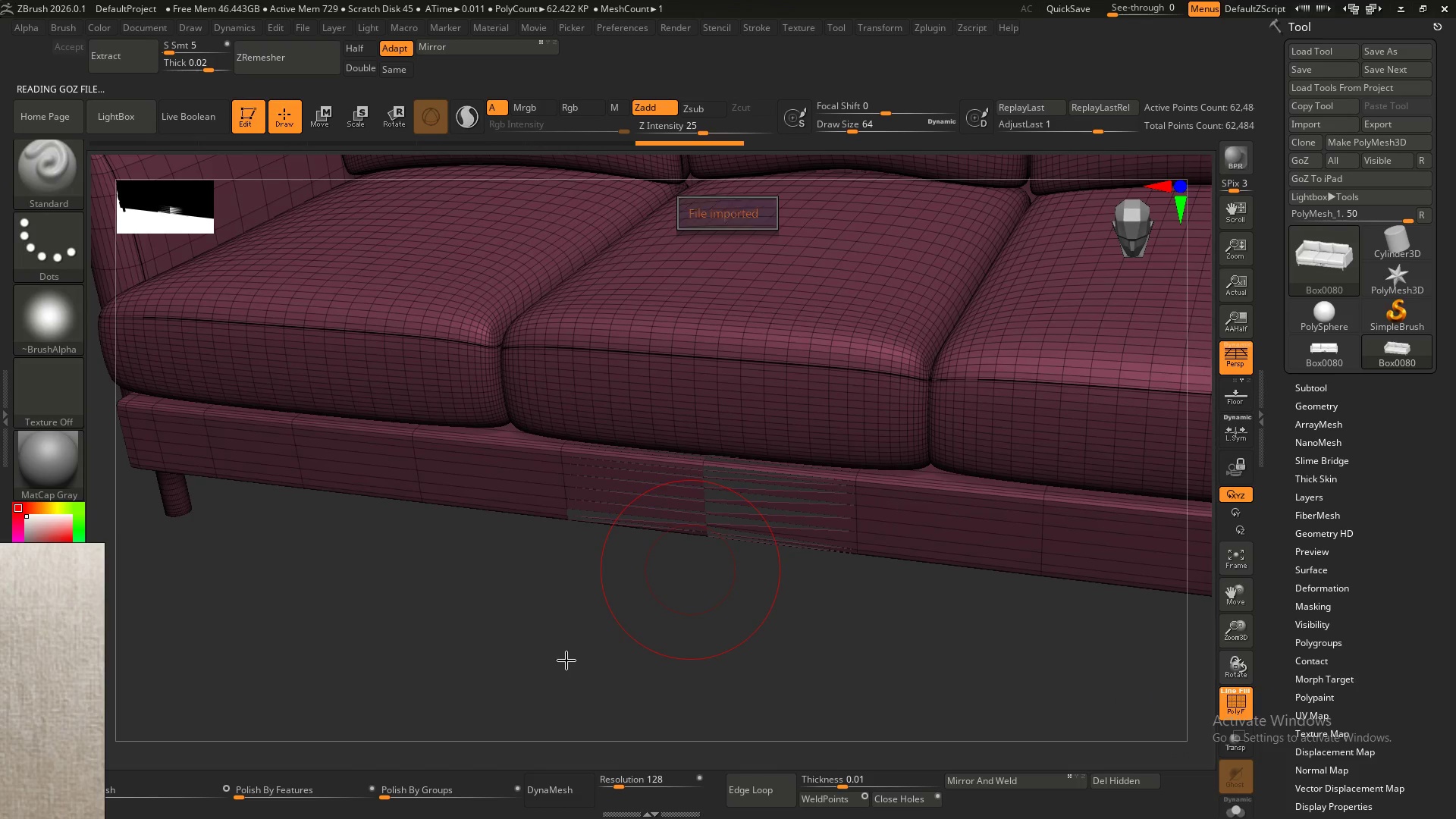 
left_click([468, 626])
 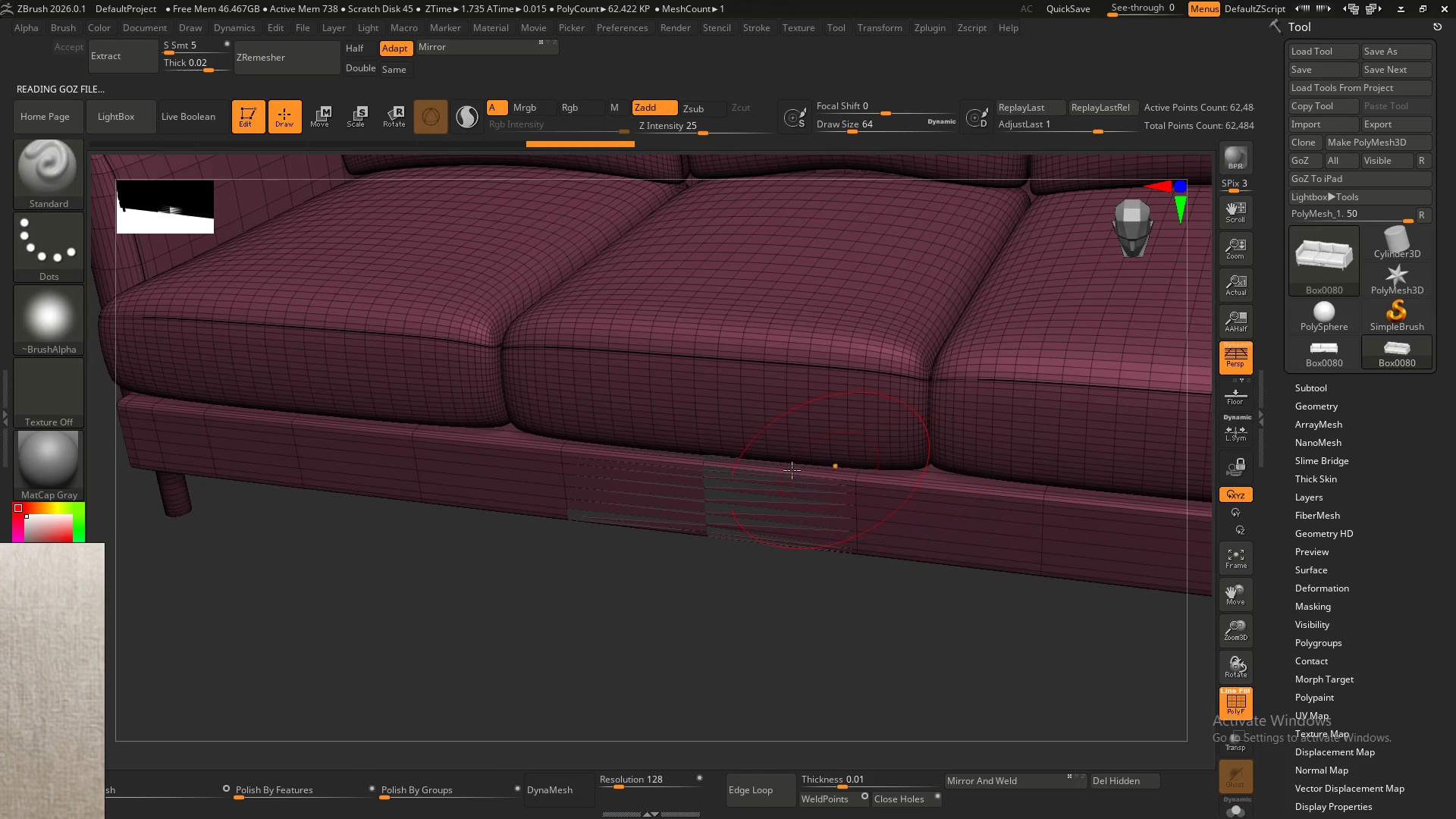 
hold_key(key=AltLeft, duration=0.88)
left_click_drag(start_coordinate=[449, 634], to_coordinate=[465, 576])
 